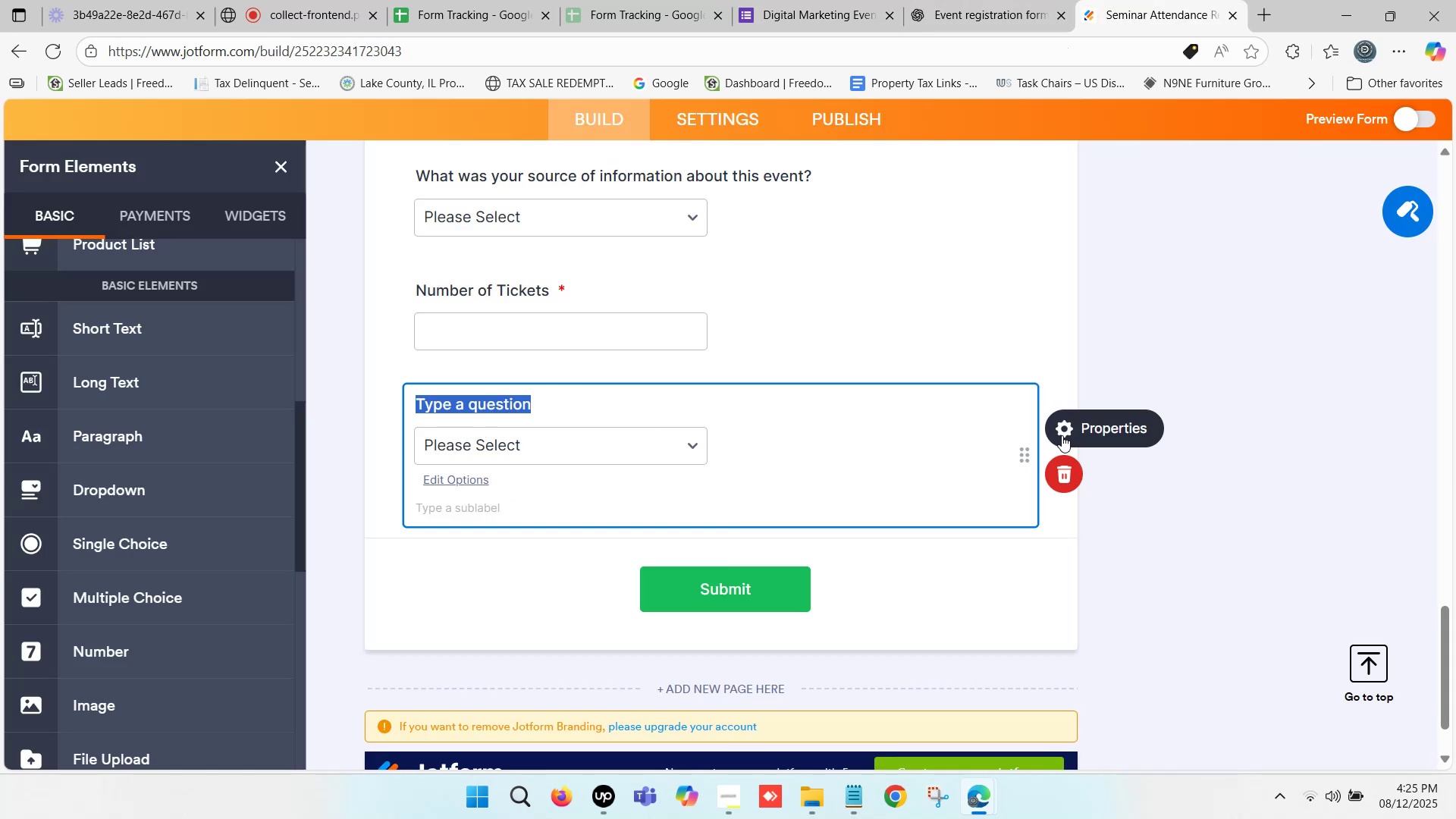 
left_click([1060, 470])
 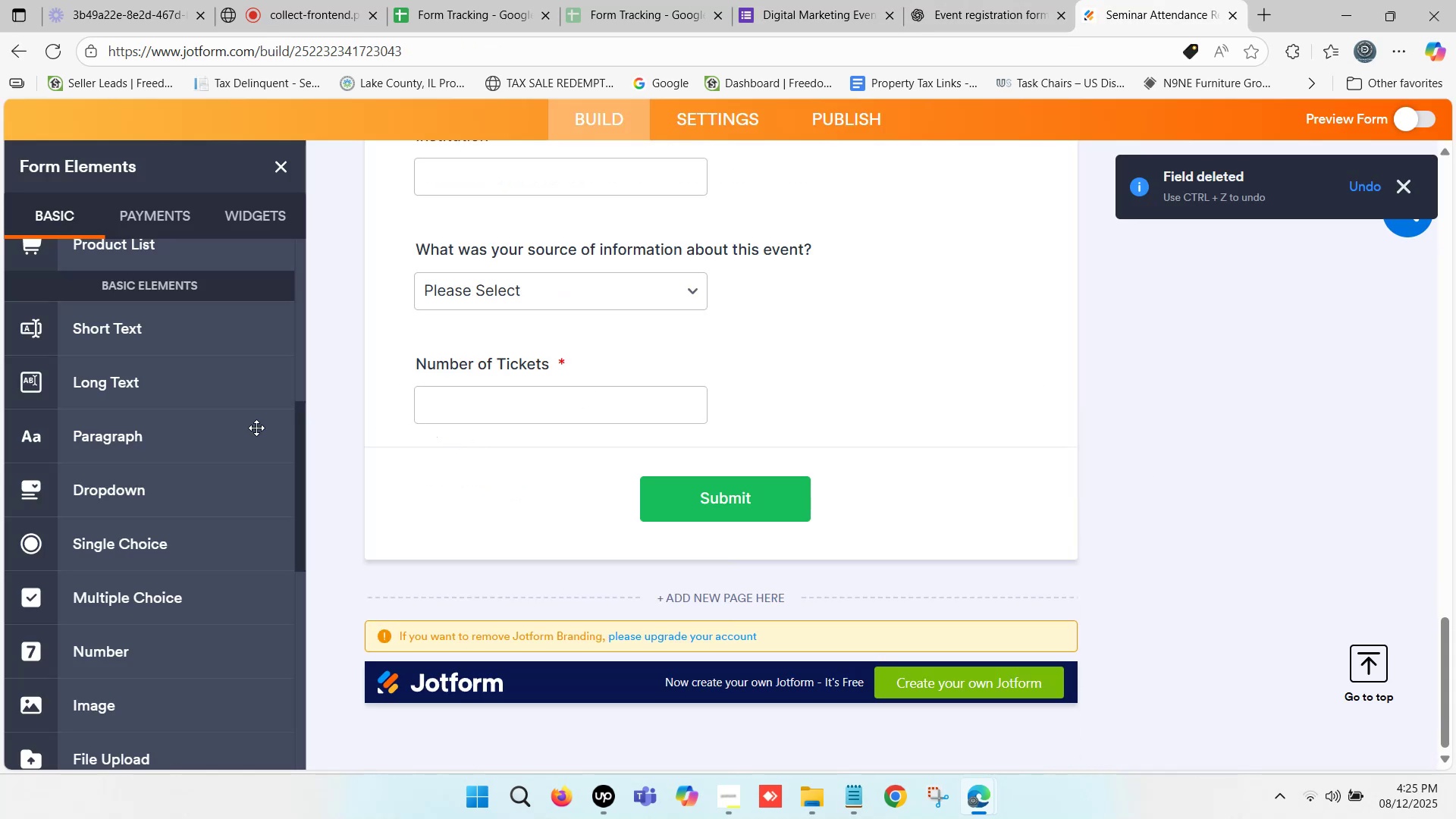 
scroll: coordinate [158, 450], scroll_direction: down, amount: 1.0
 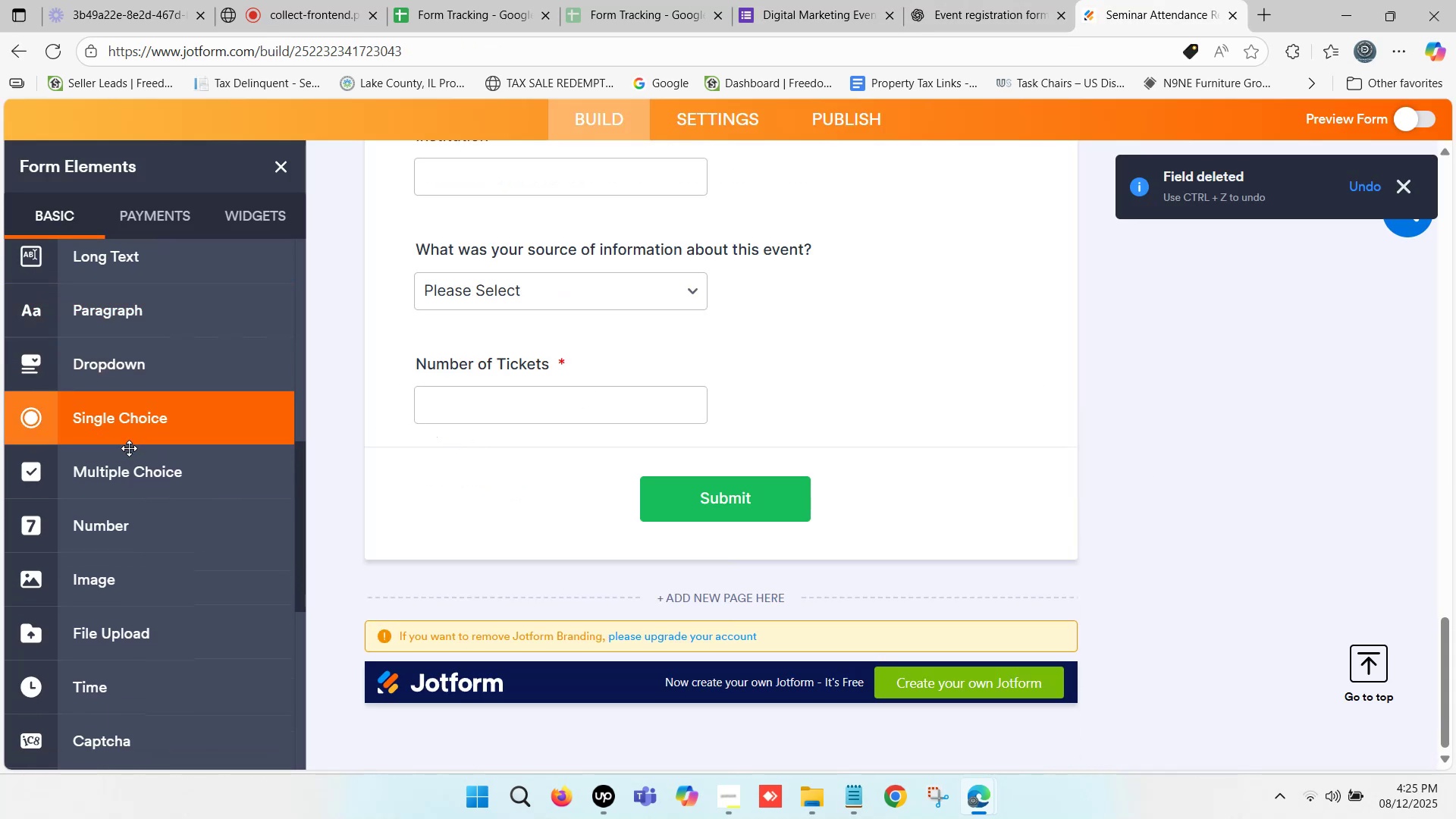 
left_click_drag(start_coordinate=[134, 477], to_coordinate=[545, 409])
 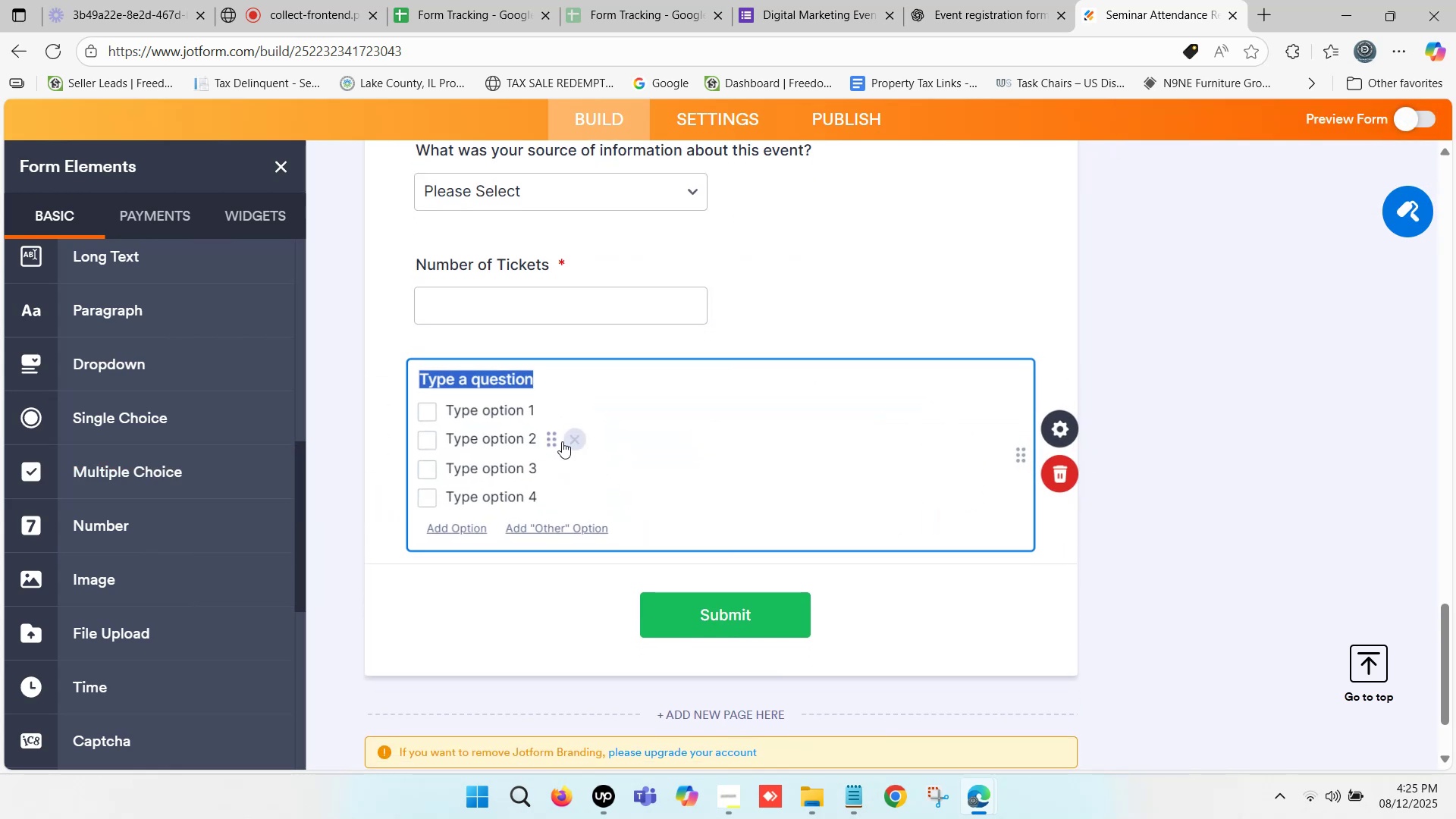 
key(Control+V)
 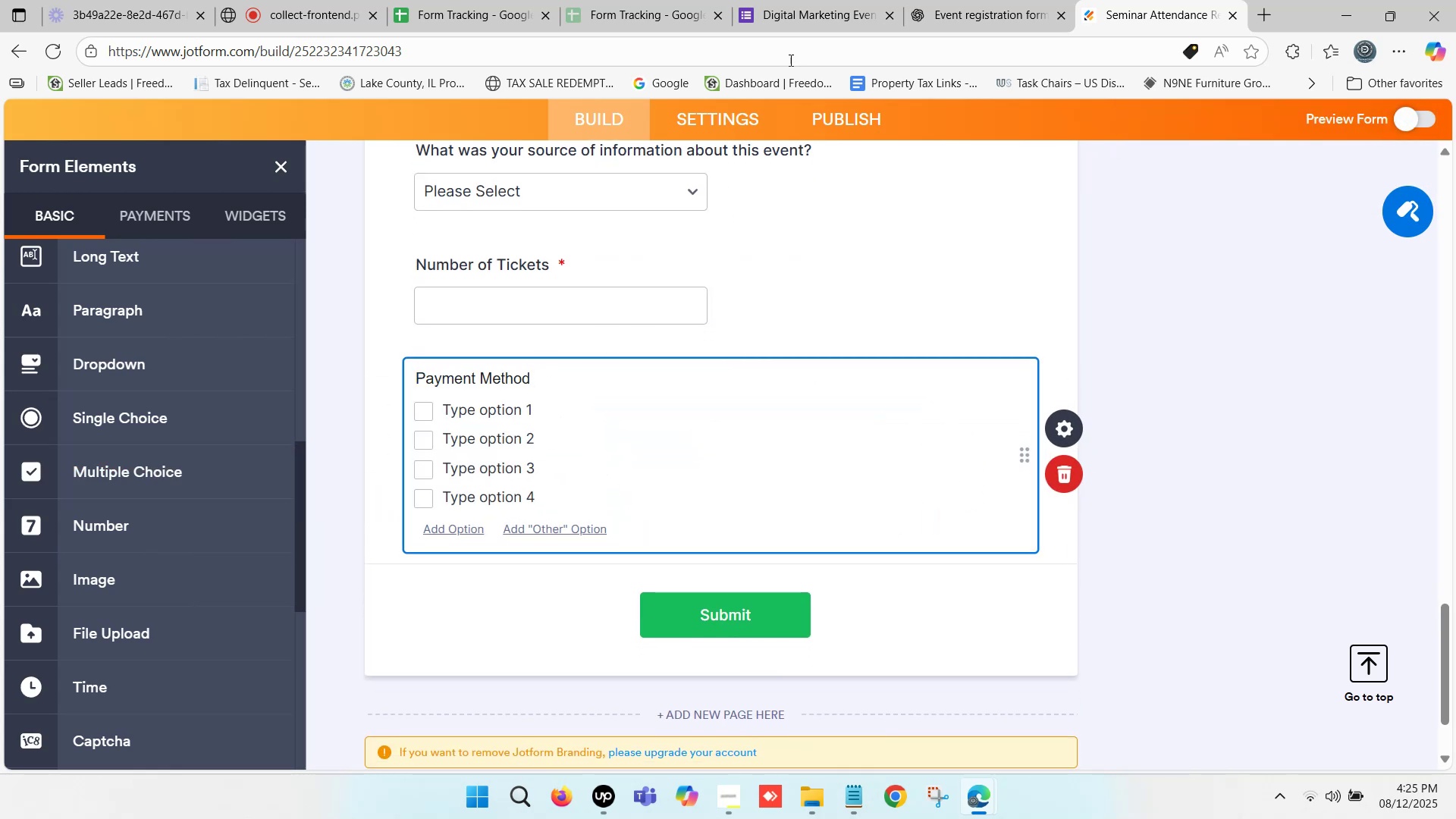 
left_click([809, 0])
 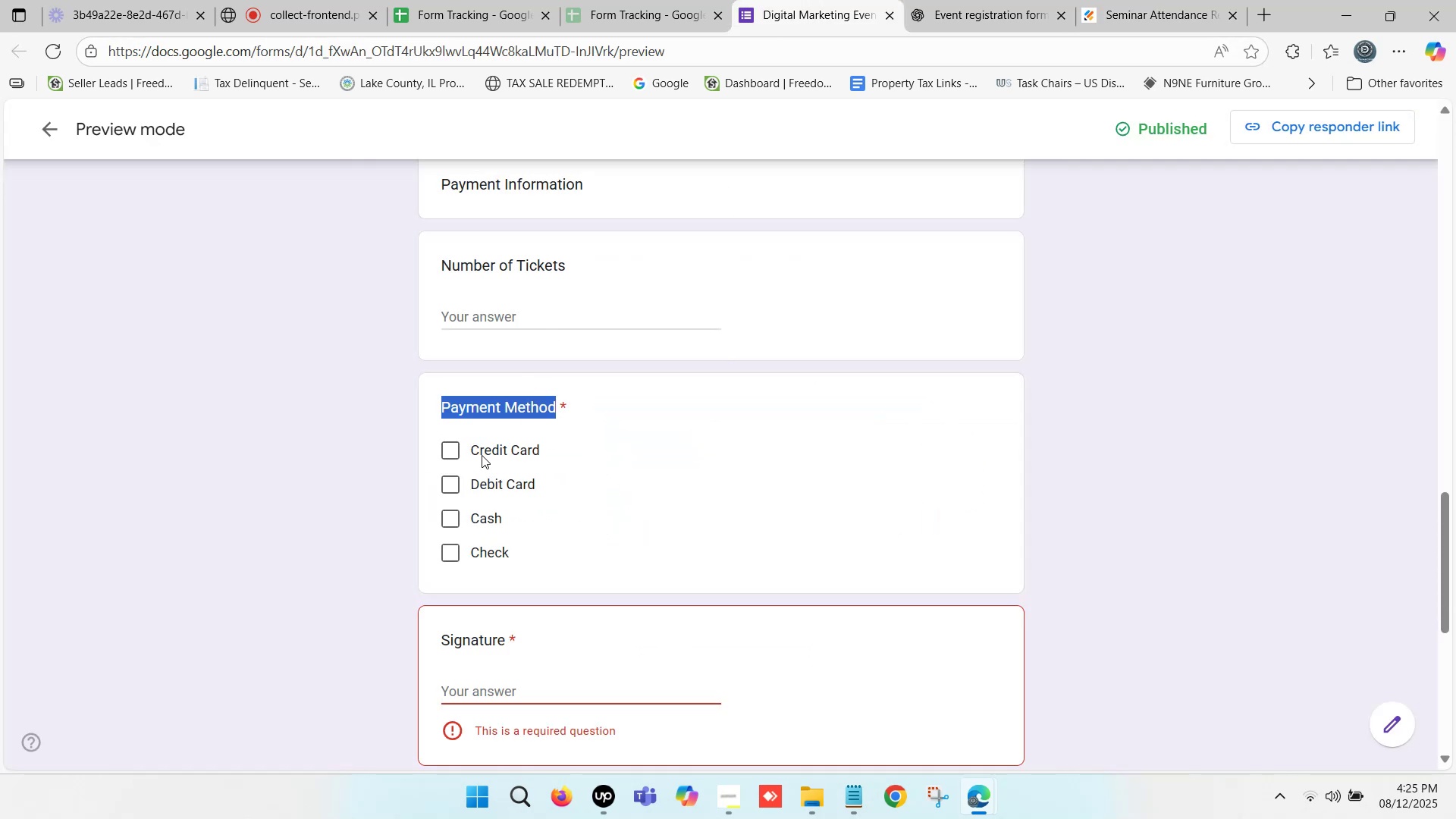 
left_click_drag(start_coordinate=[469, 445], to_coordinate=[539, 450])
 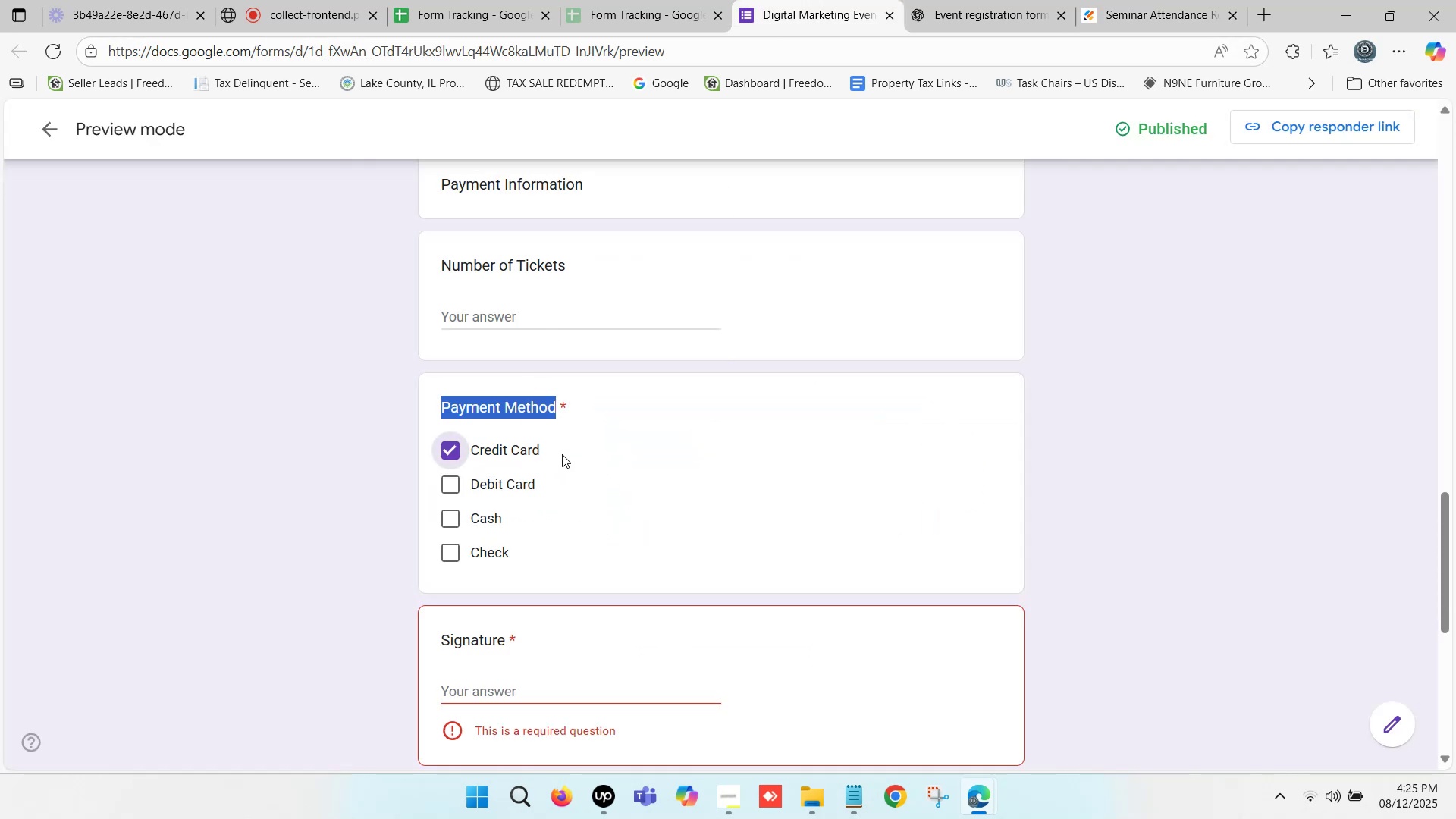 
left_click([562, 454])
 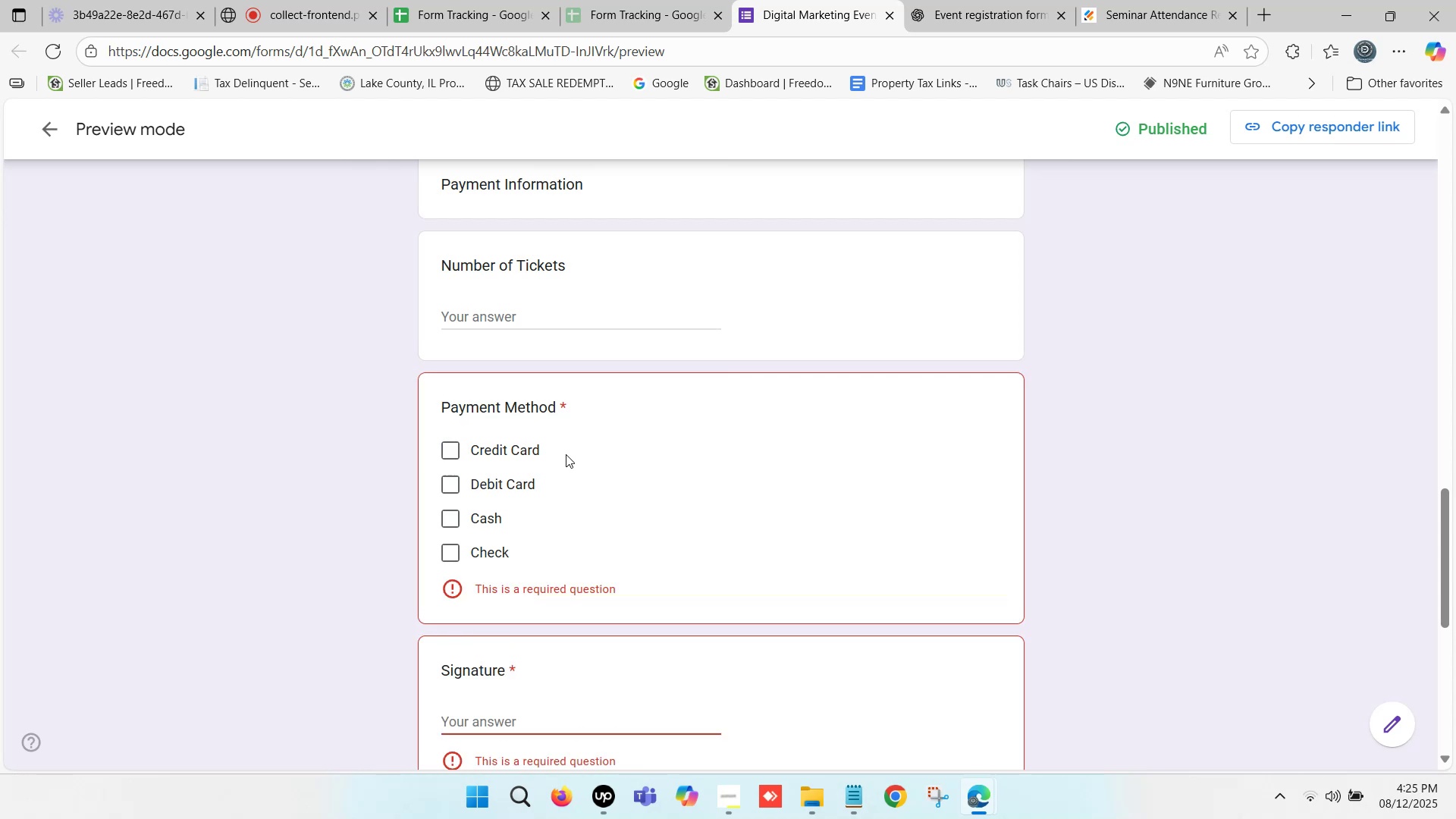 
left_click_drag(start_coordinate=[587, 454], to_coordinate=[472, 450])
 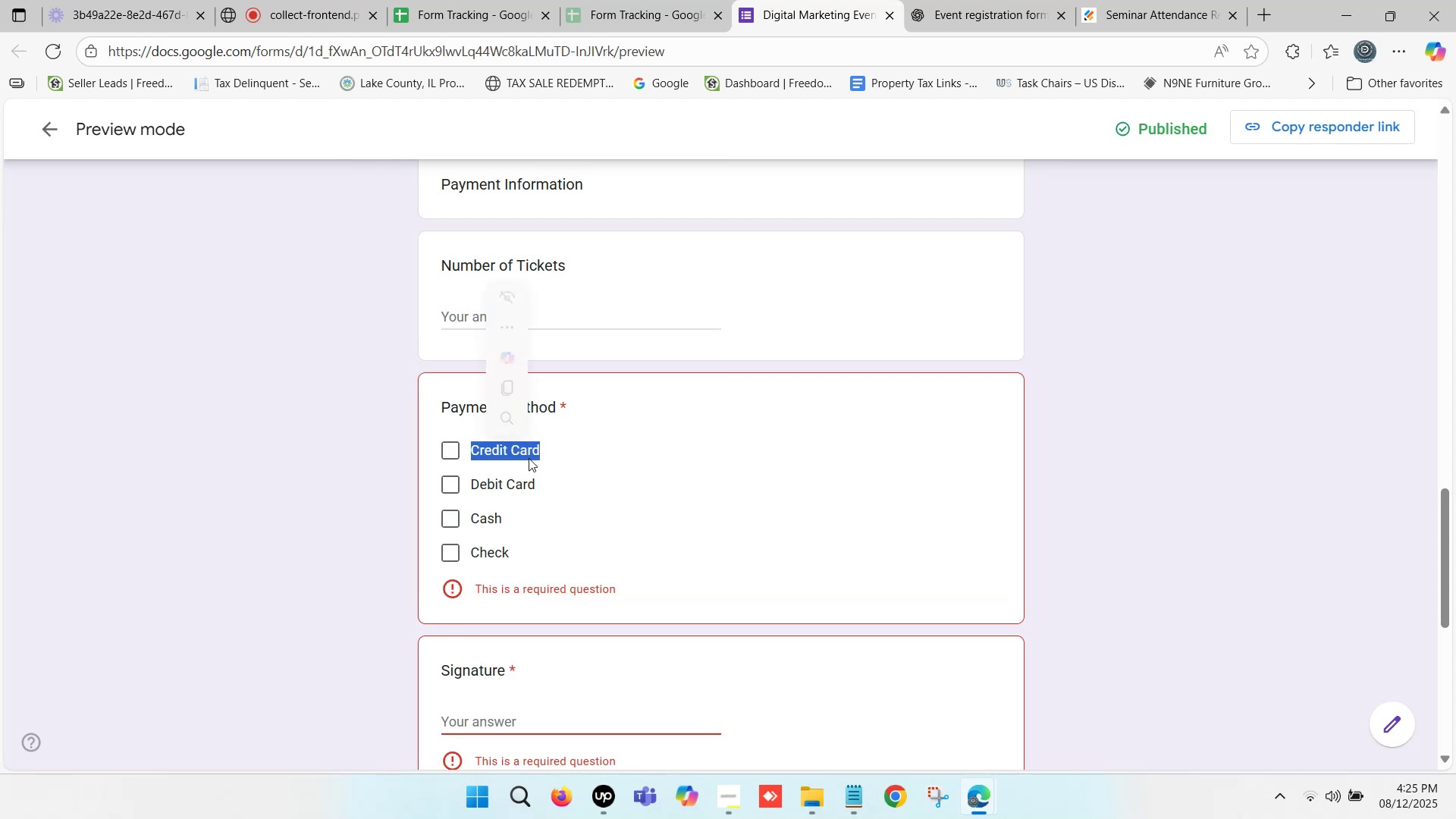 
key(Control+C)
 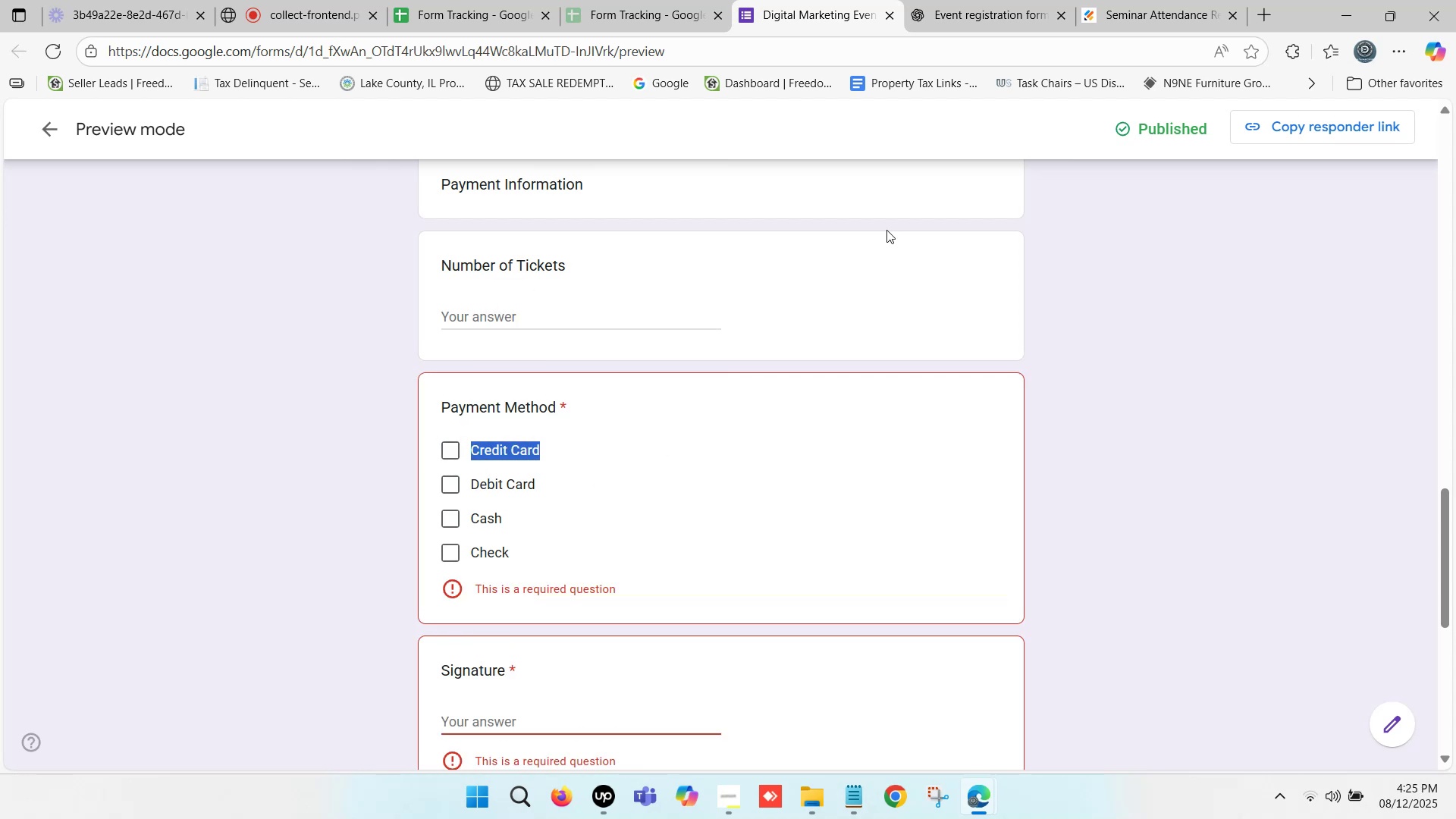 
left_click([1156, 0])
 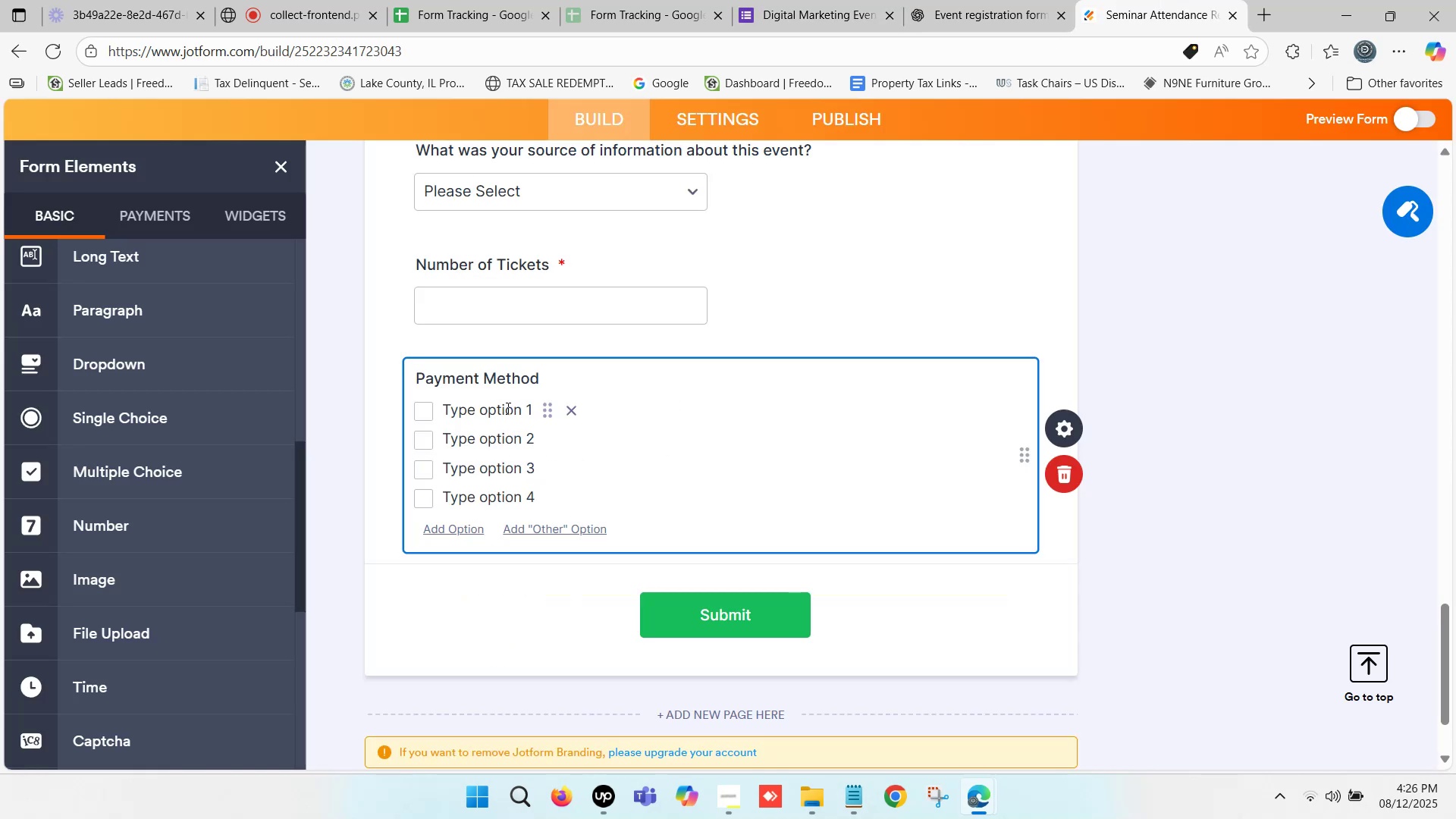 
left_click([506, 408])
 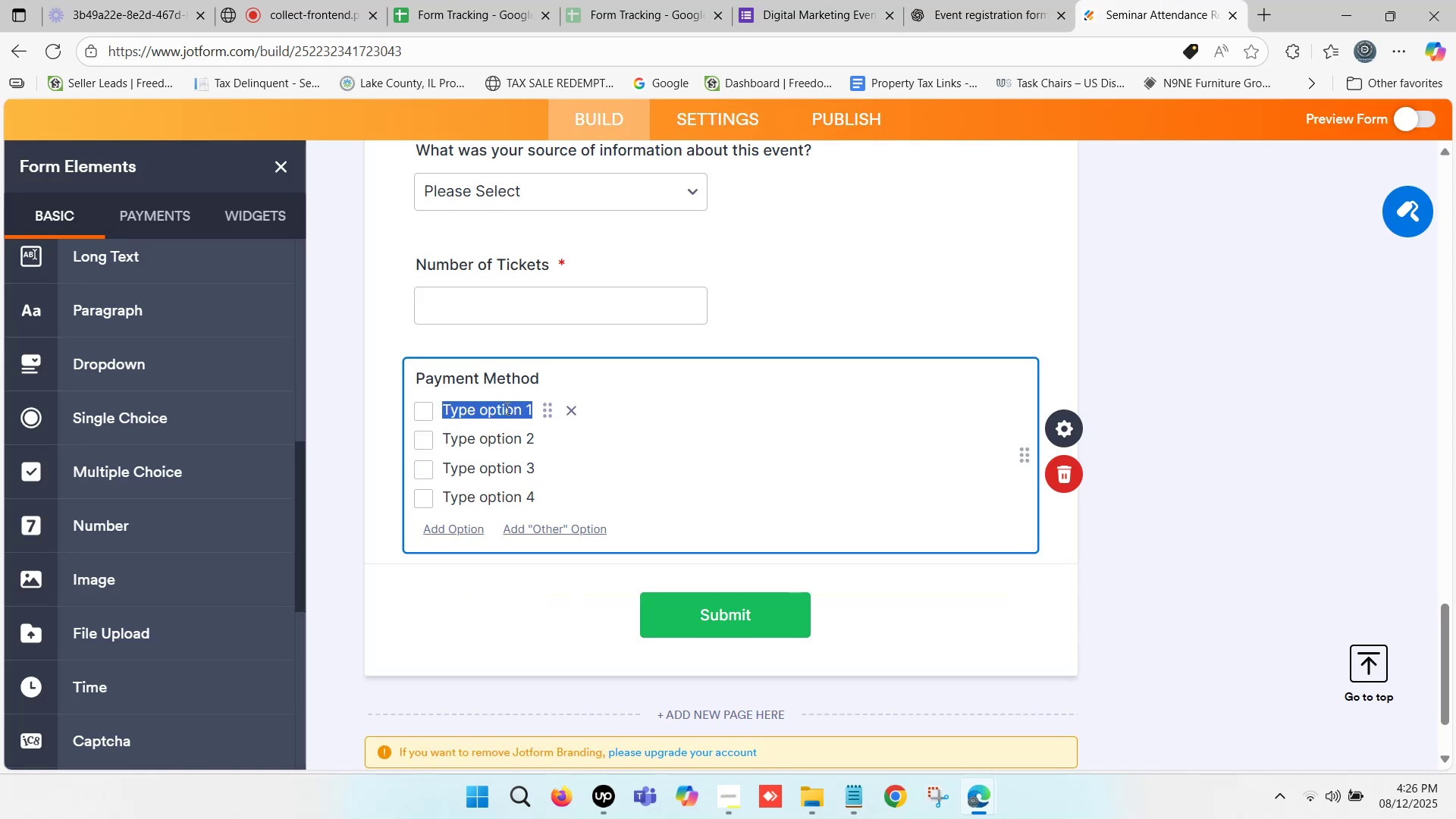 
key(Control+V)
 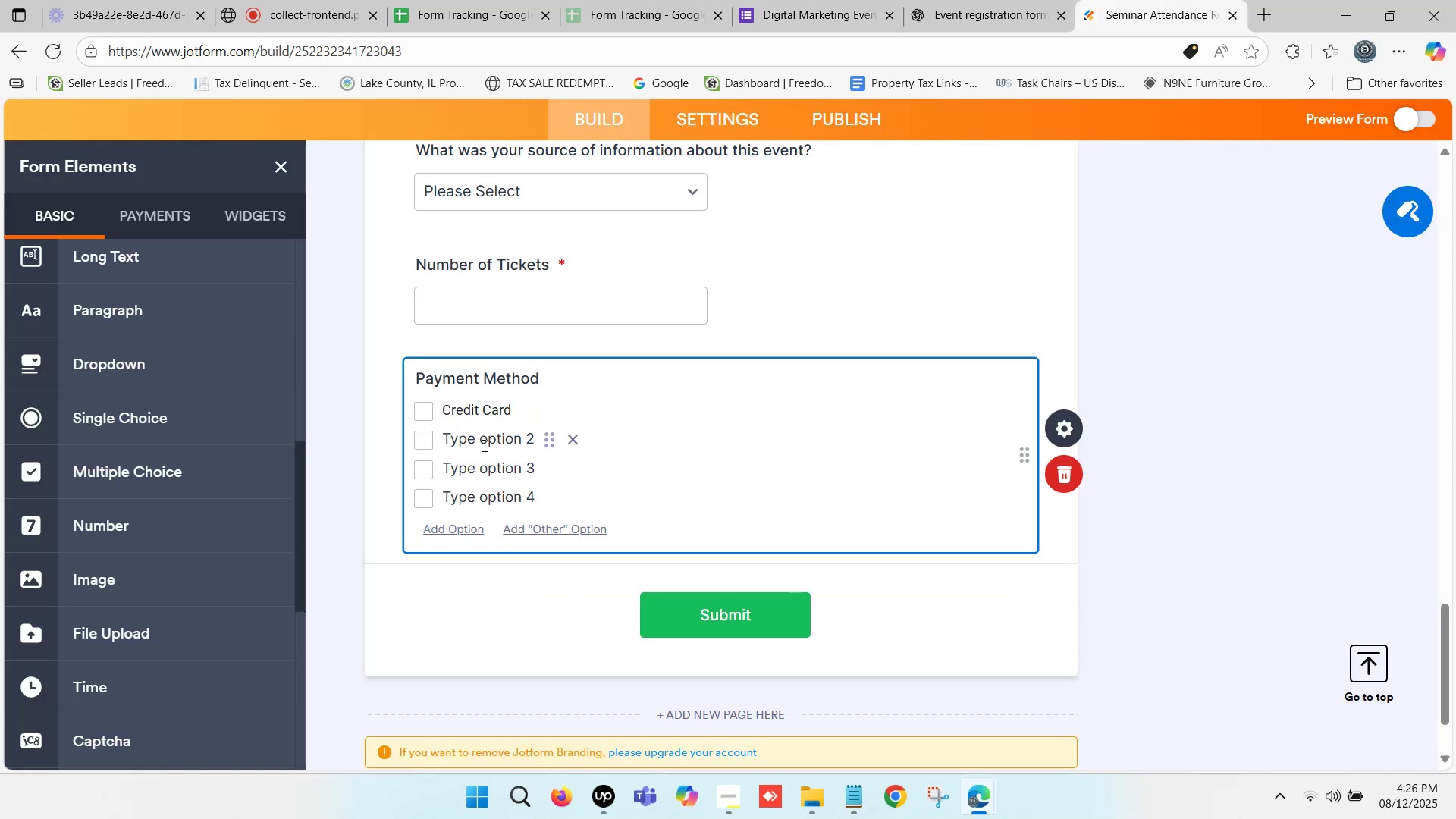 
left_click([485, 443])
 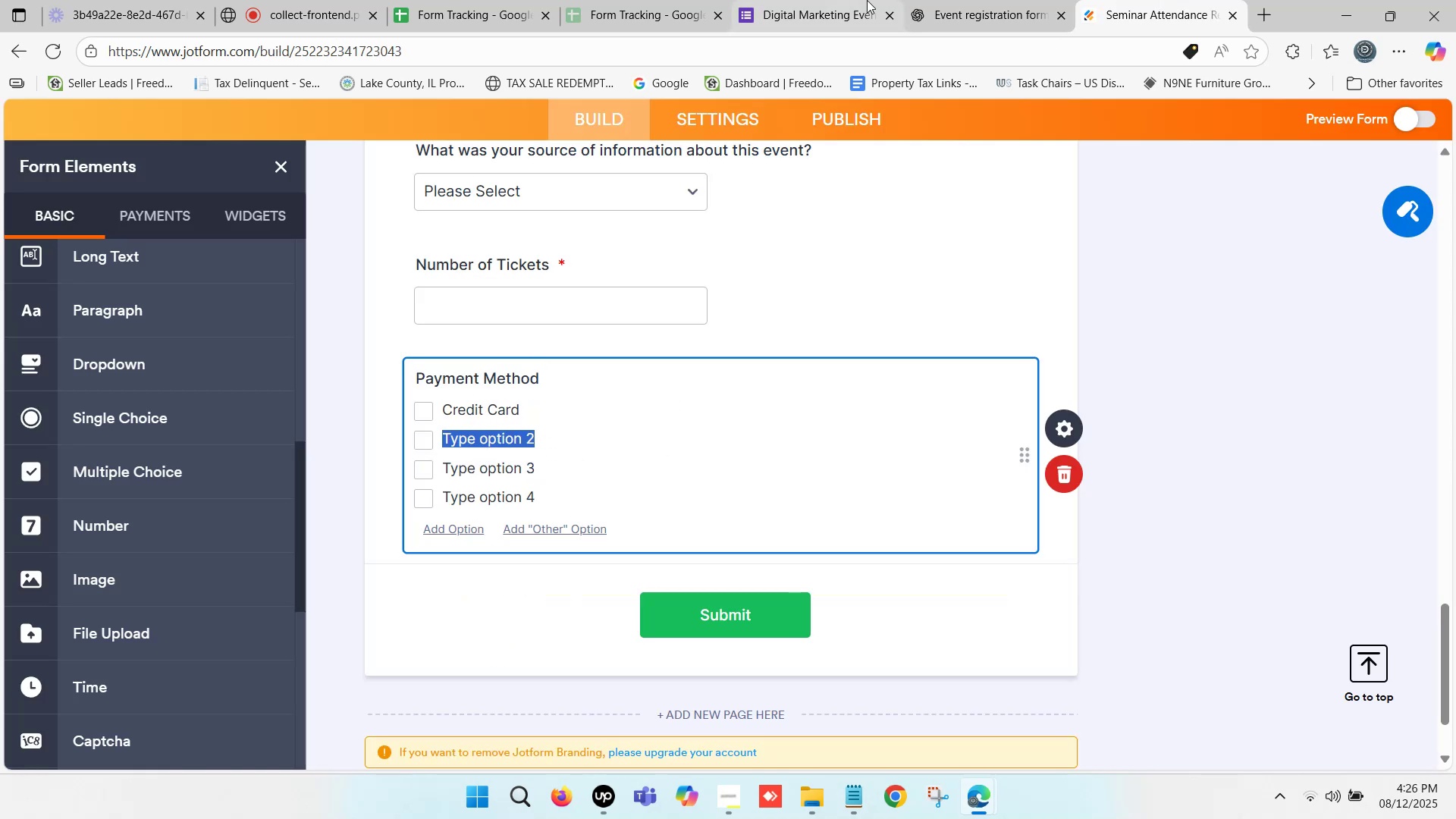 
left_click([841, 0])
 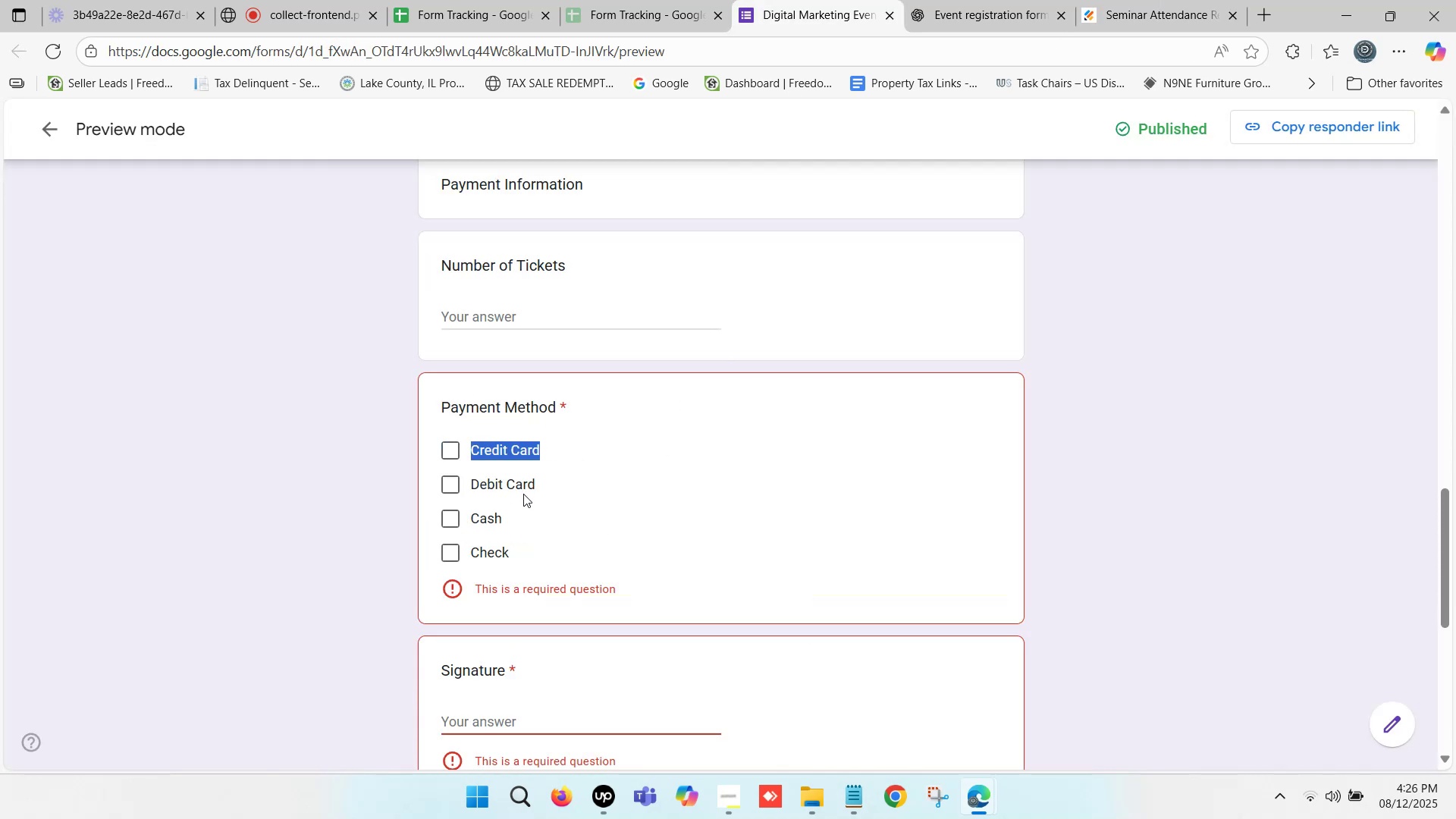 
left_click_drag(start_coordinate=[543, 487], to_coordinate=[475, 486])
 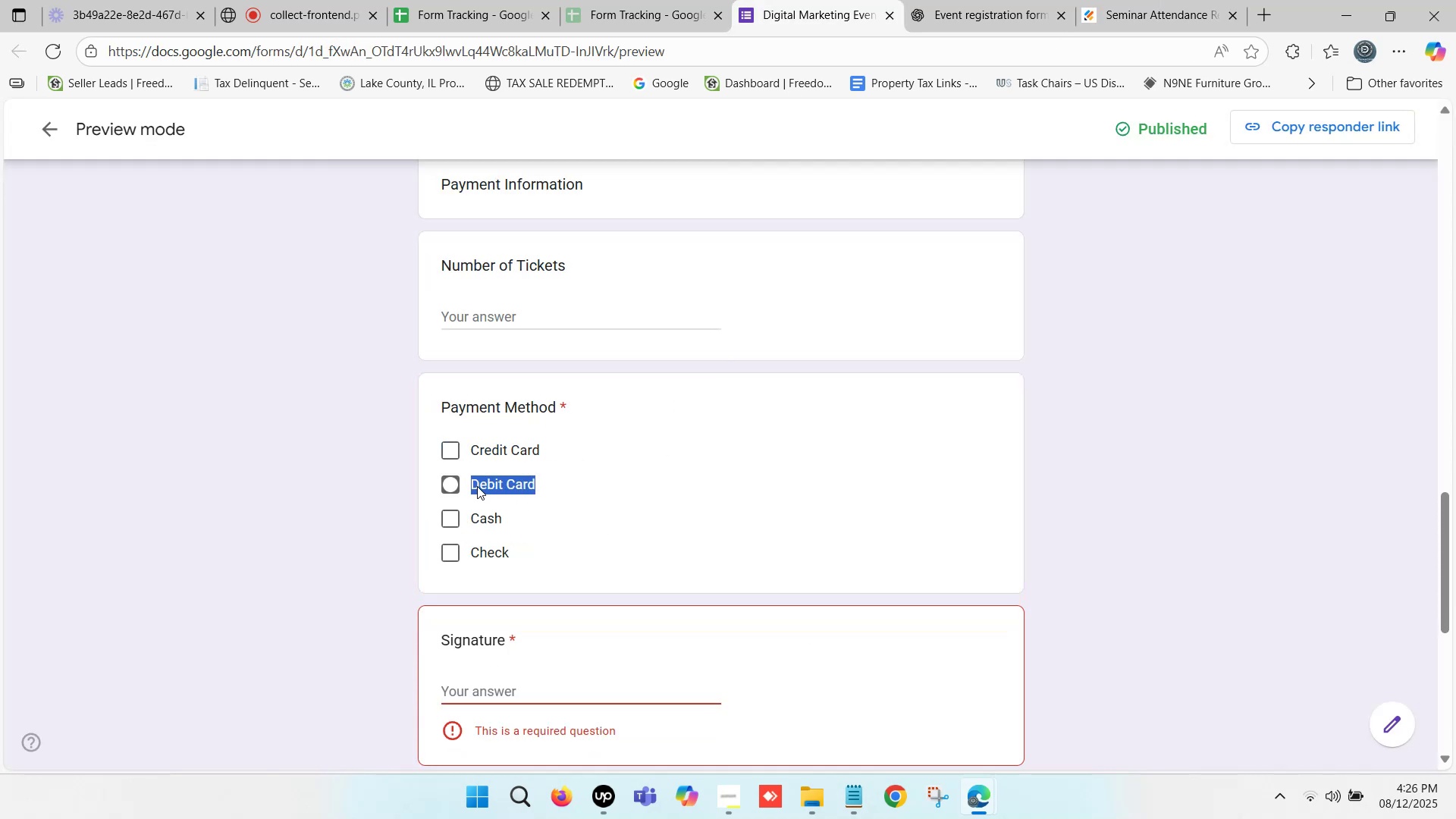 
key(Control+C)
 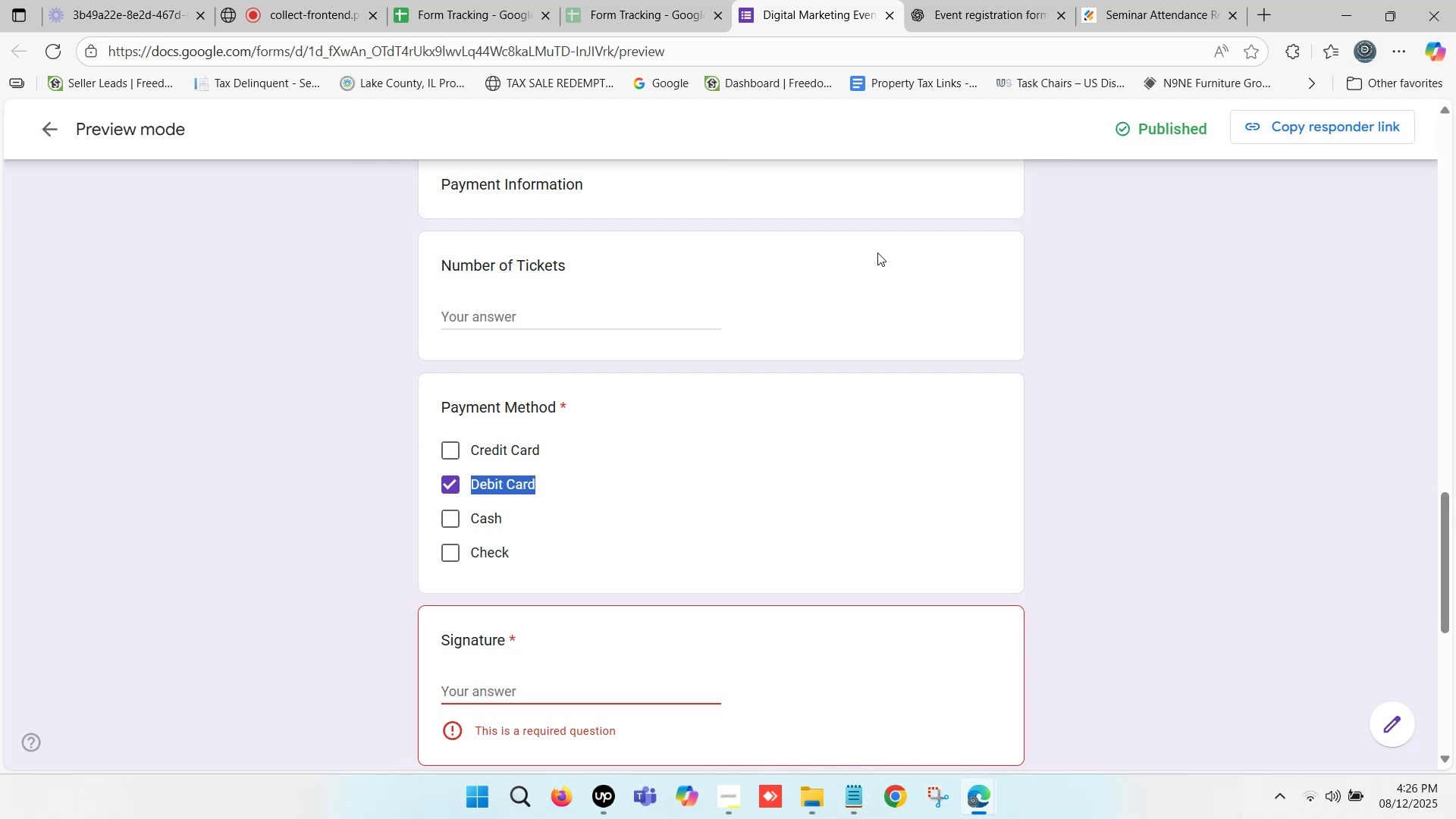 
left_click([1130, 0])
 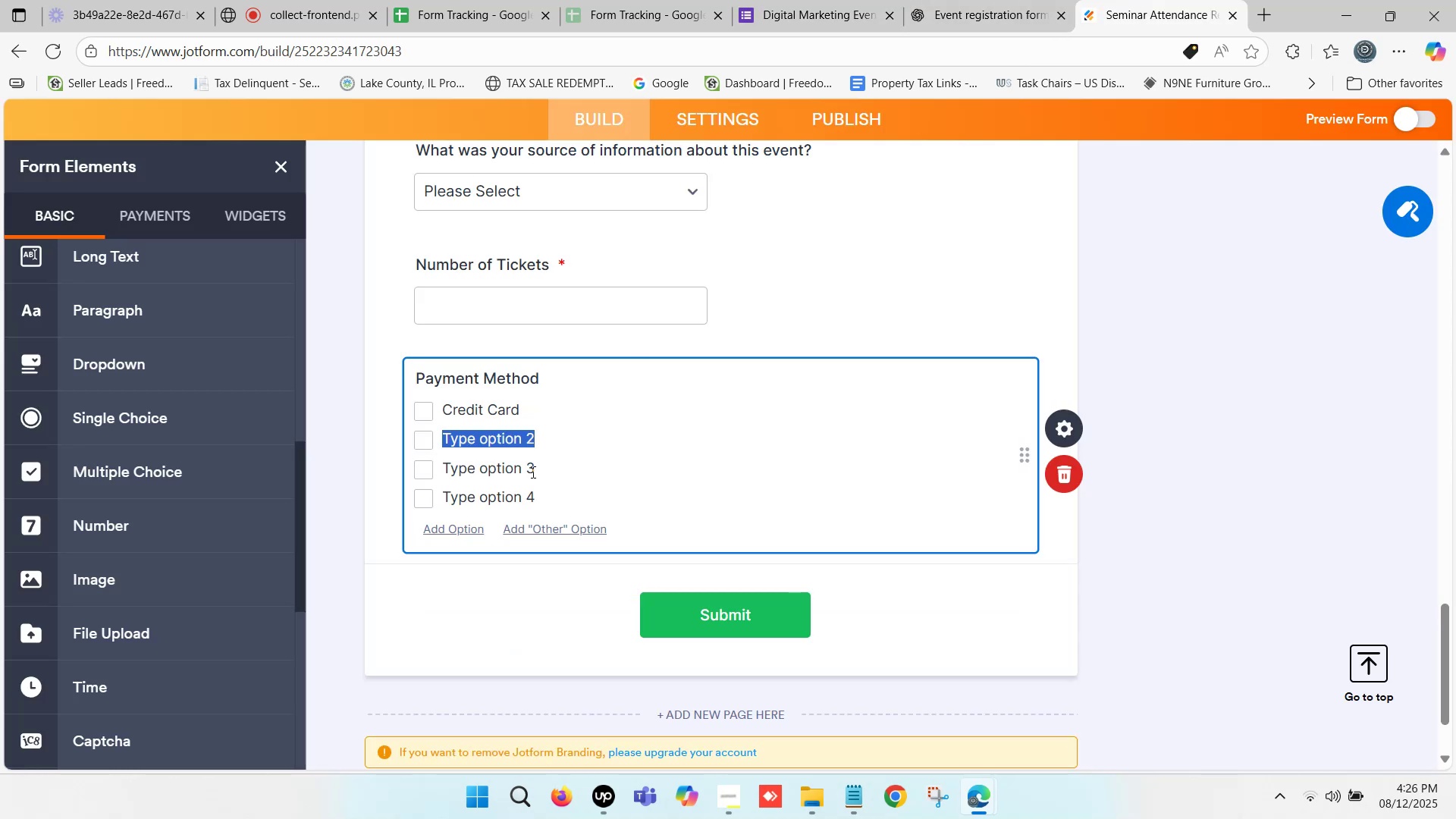 
key(Control+V)
 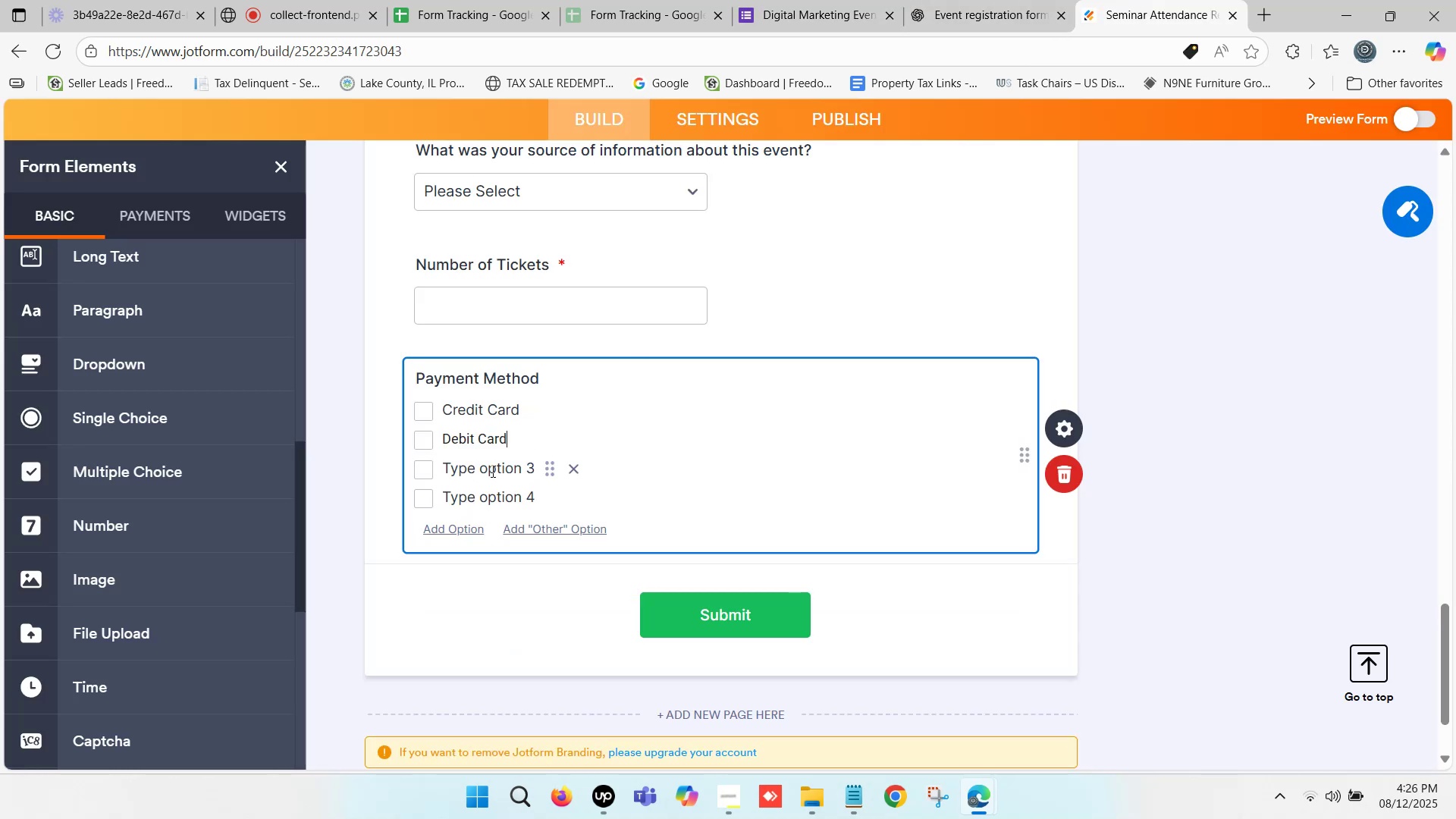 
left_click([492, 469])
 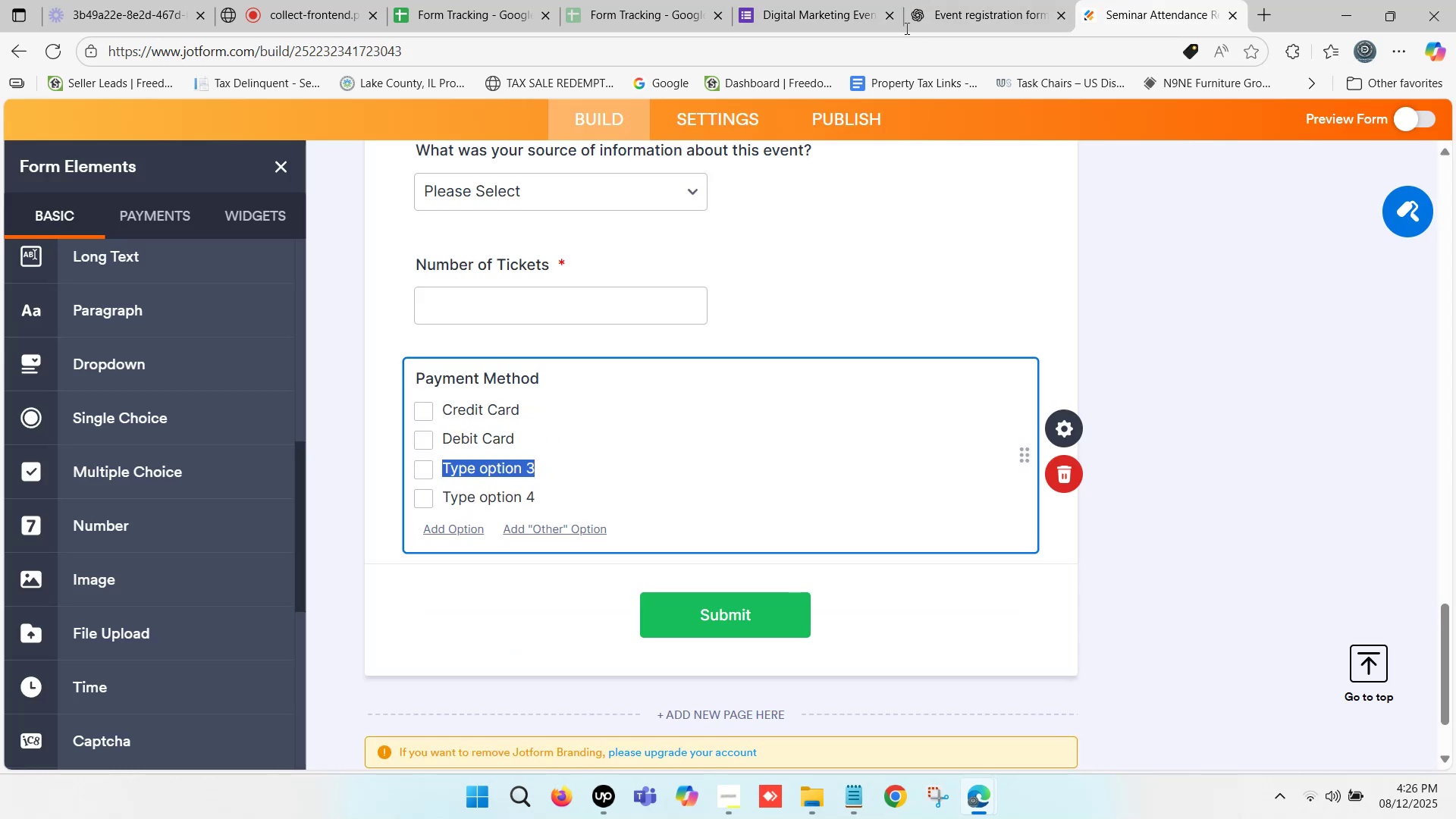 
left_click([796, 0])
 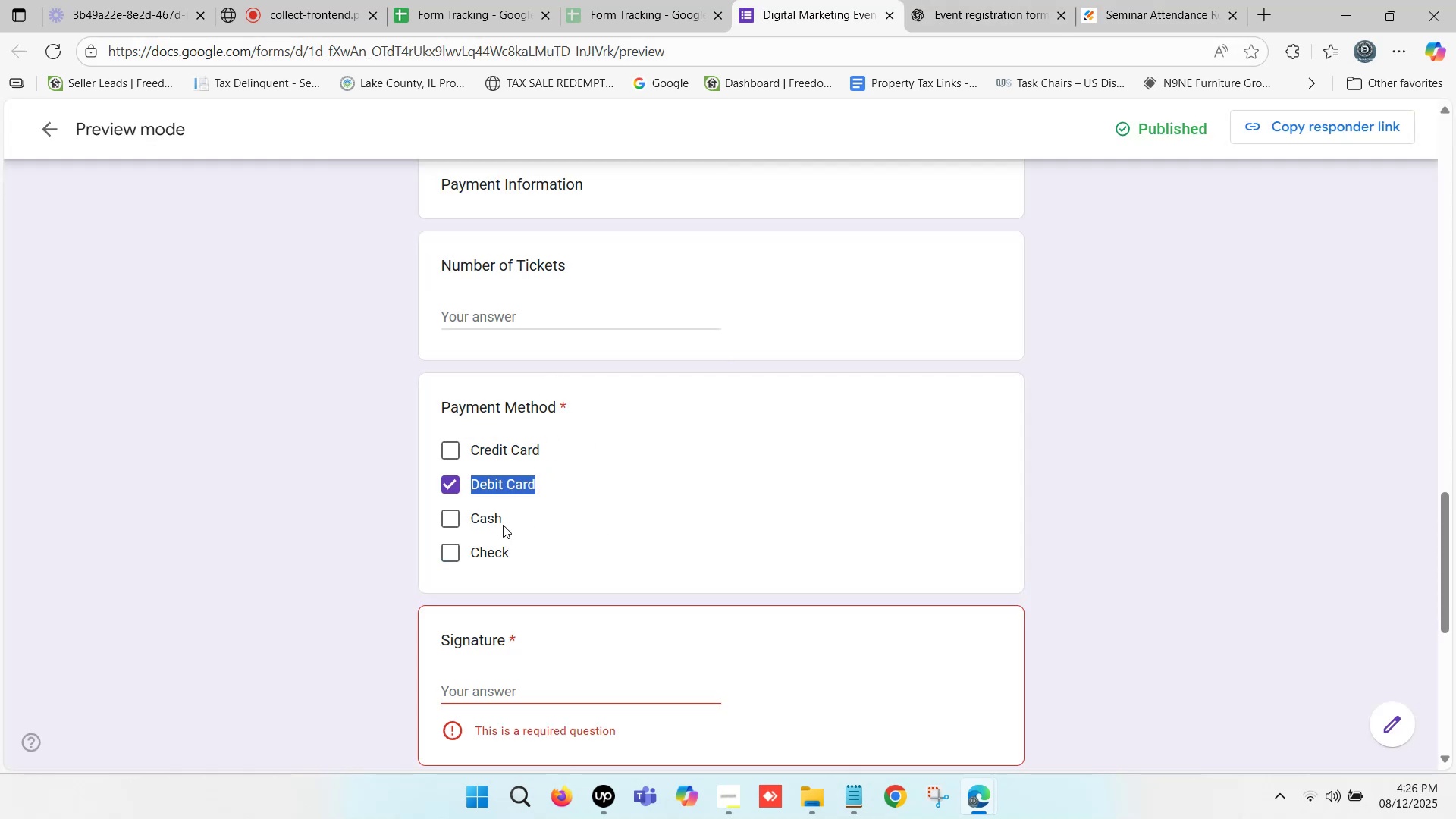 
left_click_drag(start_coordinate=[510, 517], to_coordinate=[476, 514])
 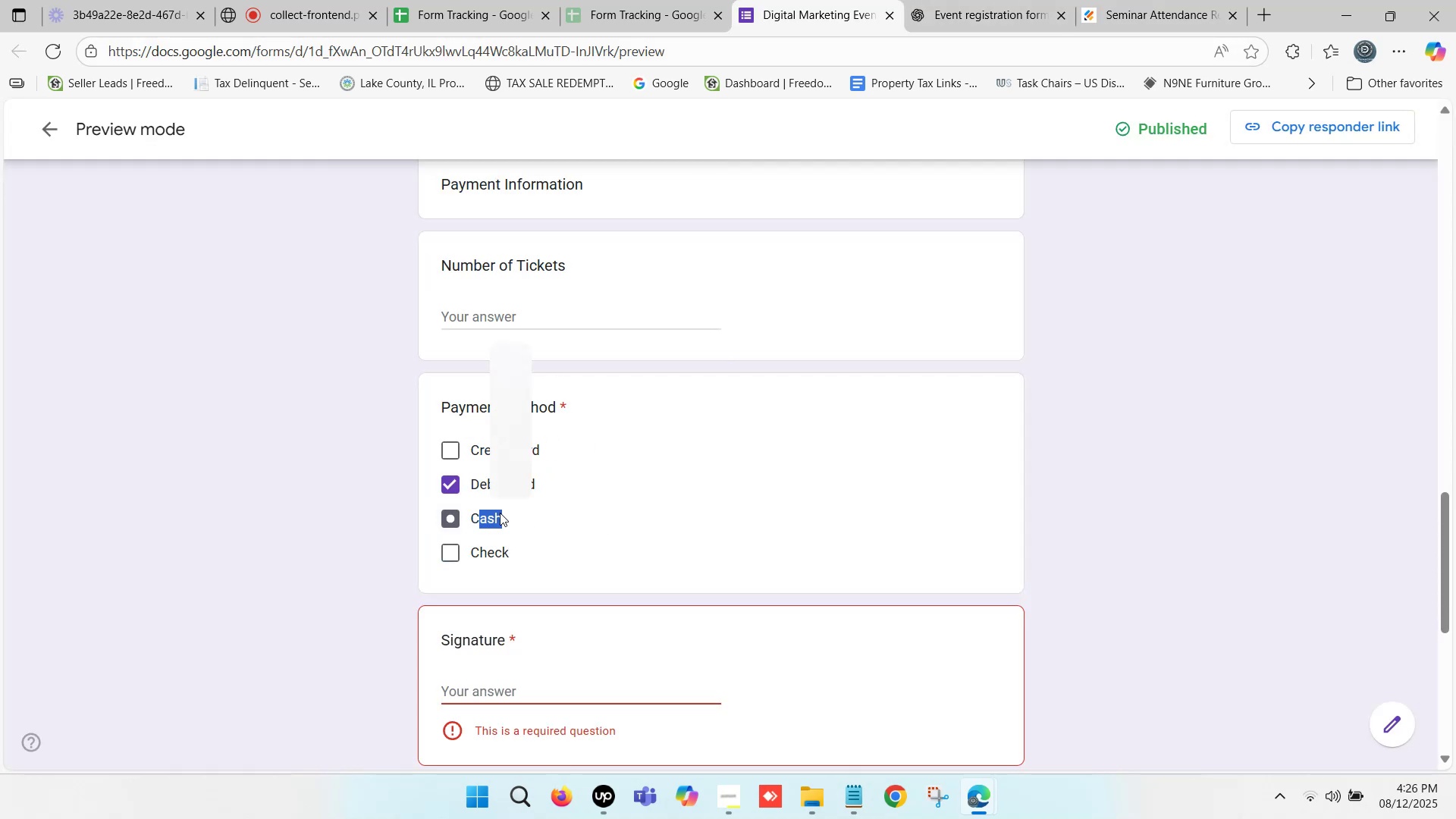 
hold_key(key=ControlLeft, duration=0.62)
 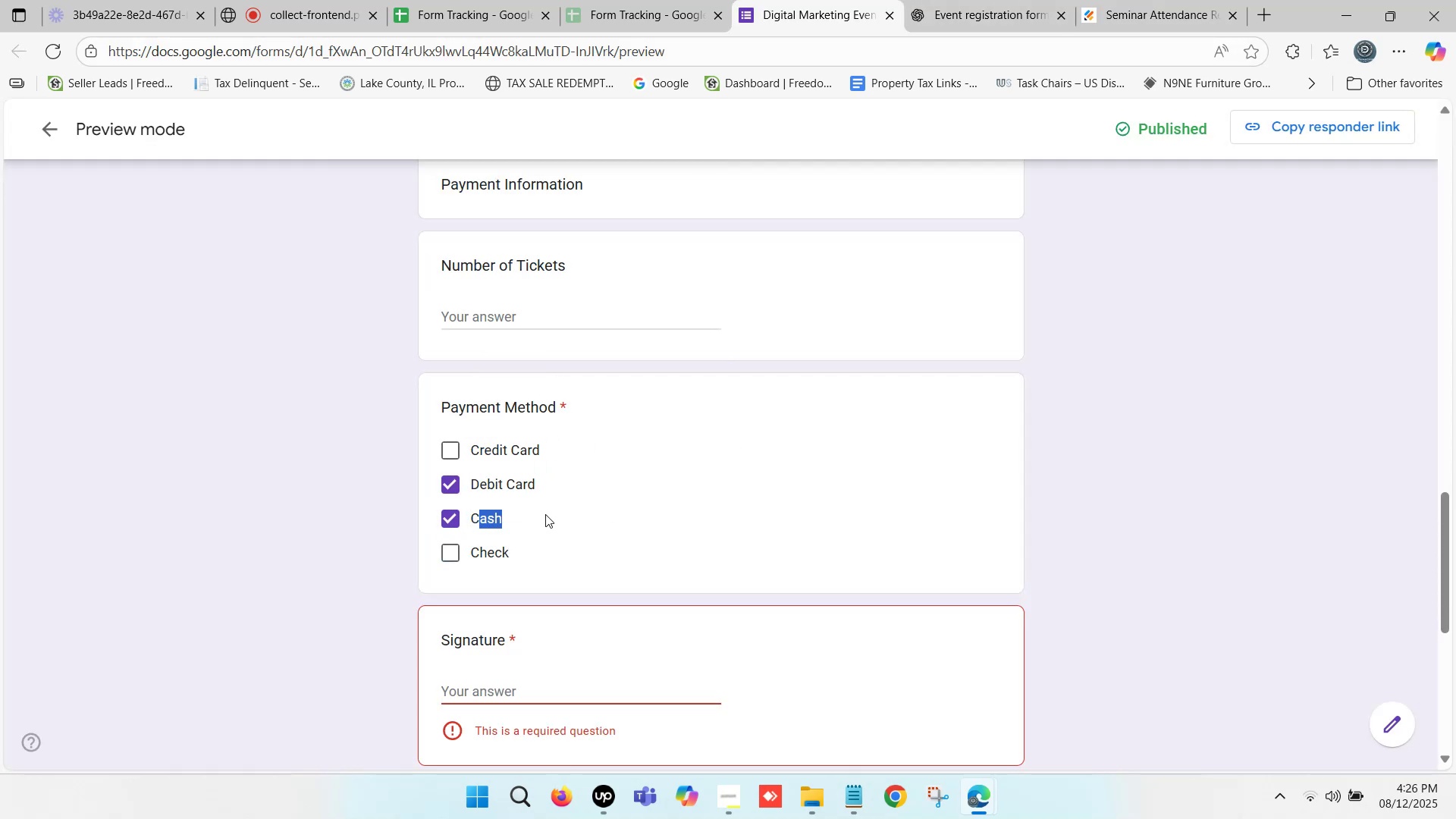 
left_click([541, 515])
 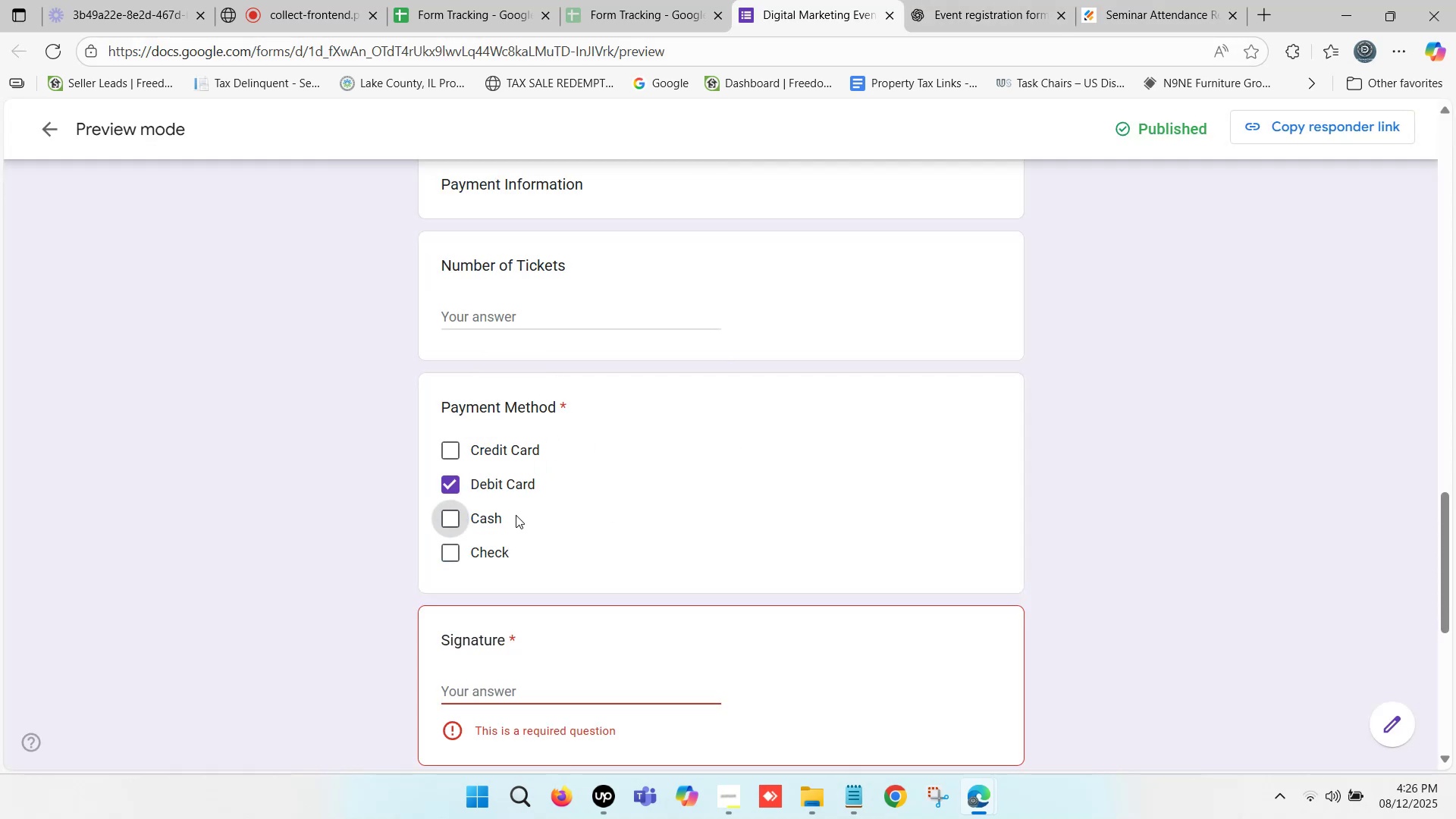 
left_click_drag(start_coordinate=[513, 515], to_coordinate=[470, 515])
 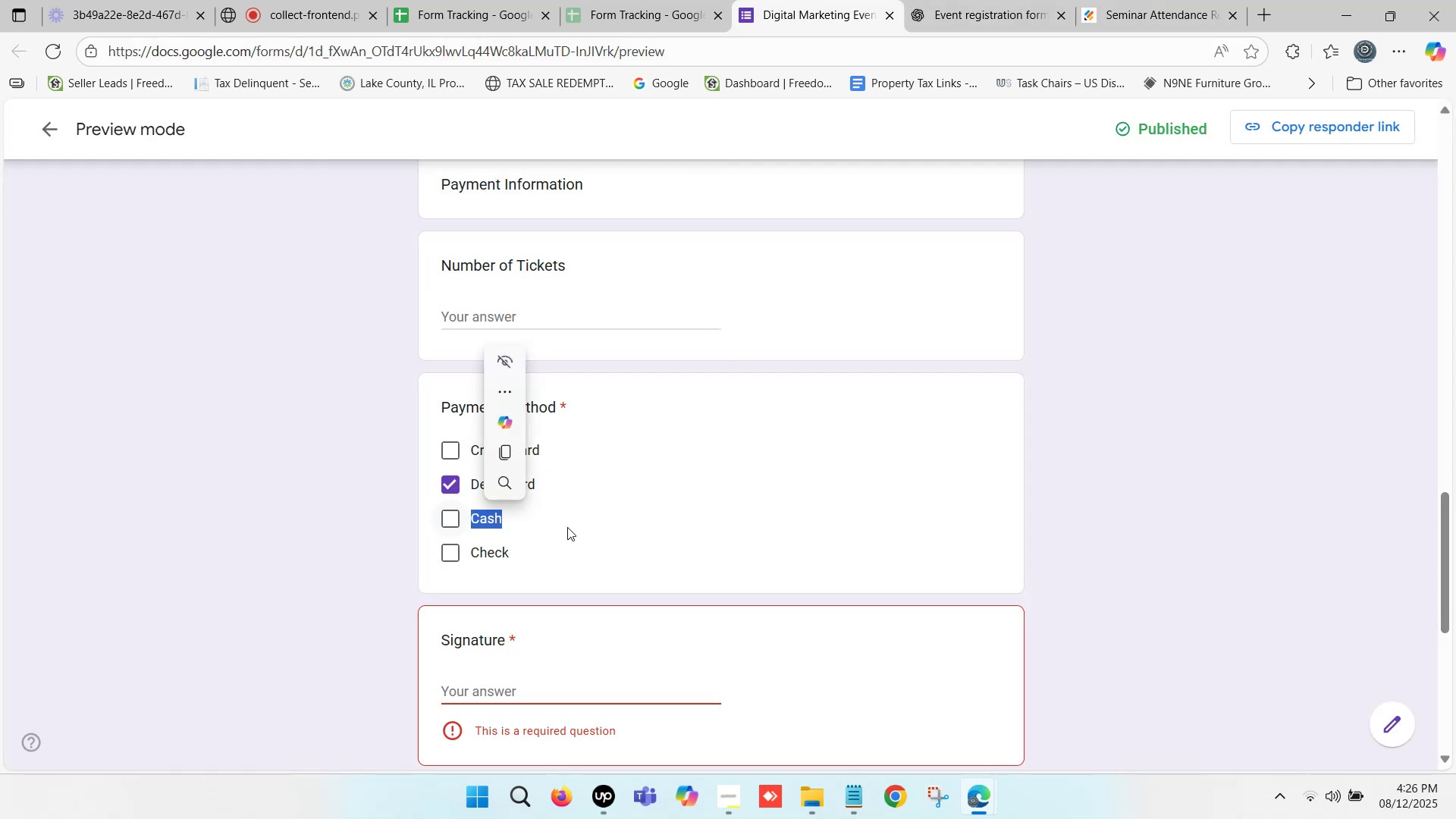 
key(Control+ControlLeft)
 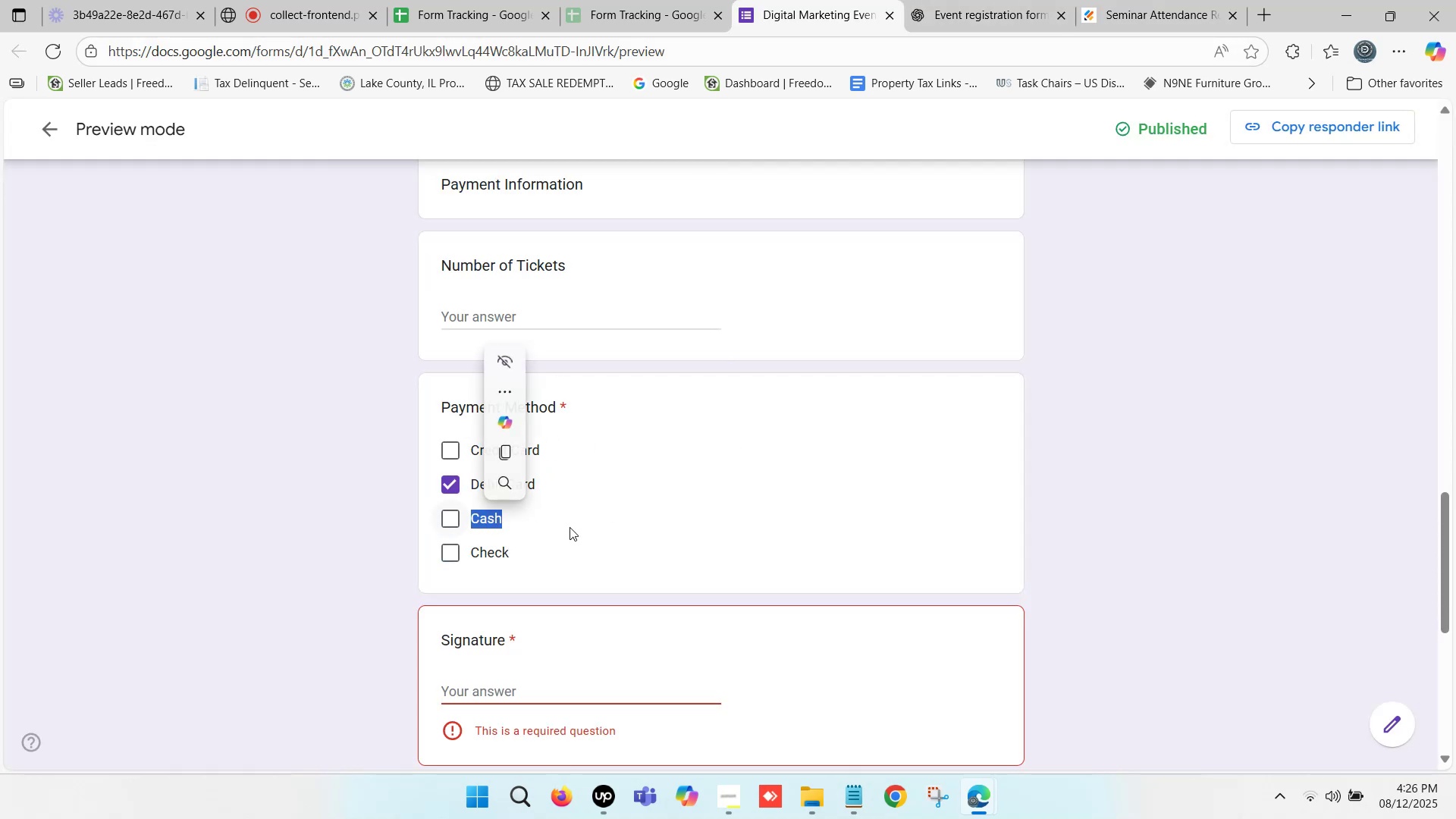 
key(Control+C)
 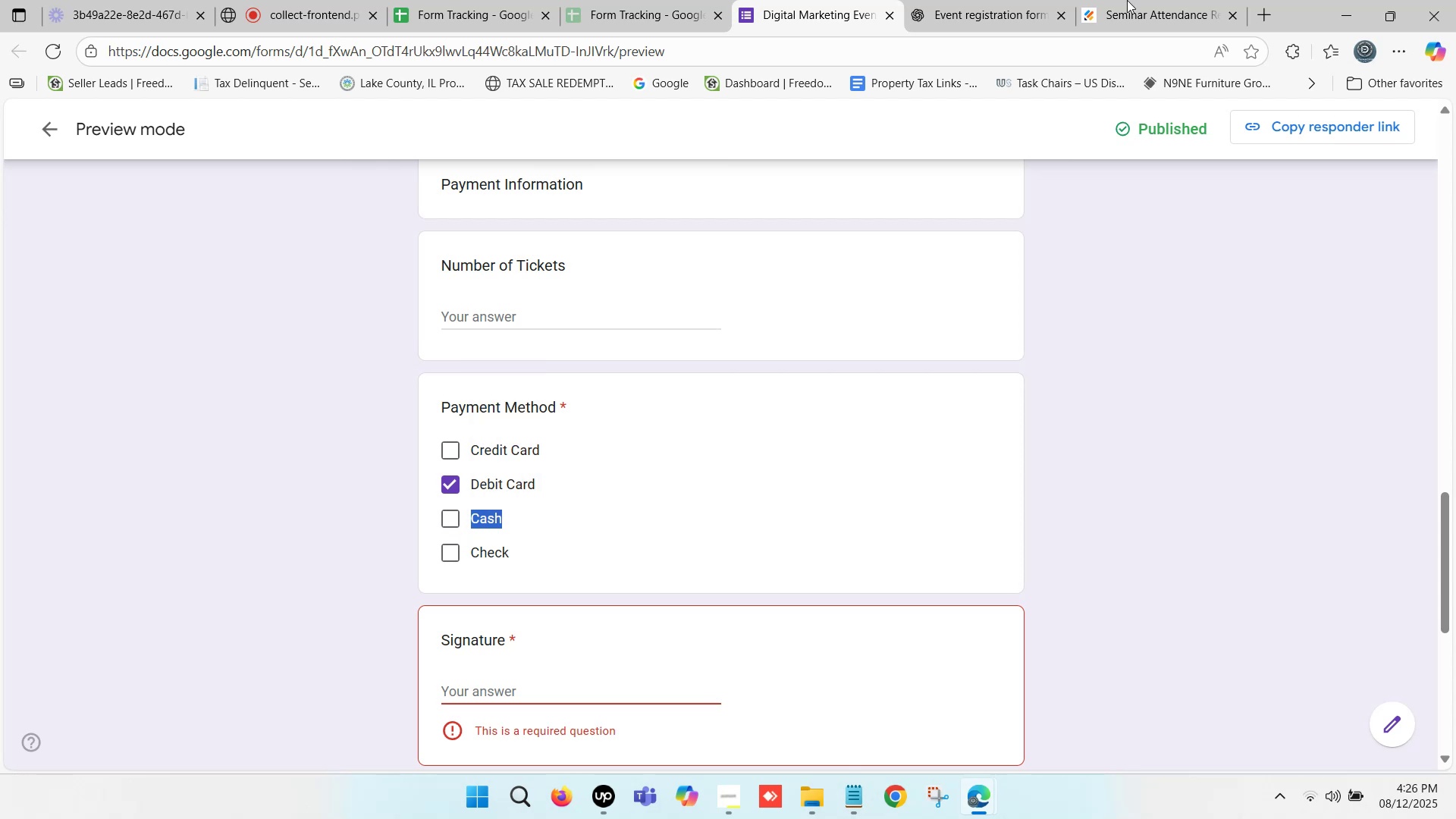 
left_click([1169, 0])
 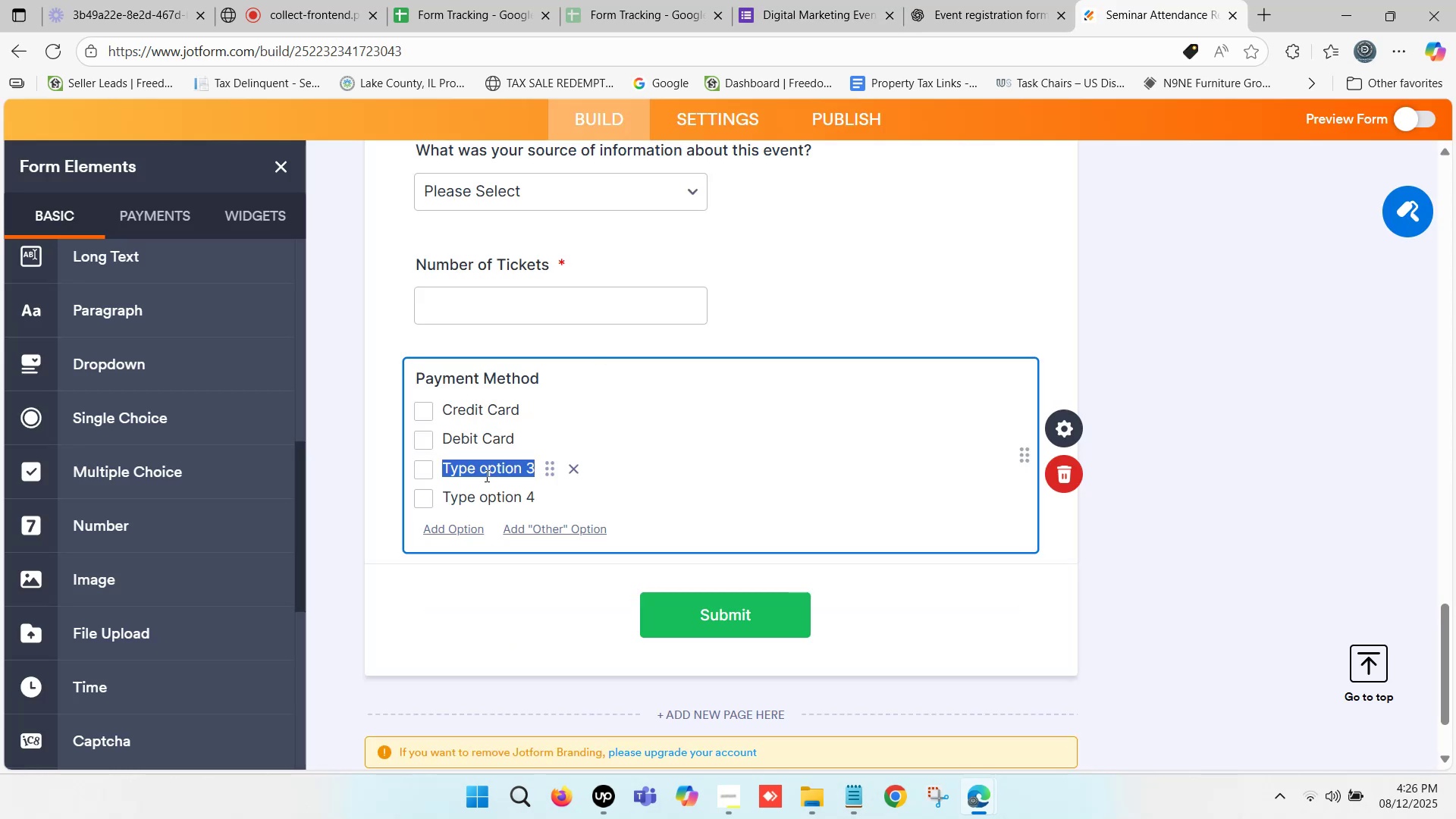 
key(Control+V)
 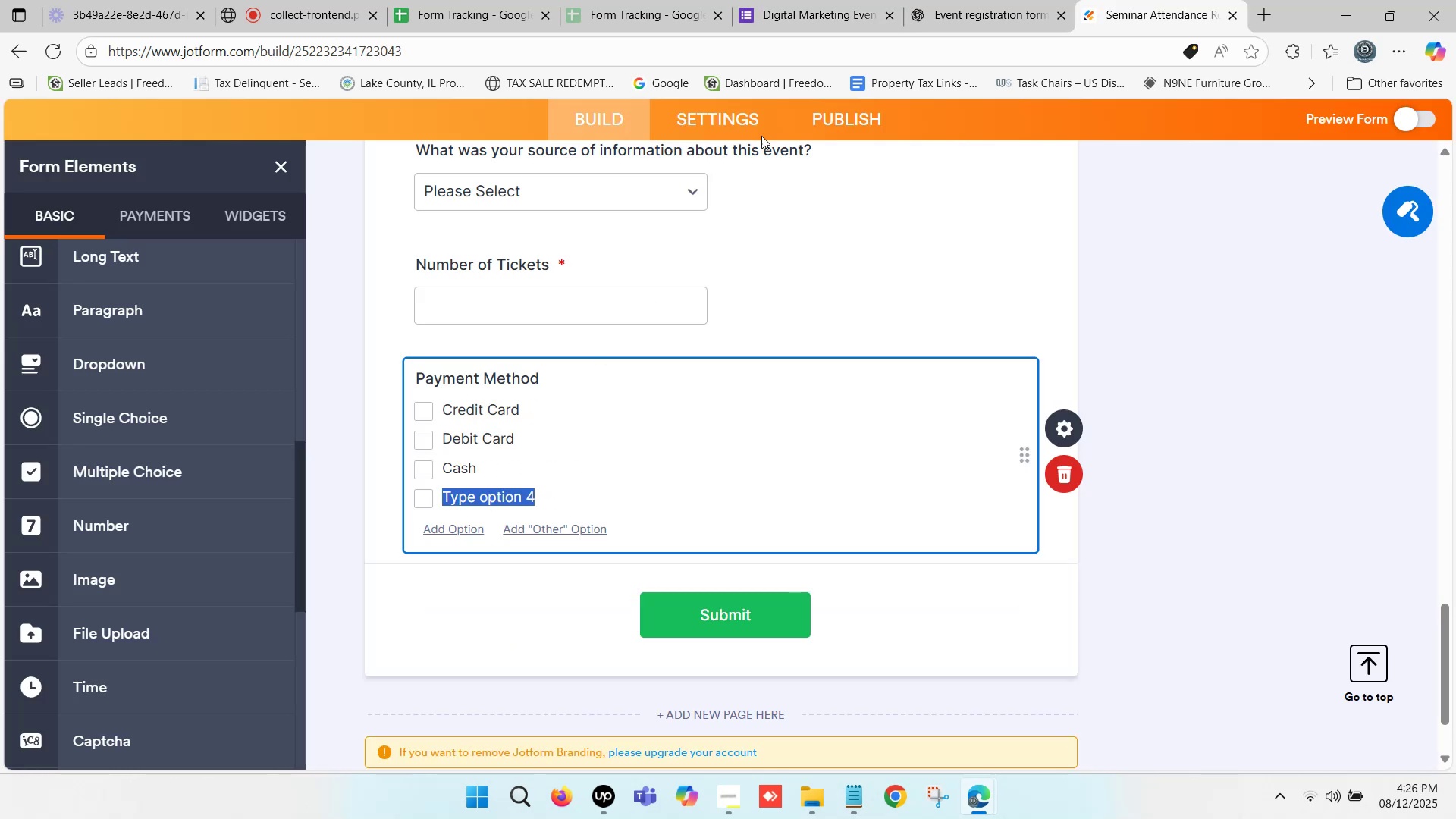 
left_click([821, 0])
 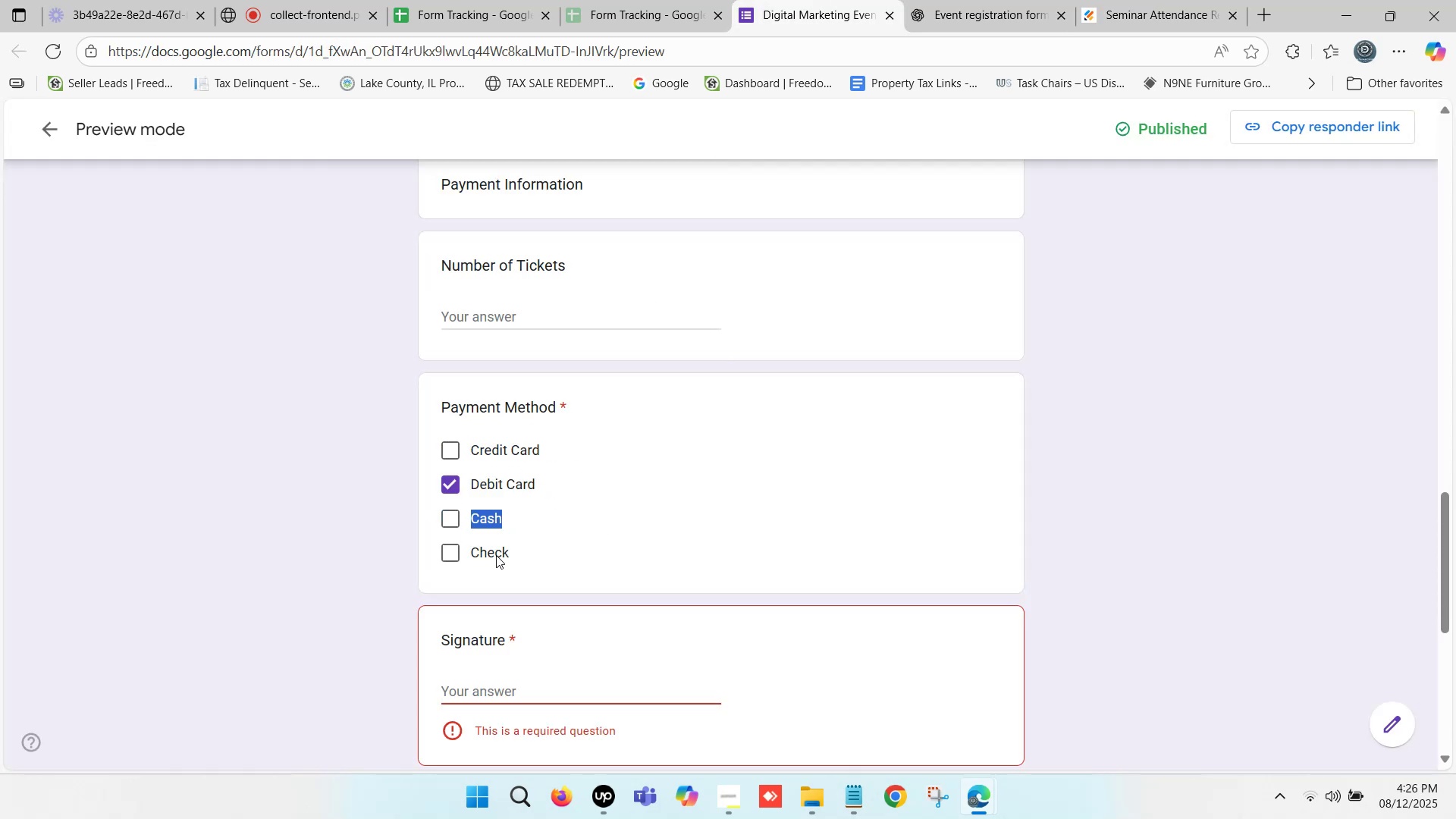 
left_click_drag(start_coordinate=[516, 554], to_coordinate=[475, 550])
 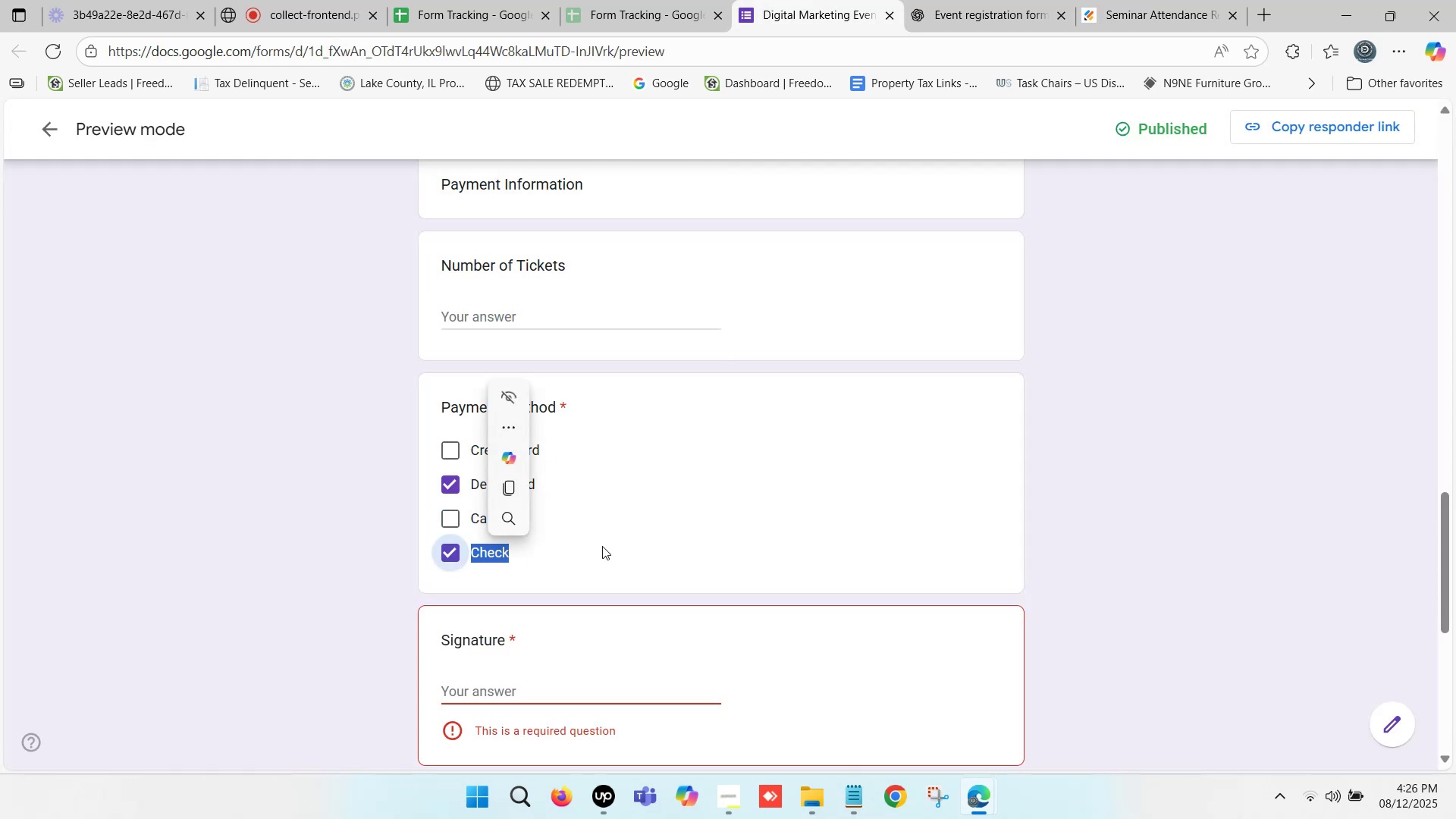 
key(Control+ControlLeft)
 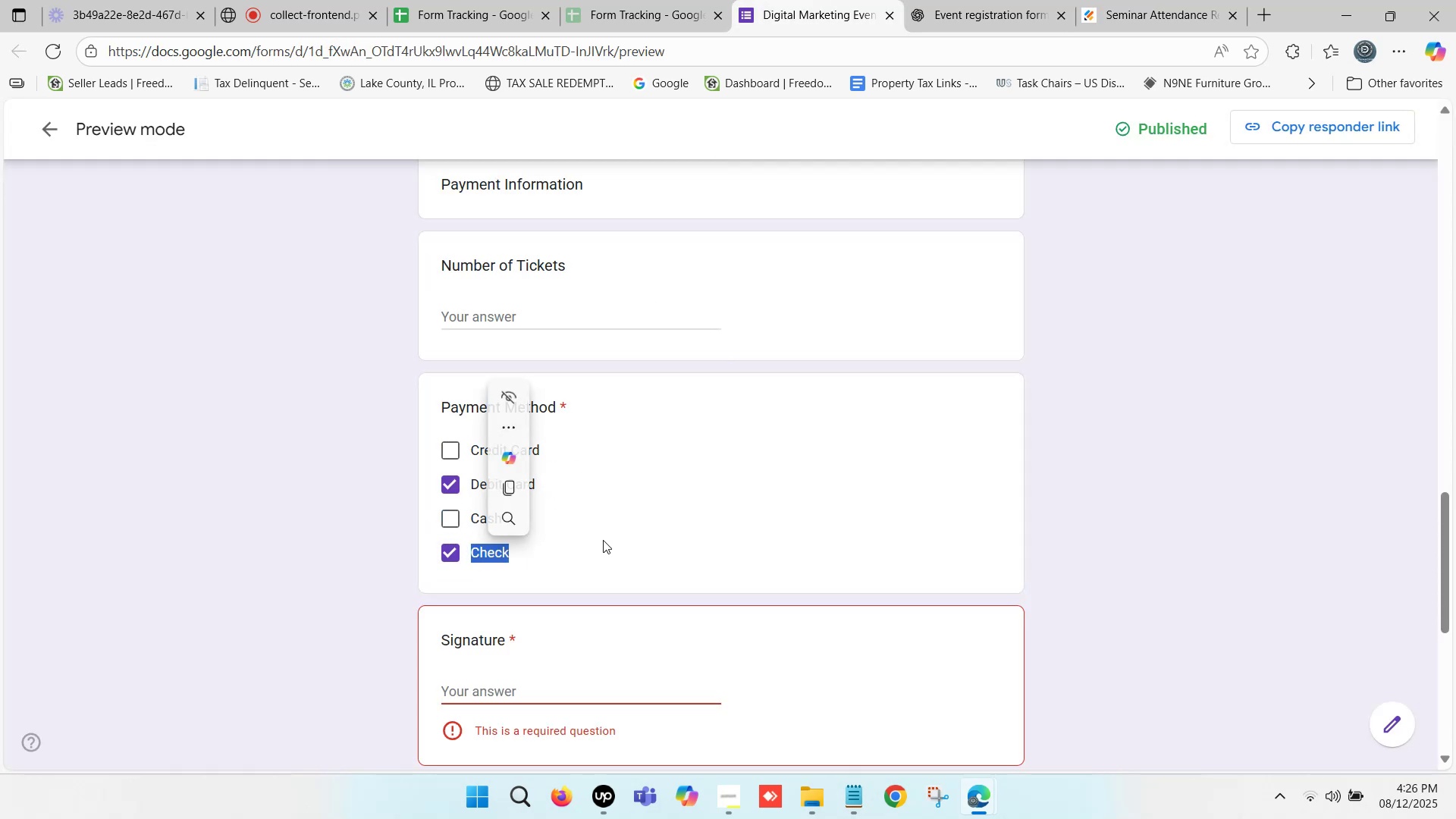 
key(Control+C)
 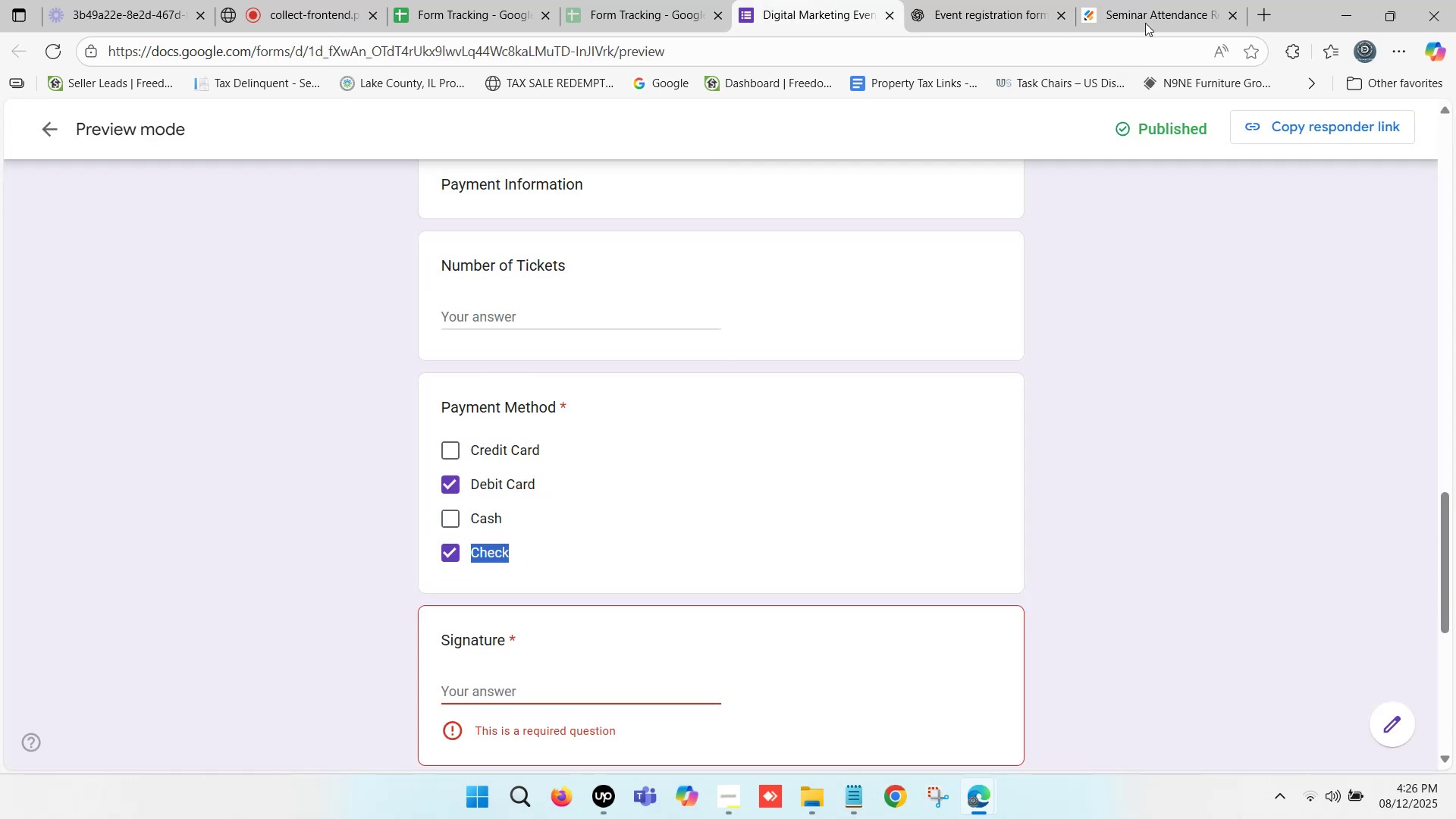 
left_click([1155, 0])
 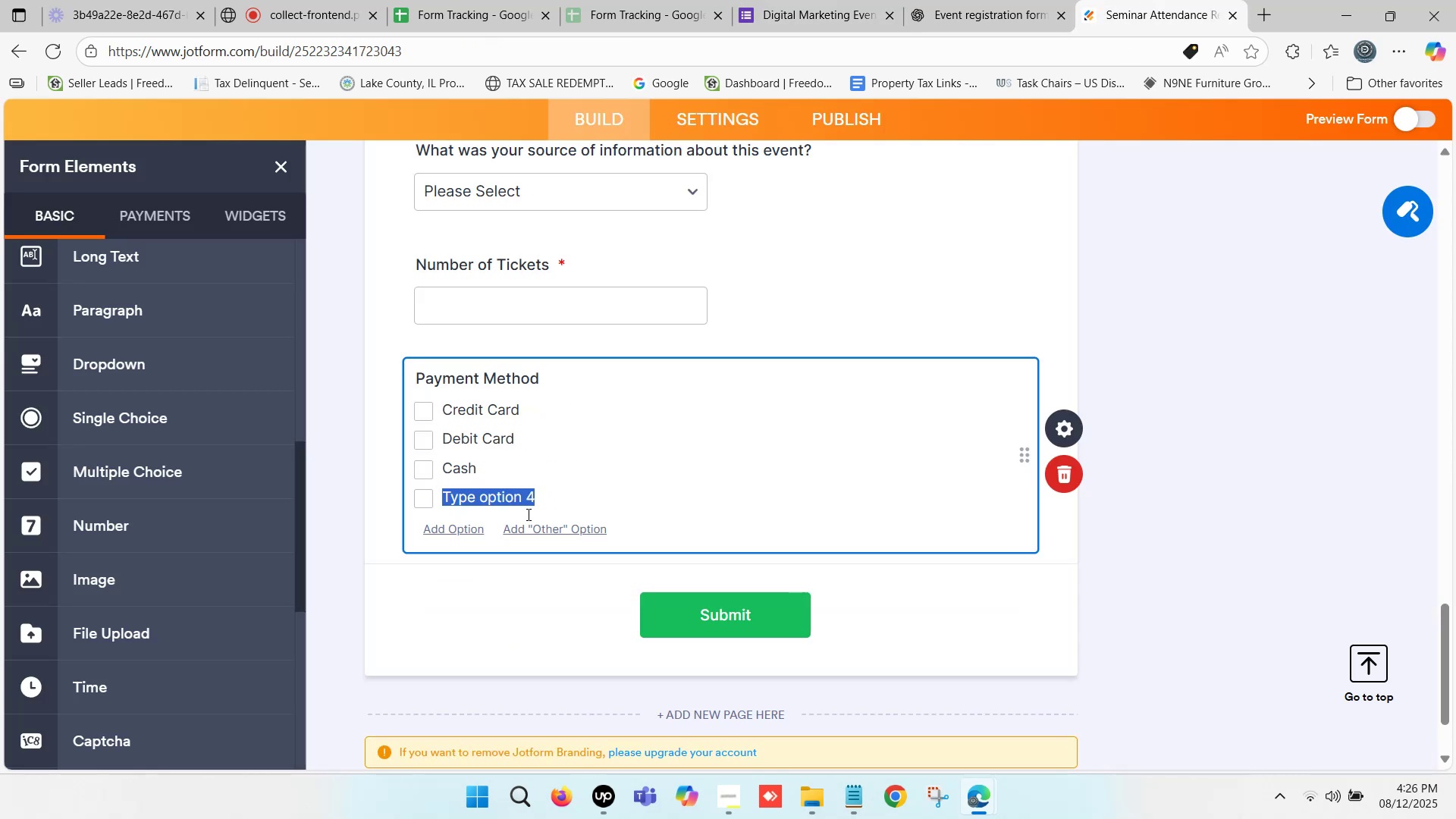 
key(Control+V)
 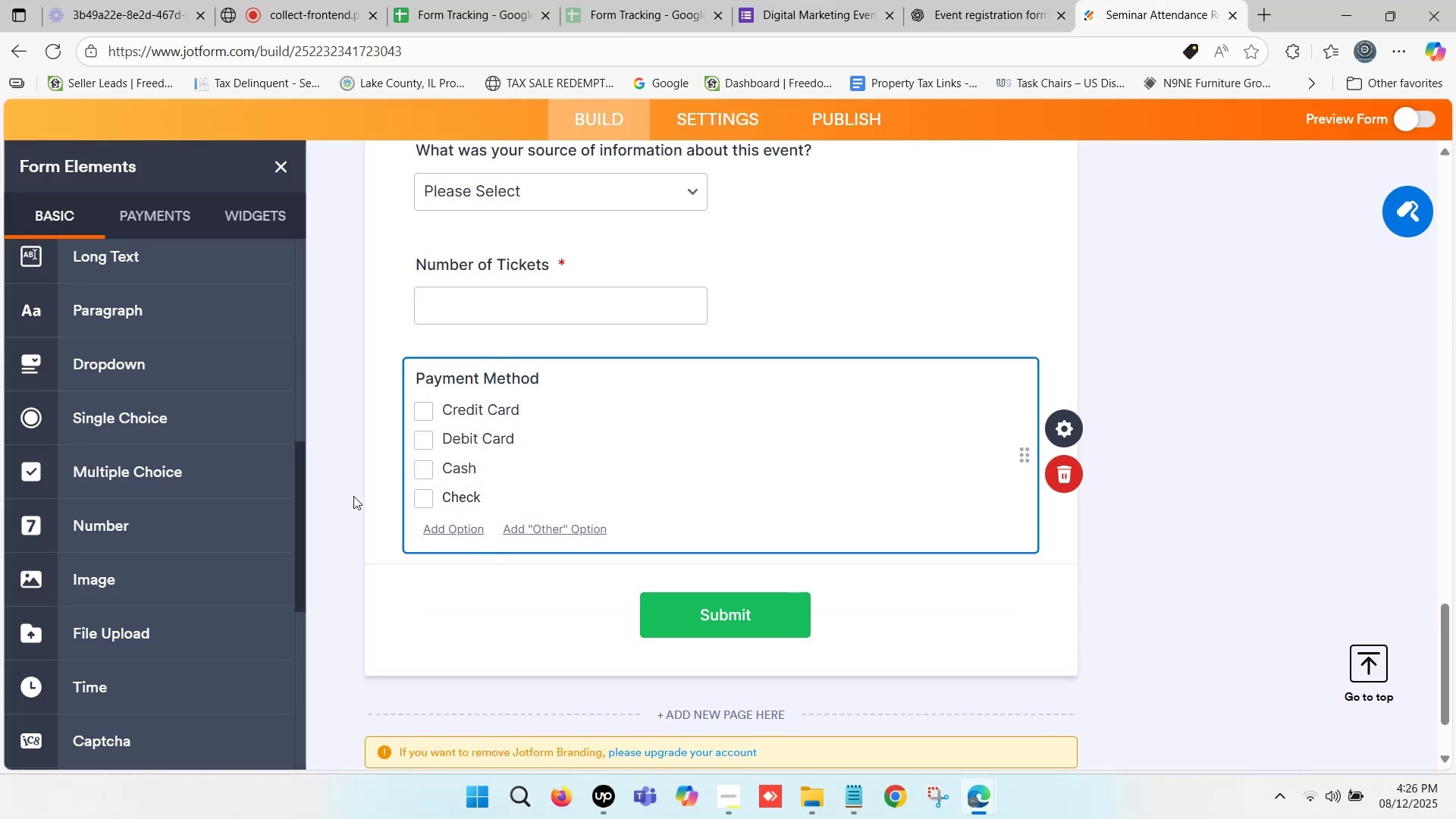 
left_click([356, 487])
 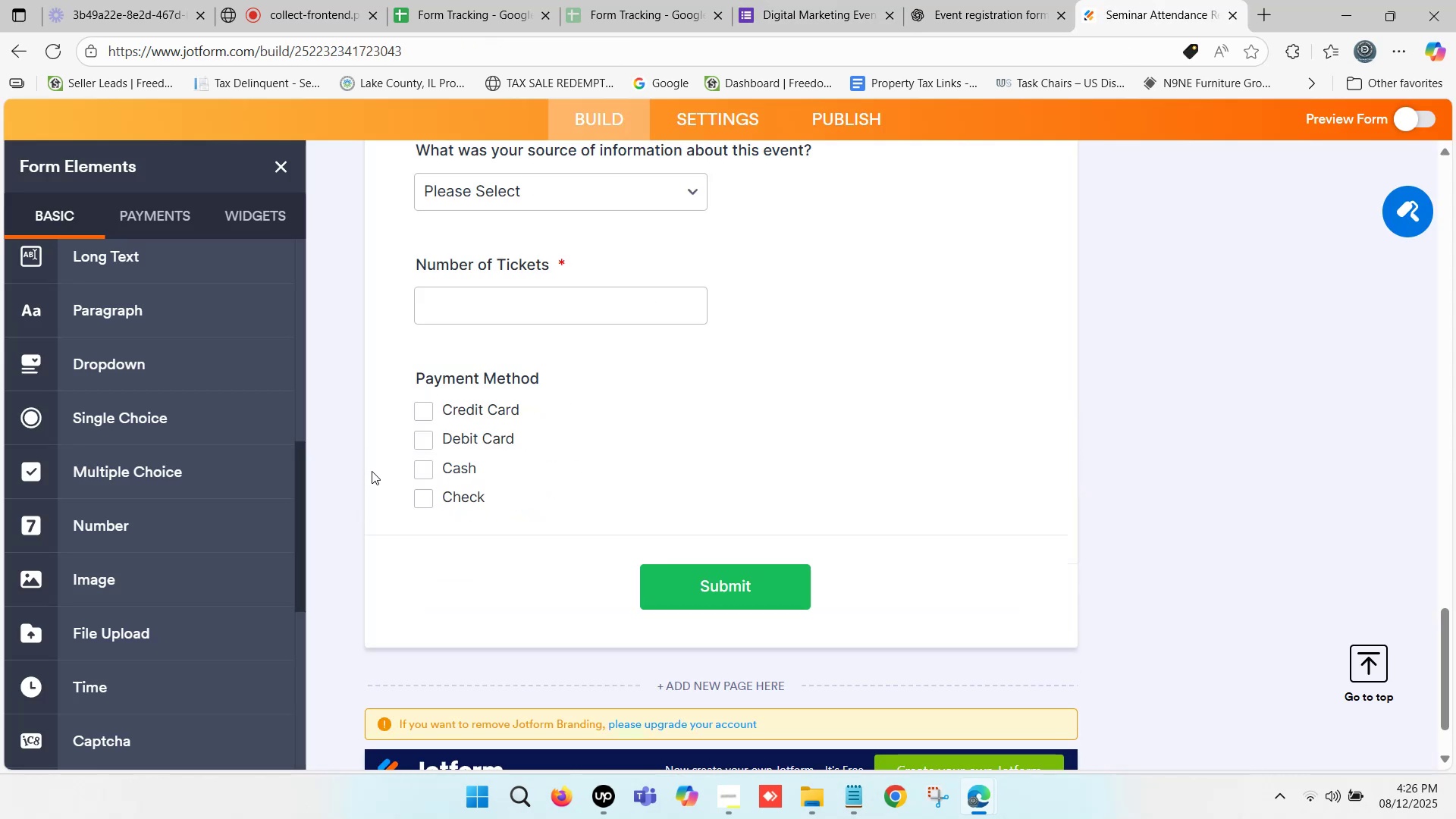 
scroll: coordinate [391, 476], scroll_direction: down, amount: 1.0
 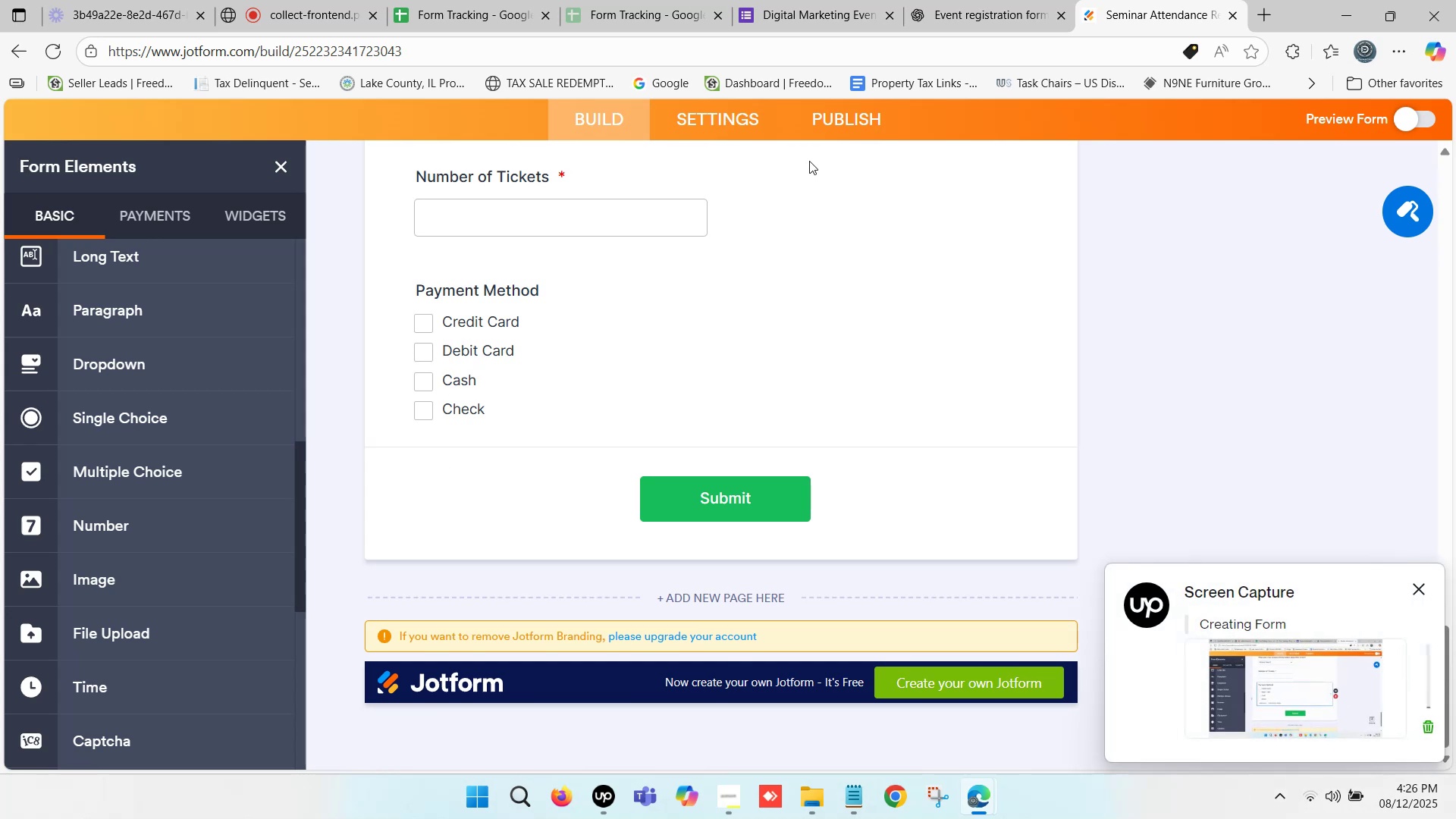 
left_click([818, 0])
 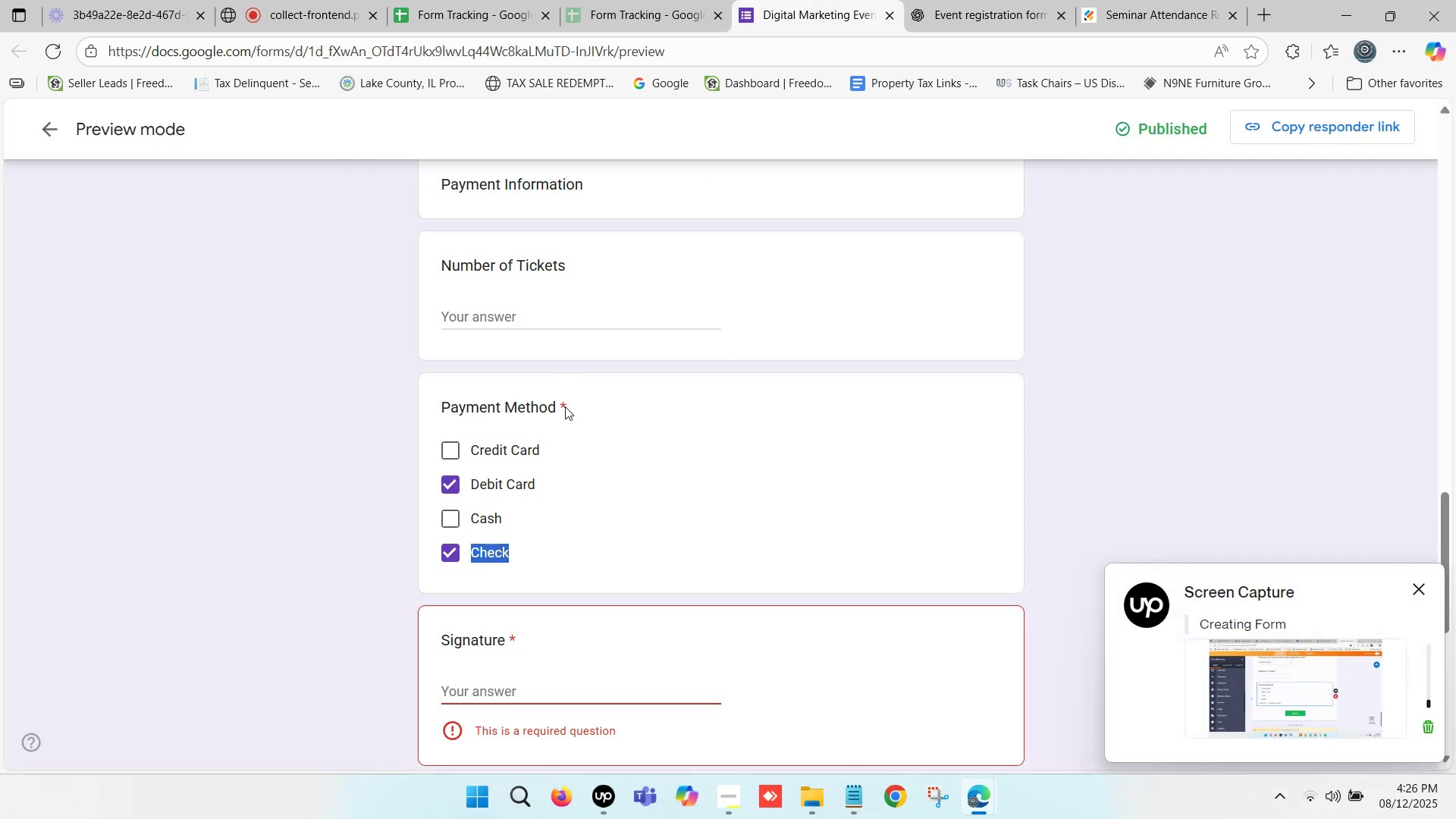 
scroll: coordinate [497, 511], scroll_direction: down, amount: 2.0
 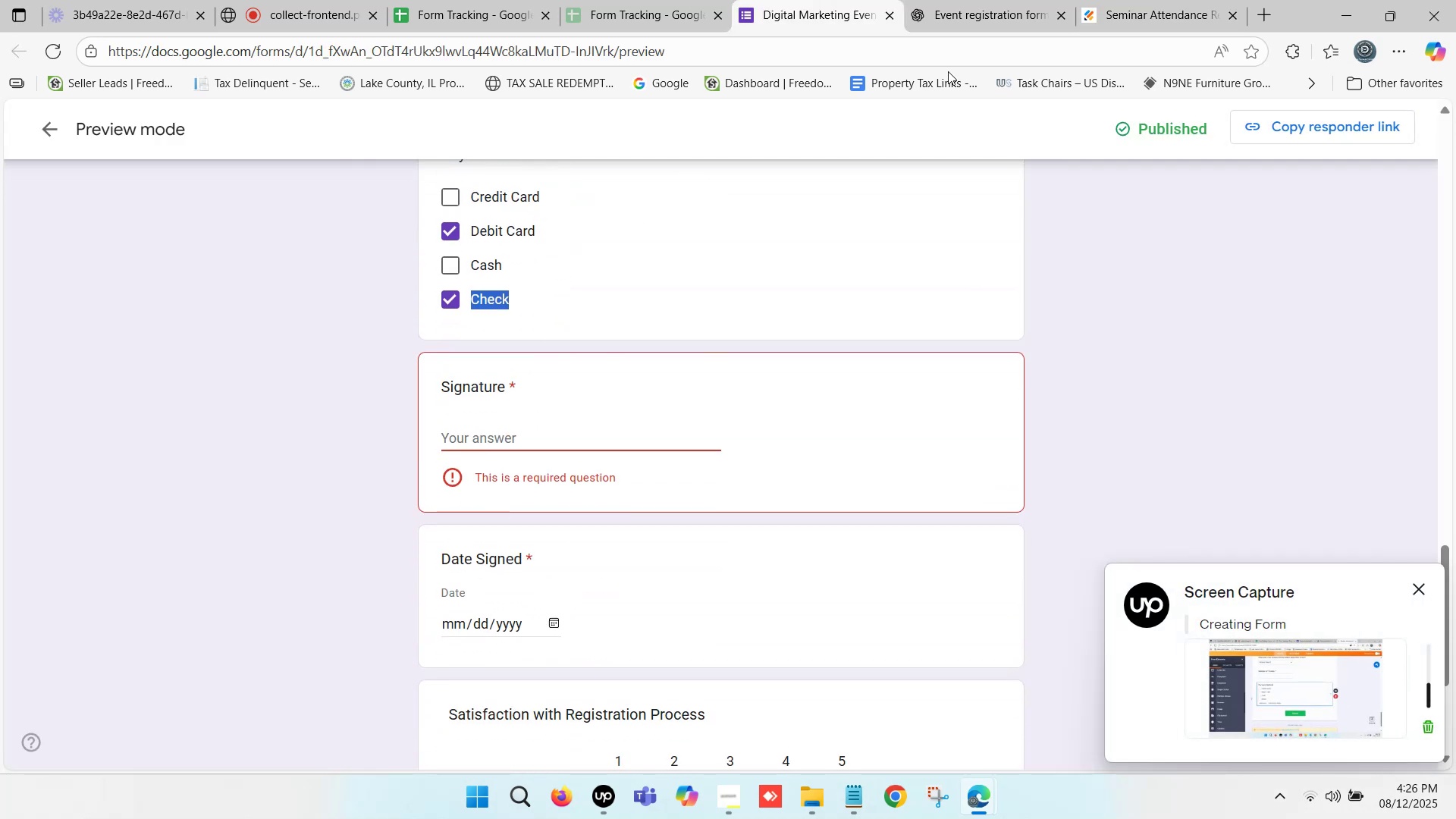 
left_click([1112, 0])
 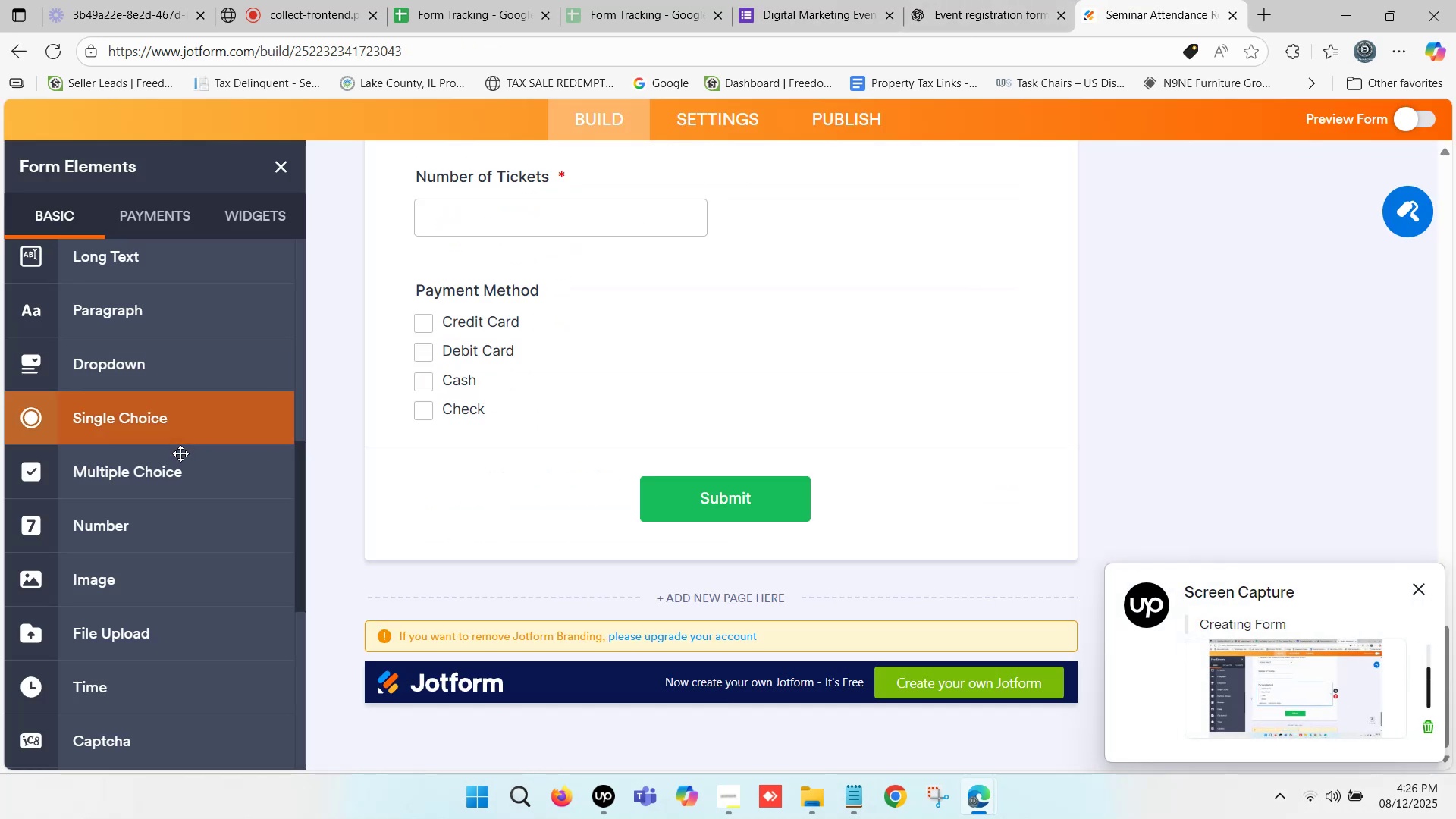 
scroll: coordinate [147, 482], scroll_direction: down, amount: 8.0
 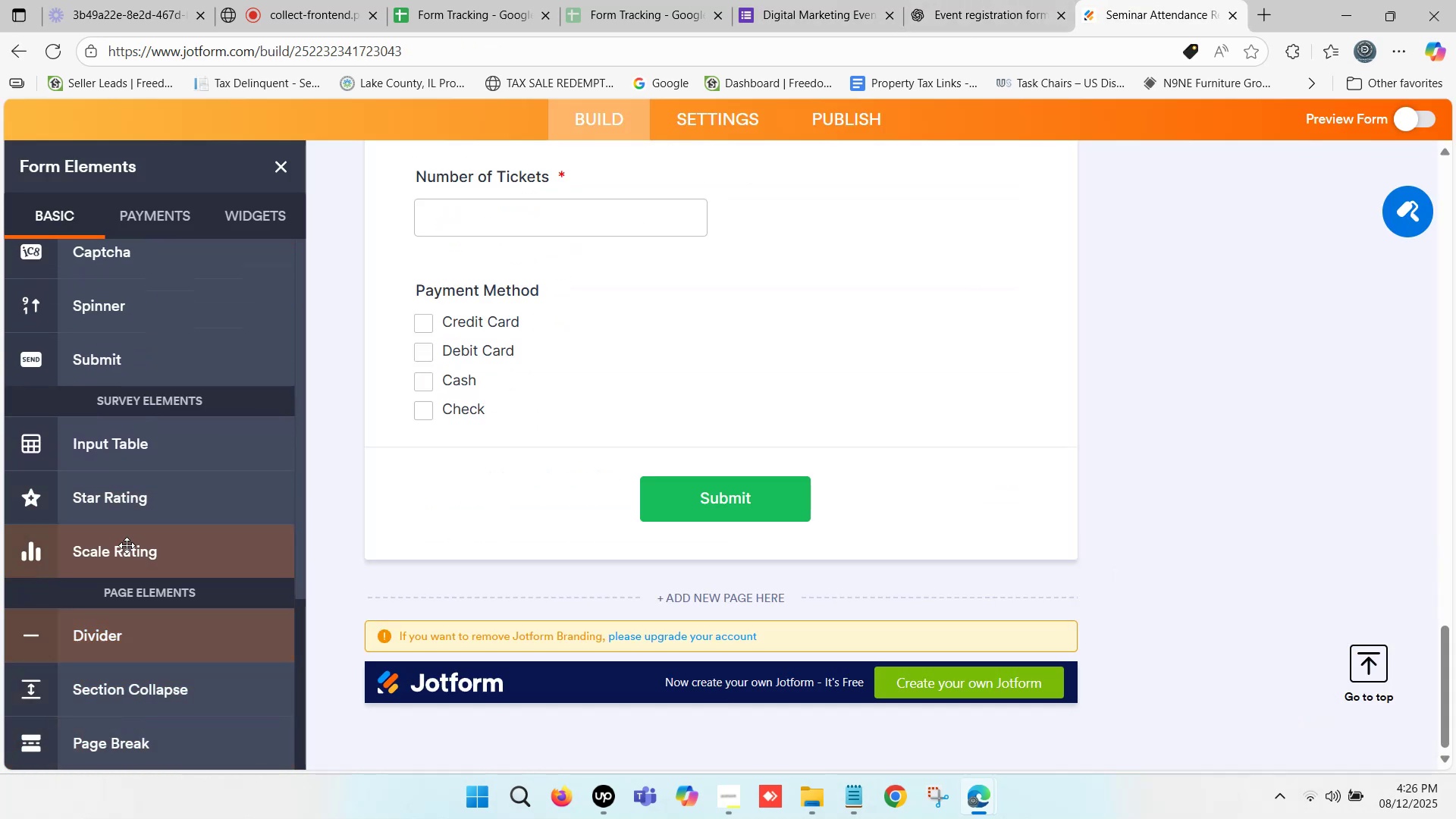 
scroll: coordinate [110, 508], scroll_direction: up, amount: 6.0
 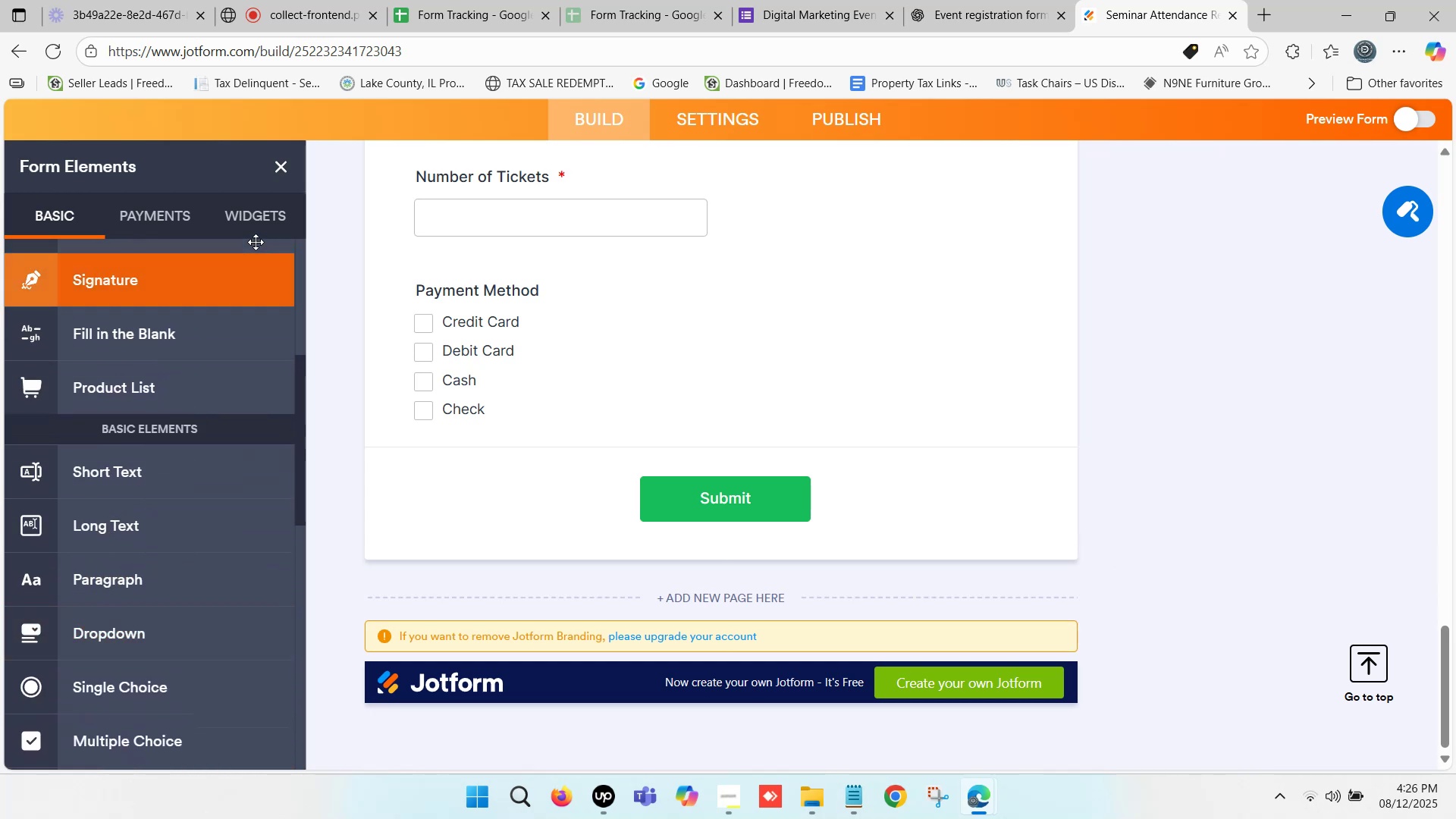 
left_click([257, 232])
 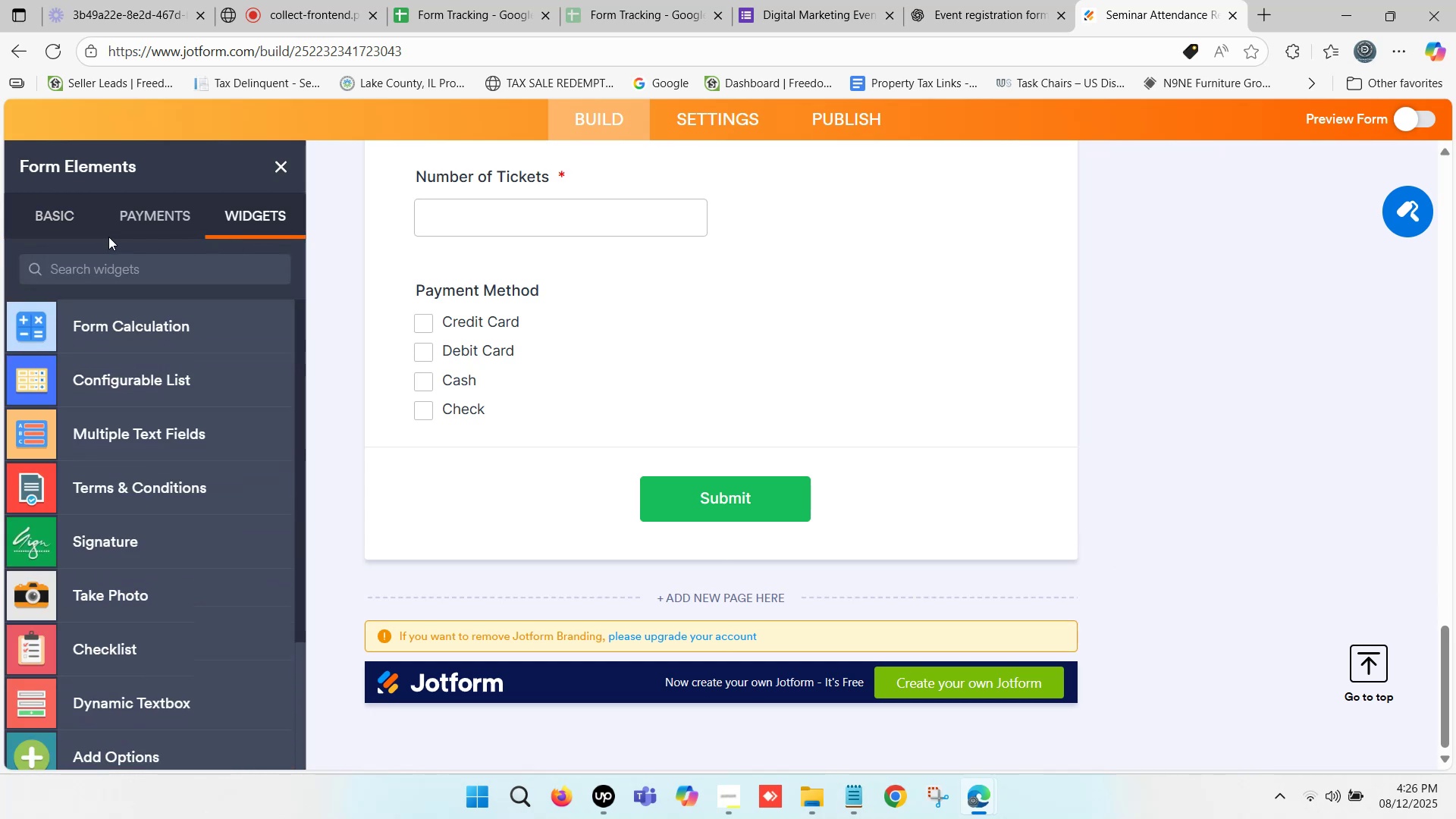 
left_click([57, 222])
 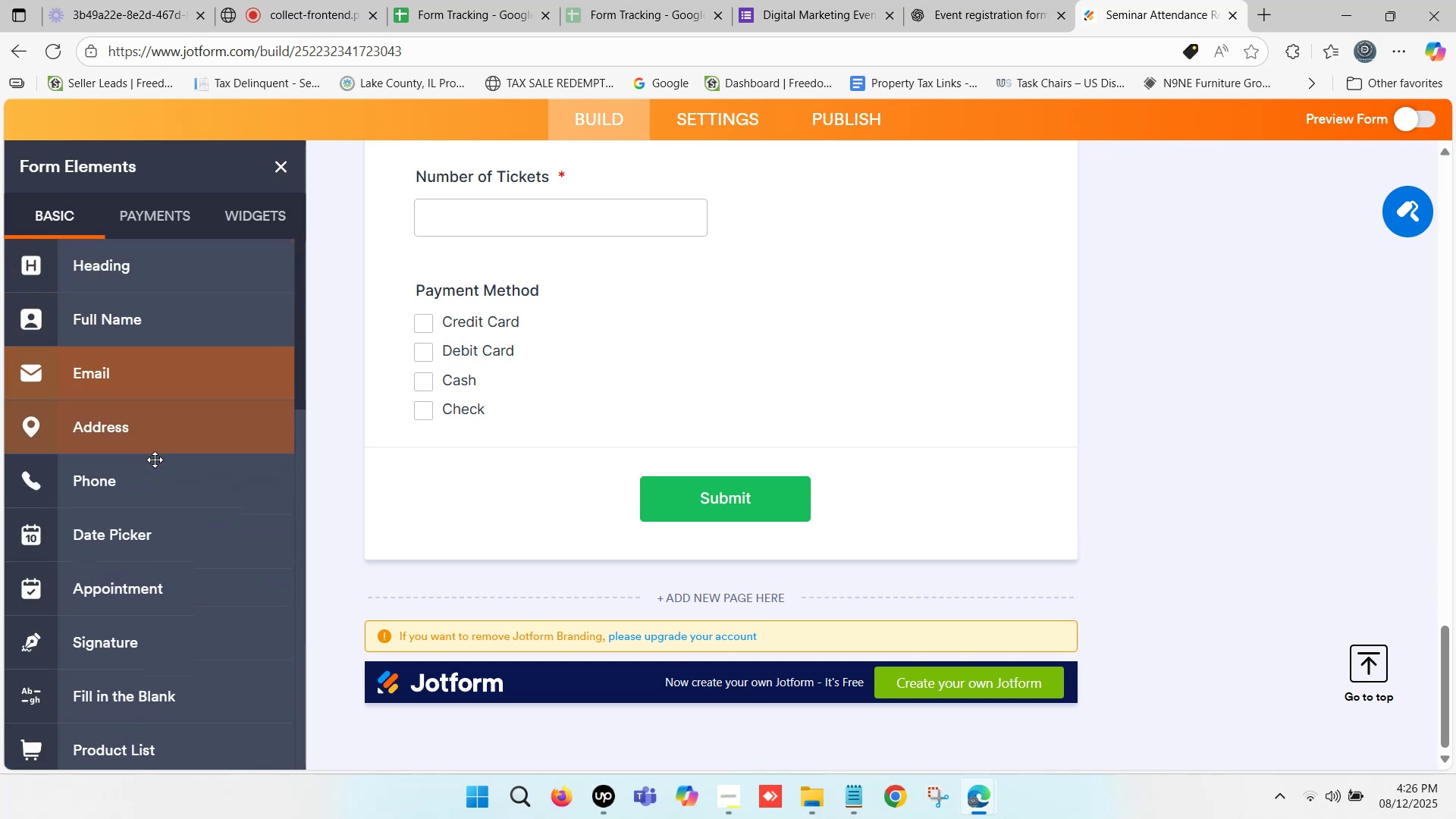 
scroll: coordinate [160, 497], scroll_direction: up, amount: 1.0
 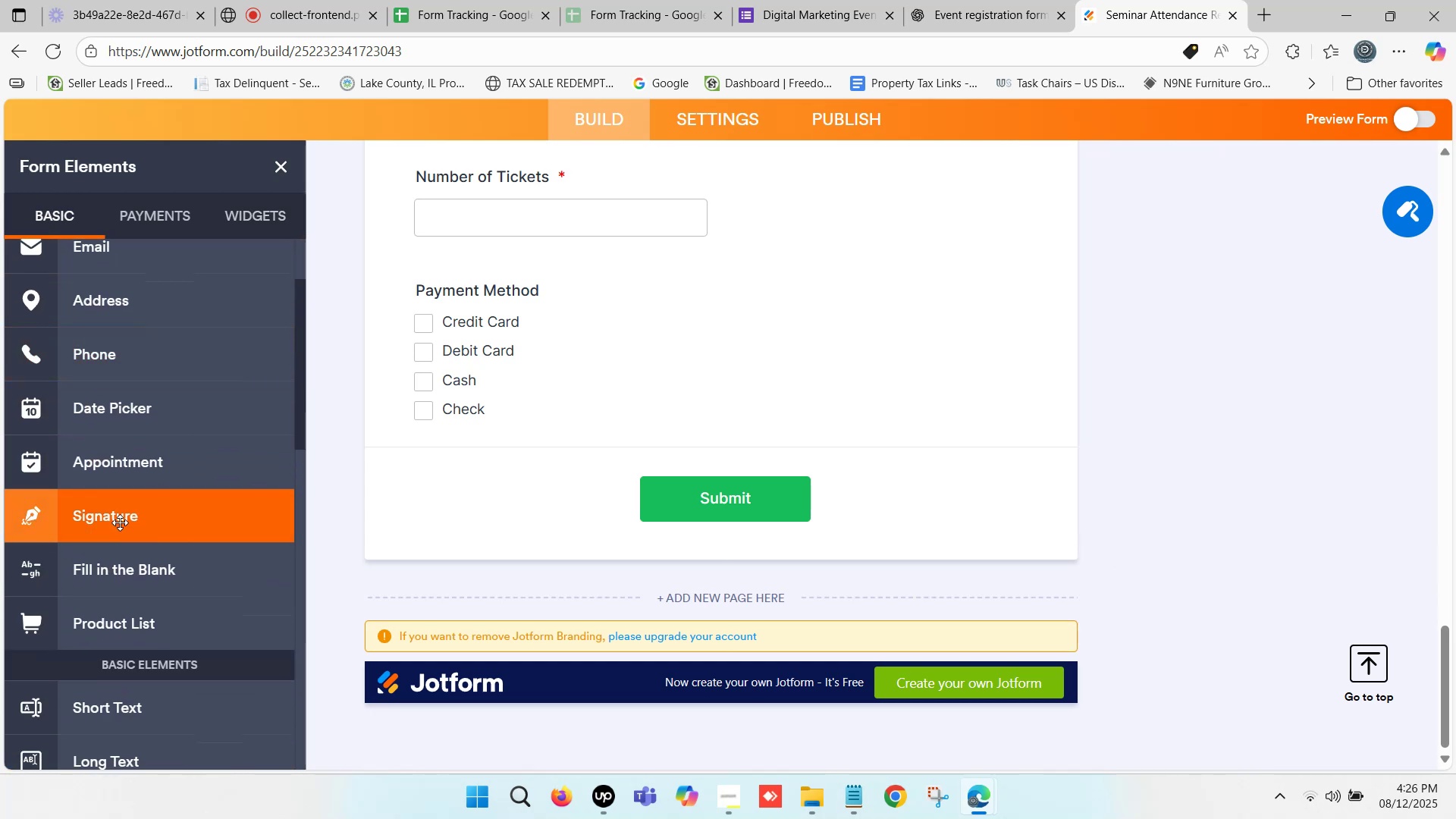 
left_click_drag(start_coordinate=[120, 511], to_coordinate=[523, 457])
 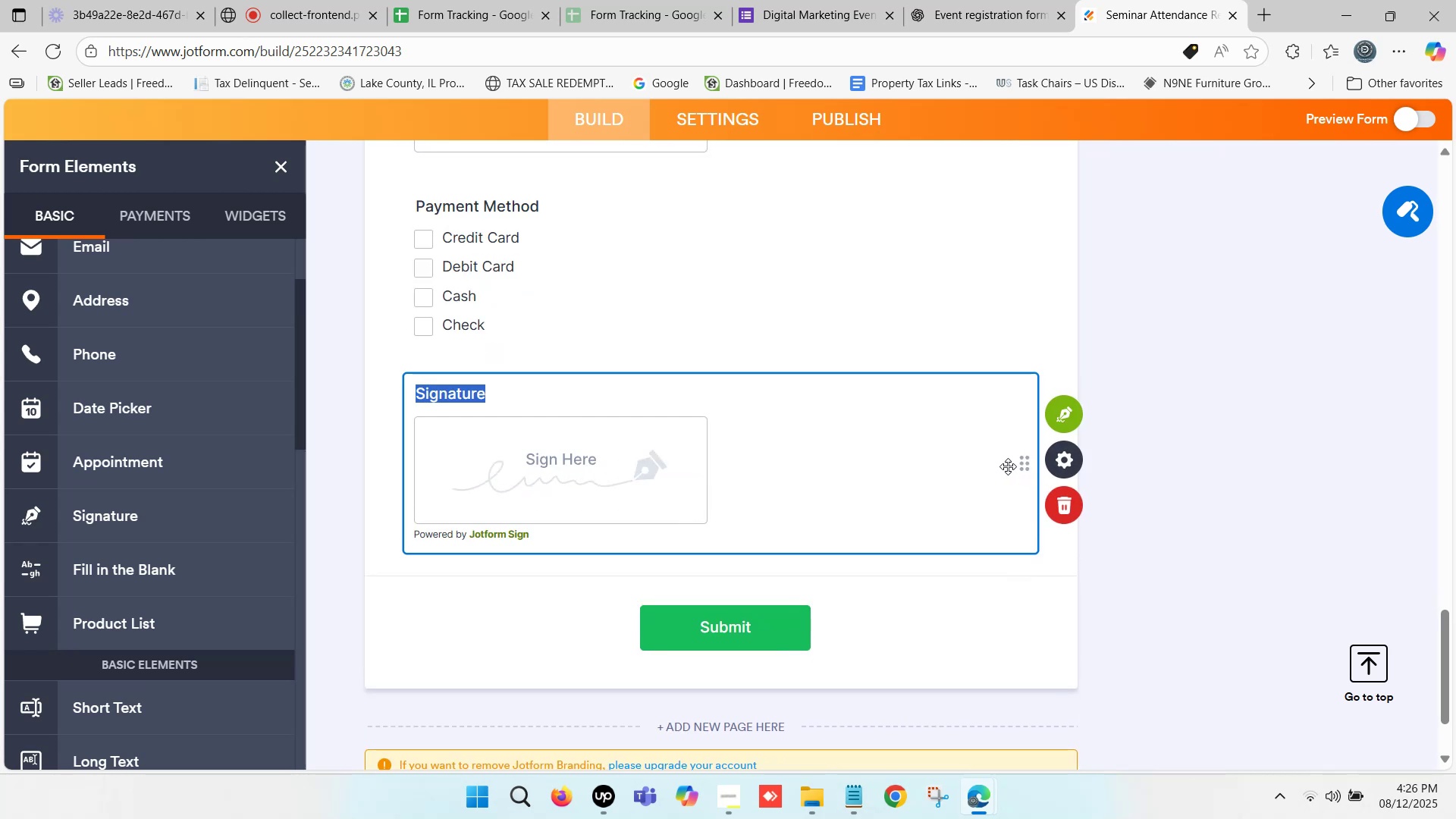 
wait(5.51)
 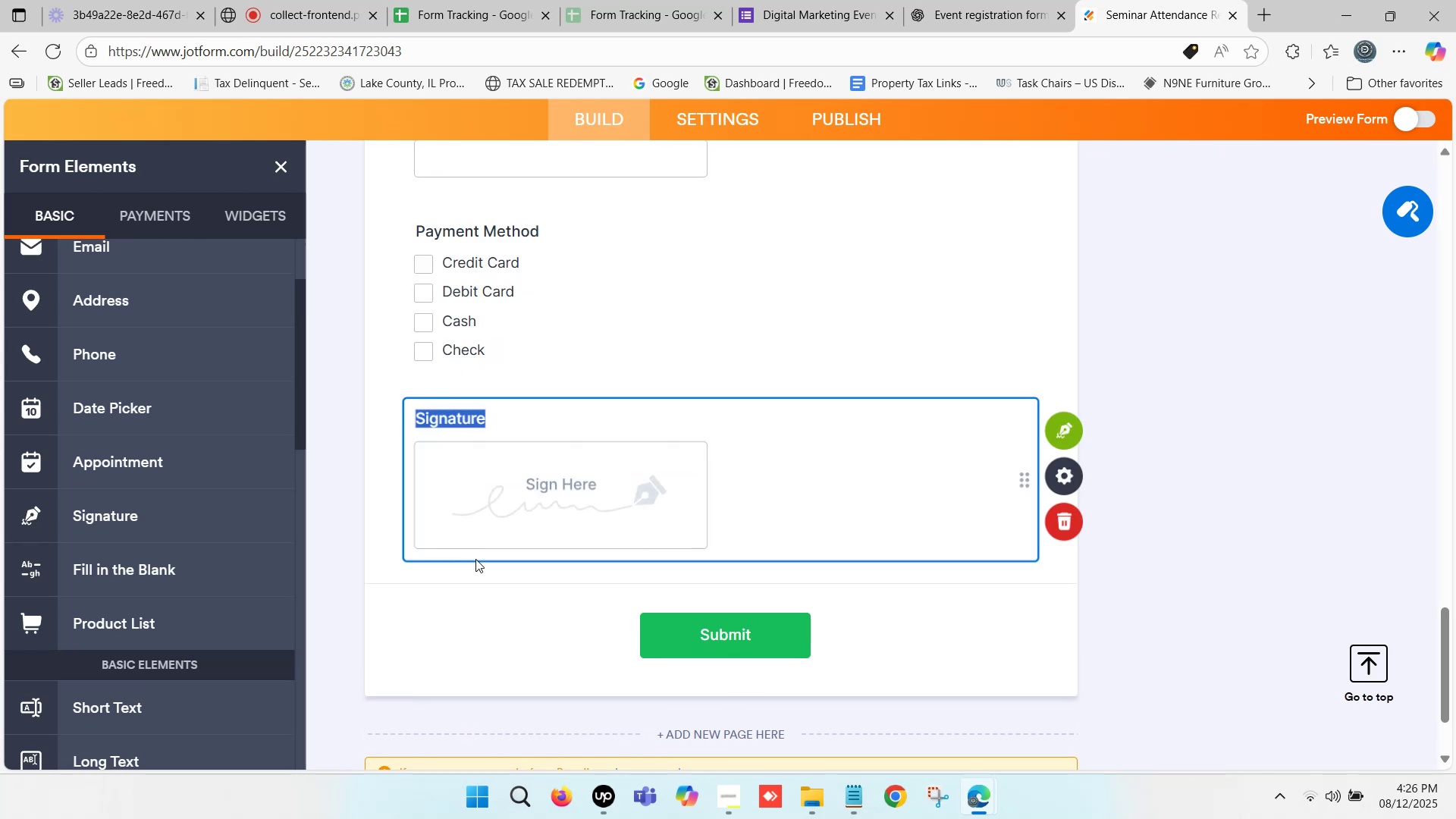 
left_click([1056, 463])
 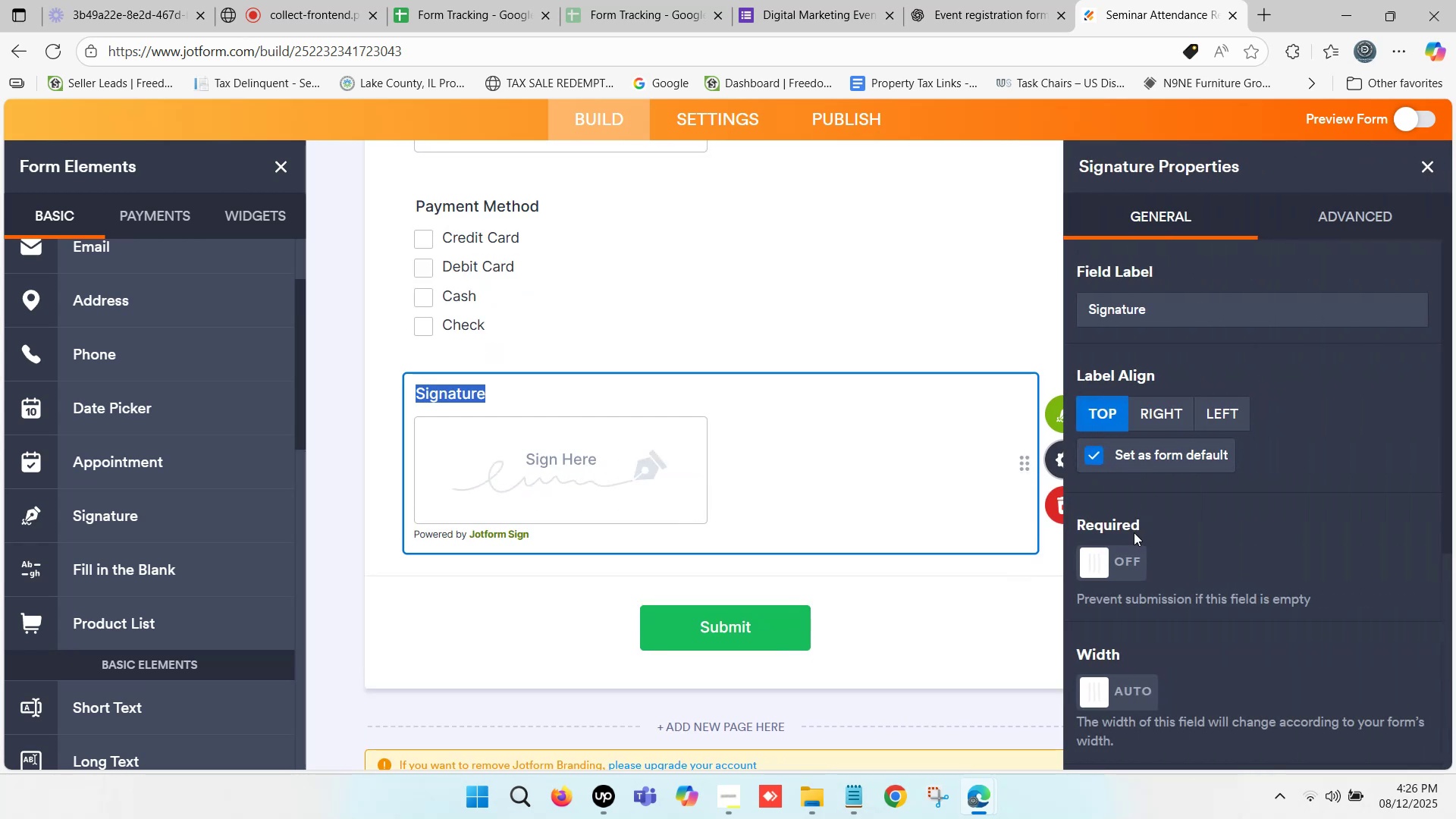 
left_click([1096, 560])
 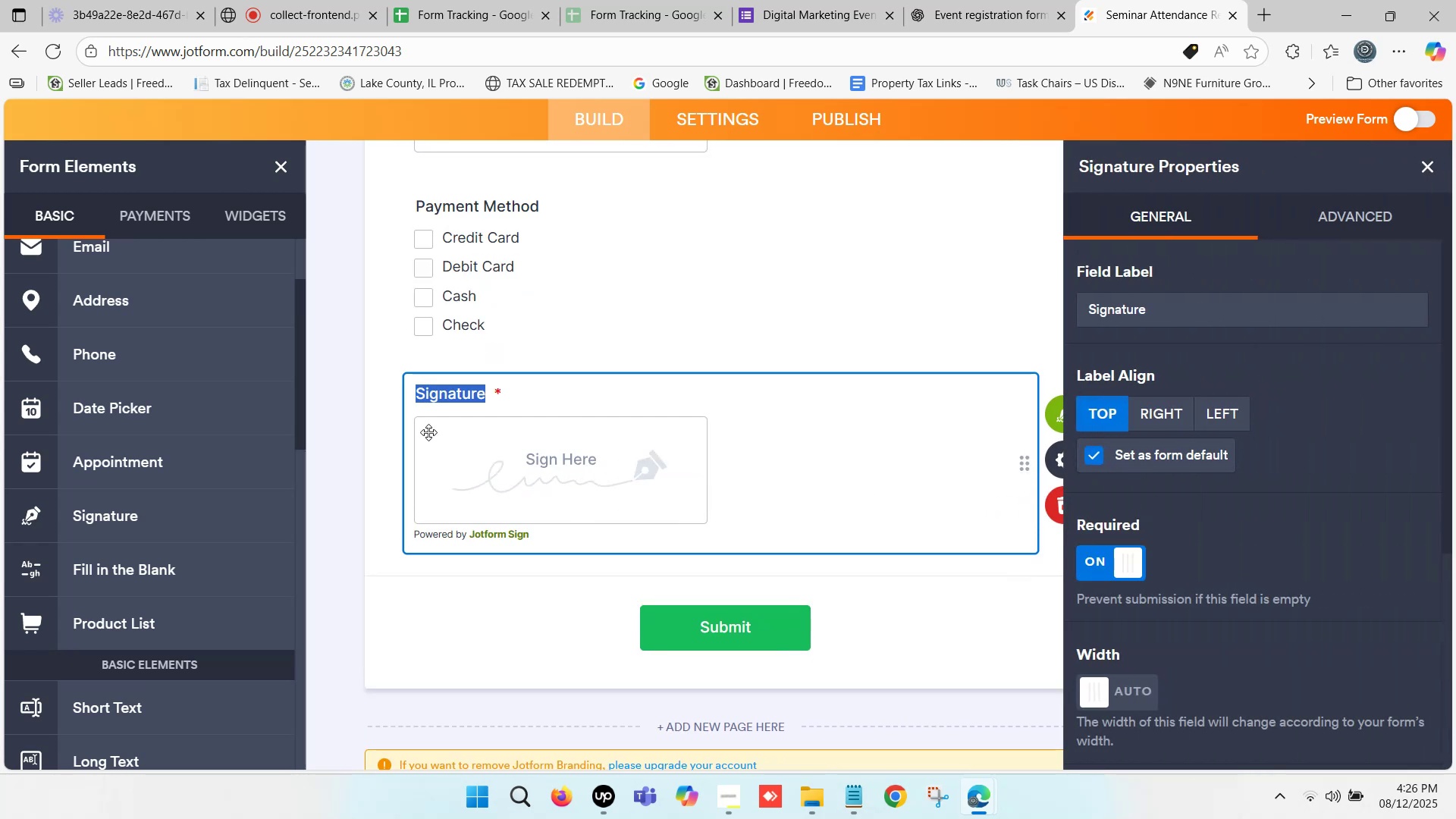 
left_click([381, 405])
 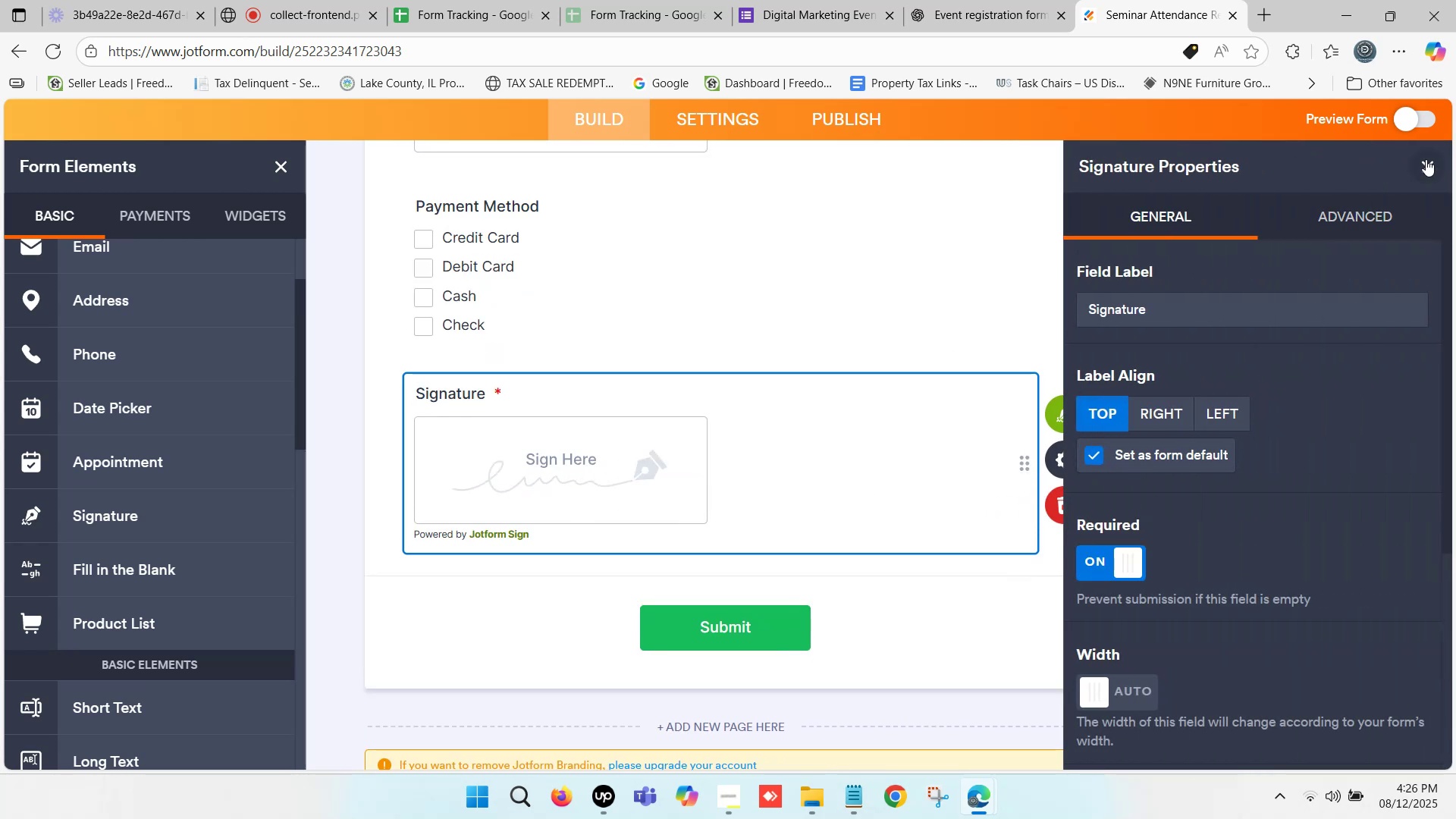 
left_click([1429, 167])
 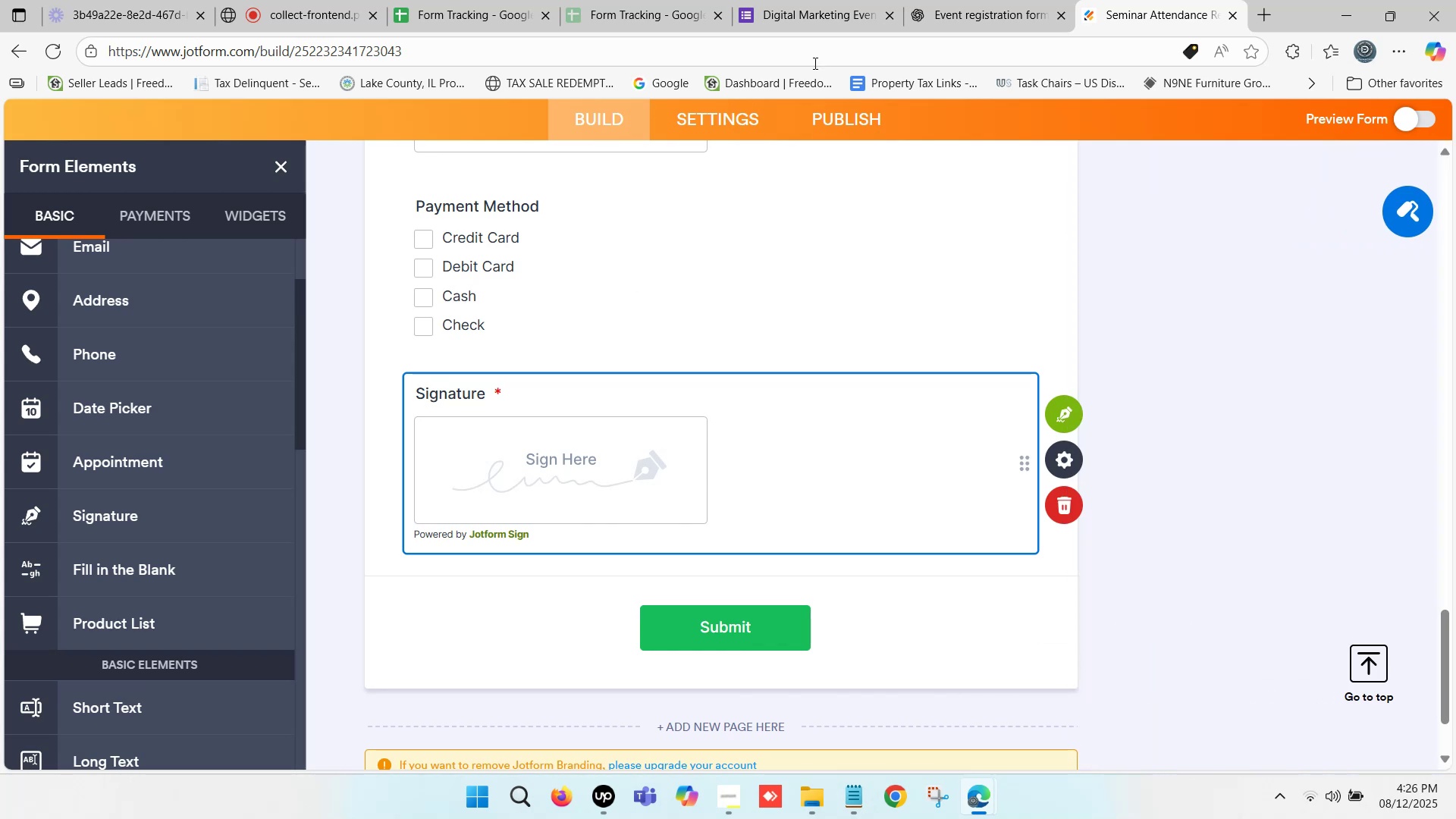 
left_click([969, 0])
 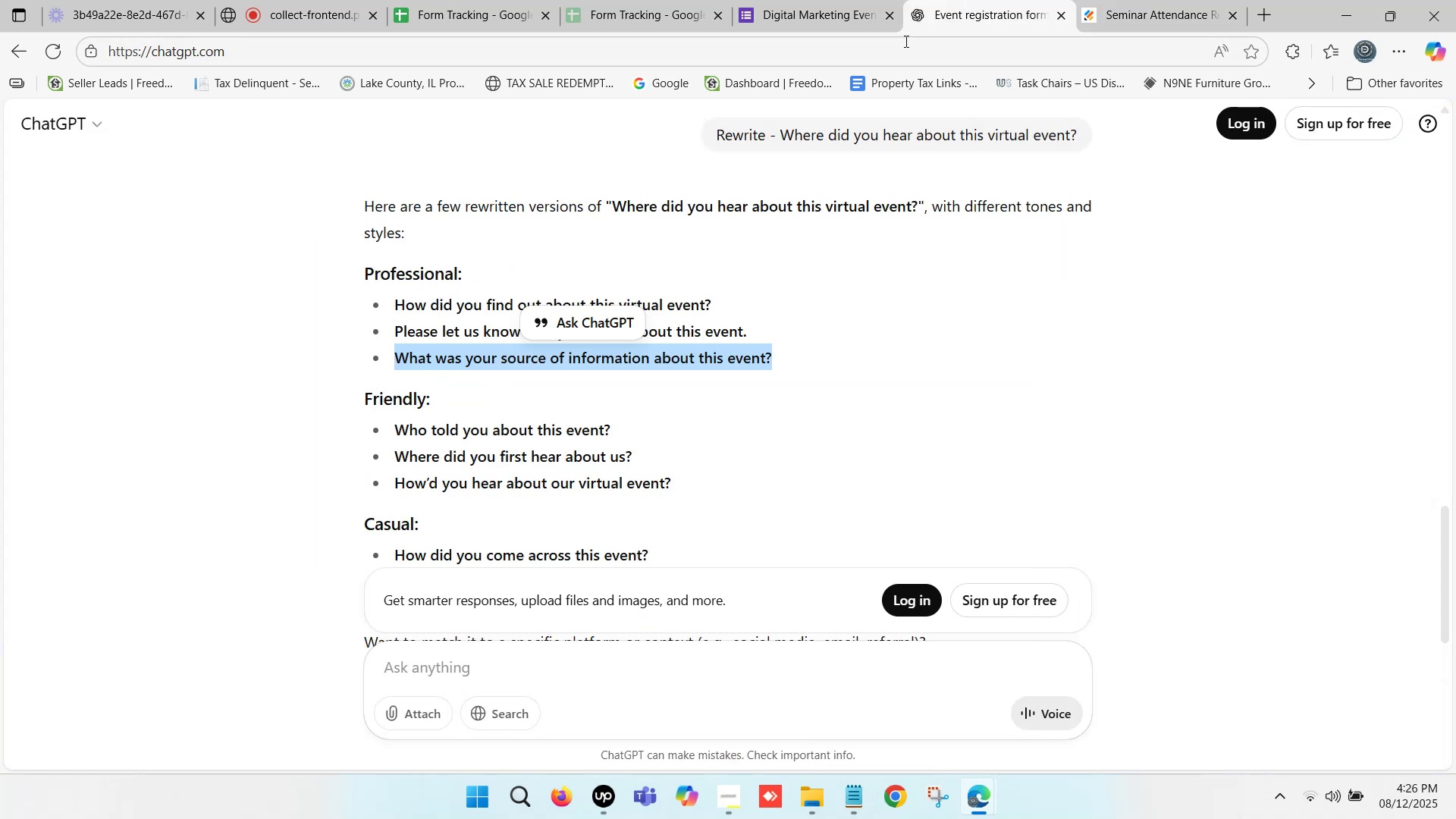 
left_click([769, 0])
 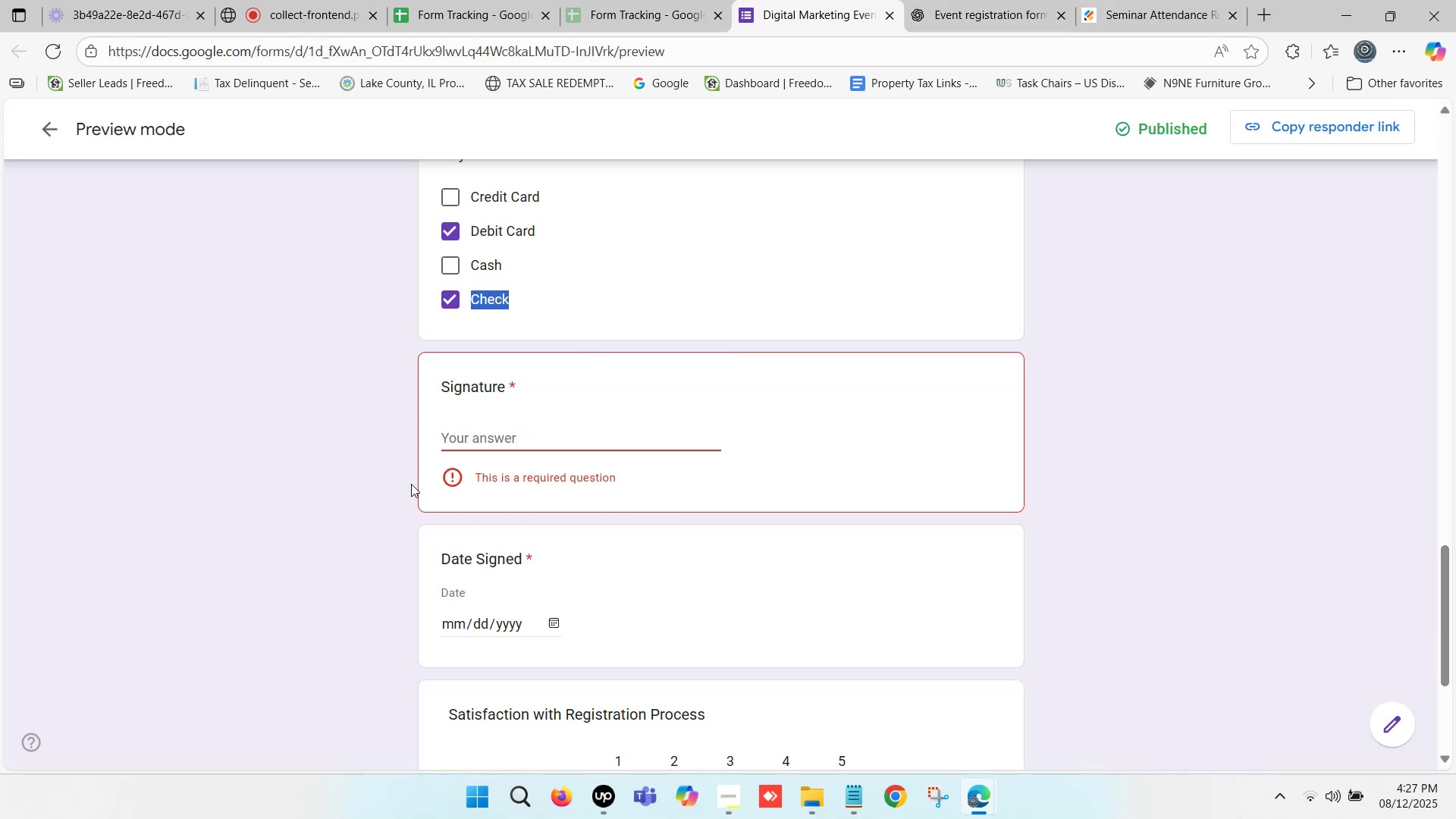 
scroll: coordinate [281, 510], scroll_direction: down, amount: 1.0
 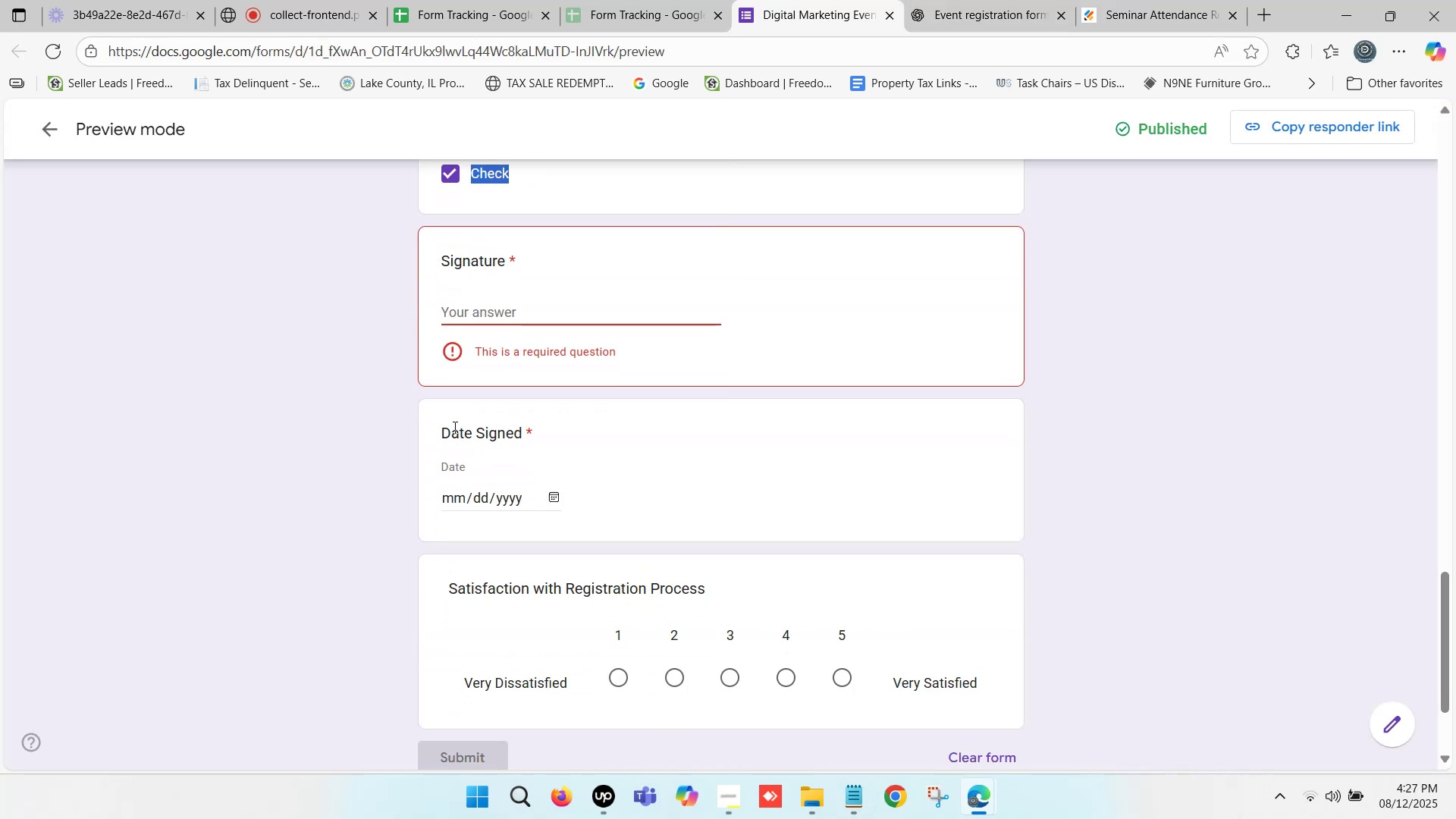 
left_click_drag(start_coordinate=[440, 431], to_coordinate=[522, 441])
 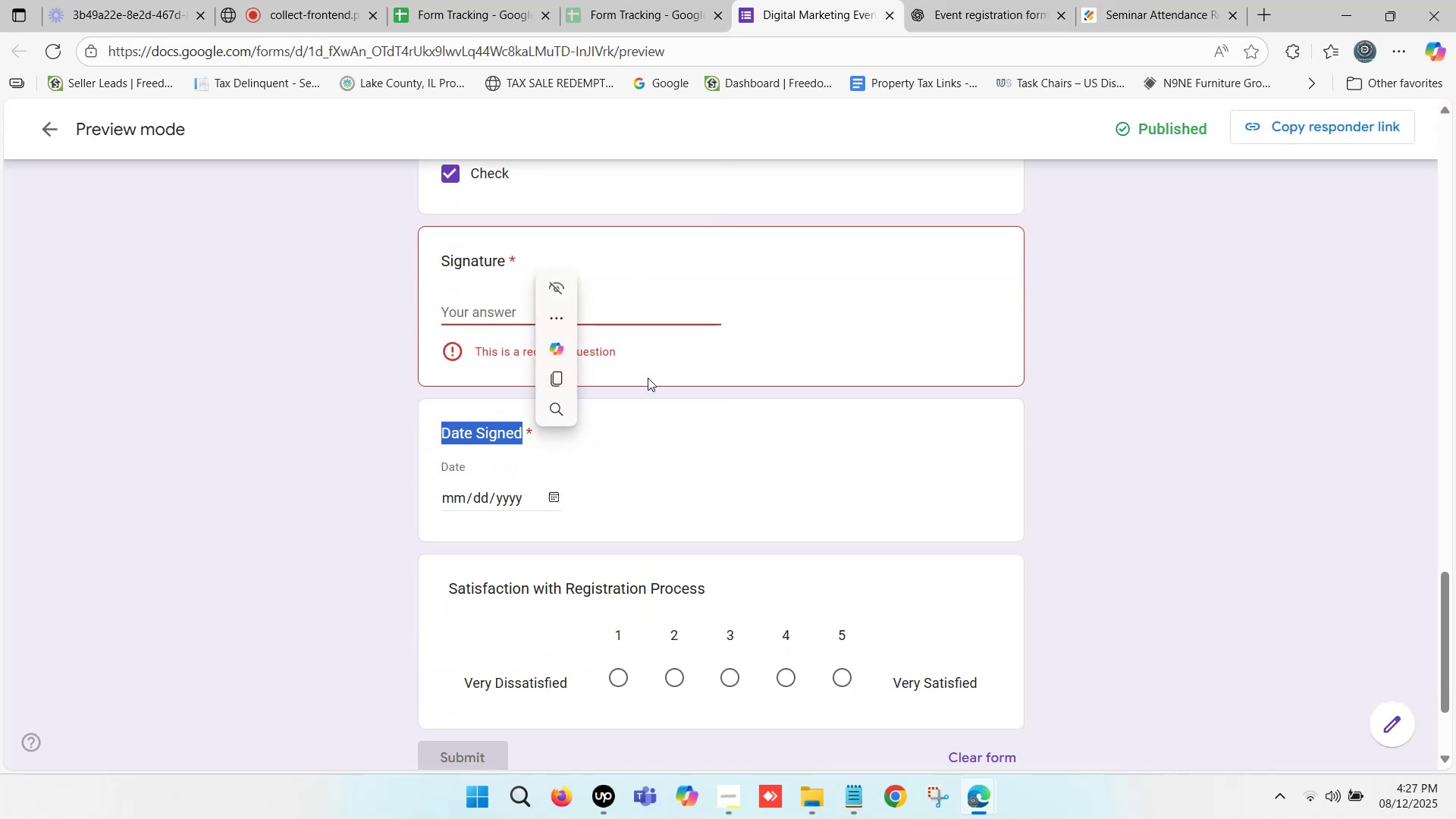 
key(Control+C)
 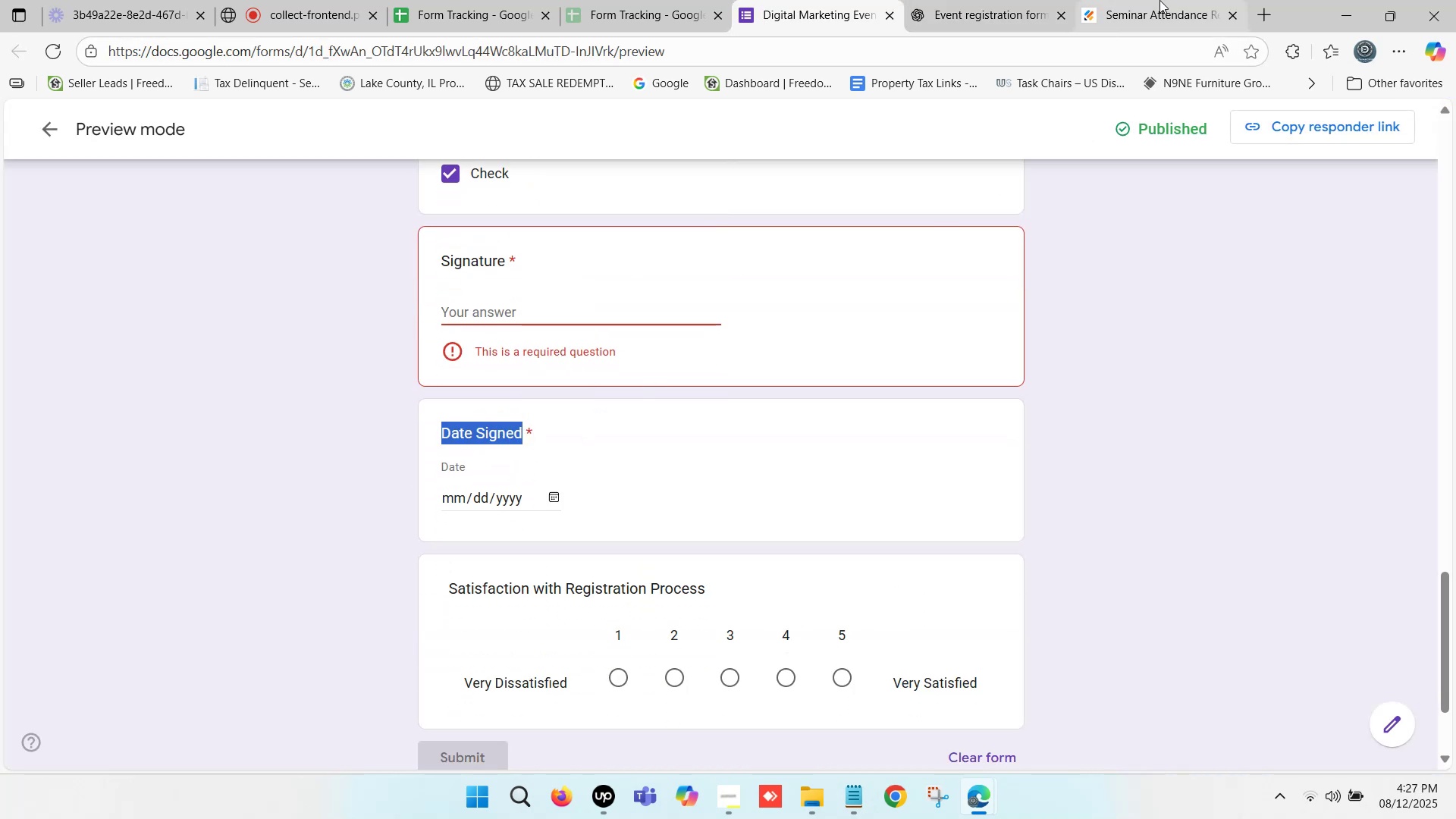 
left_click([1165, 0])
 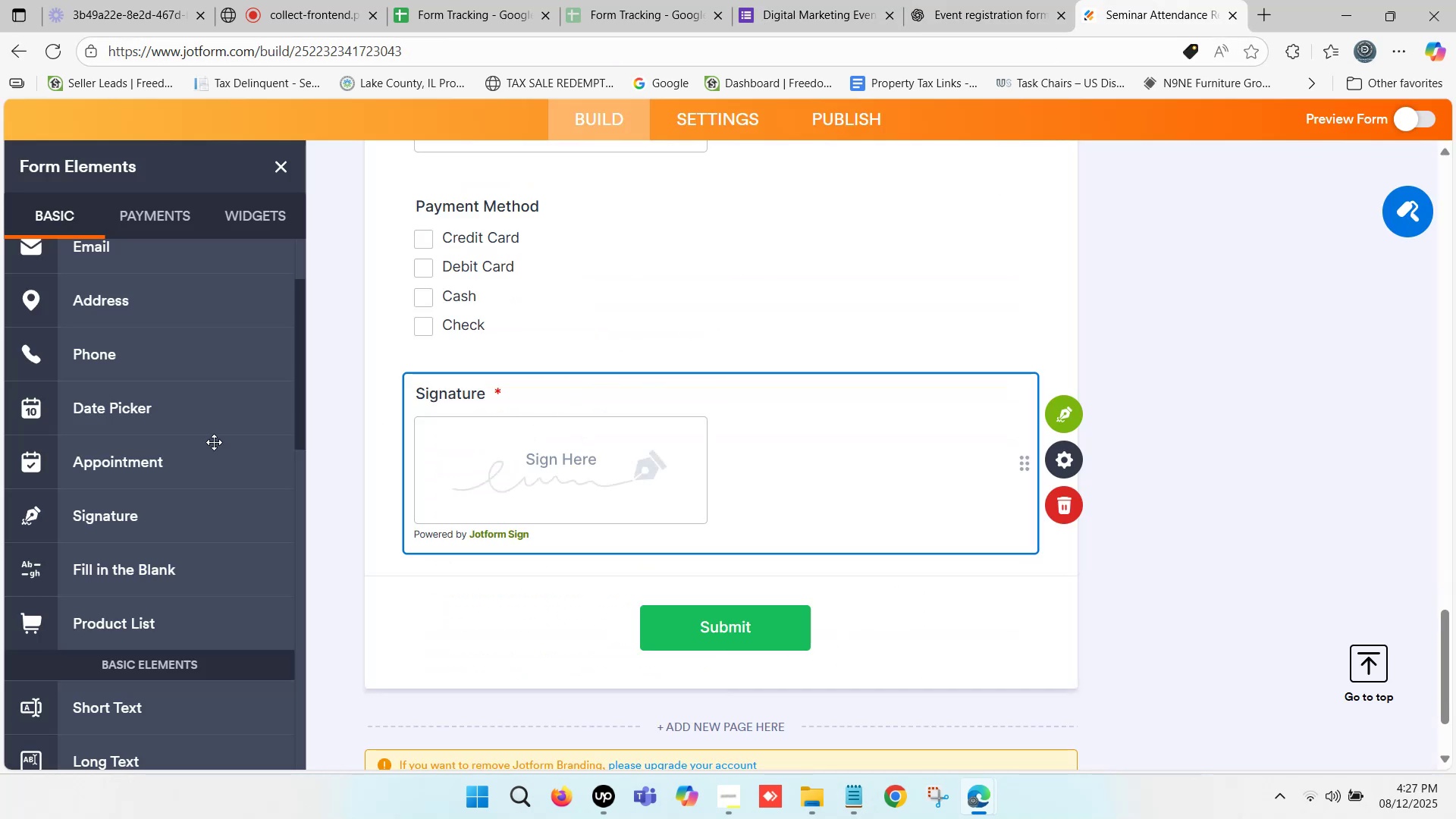 
scroll: coordinate [177, 459], scroll_direction: up, amount: 5.0
 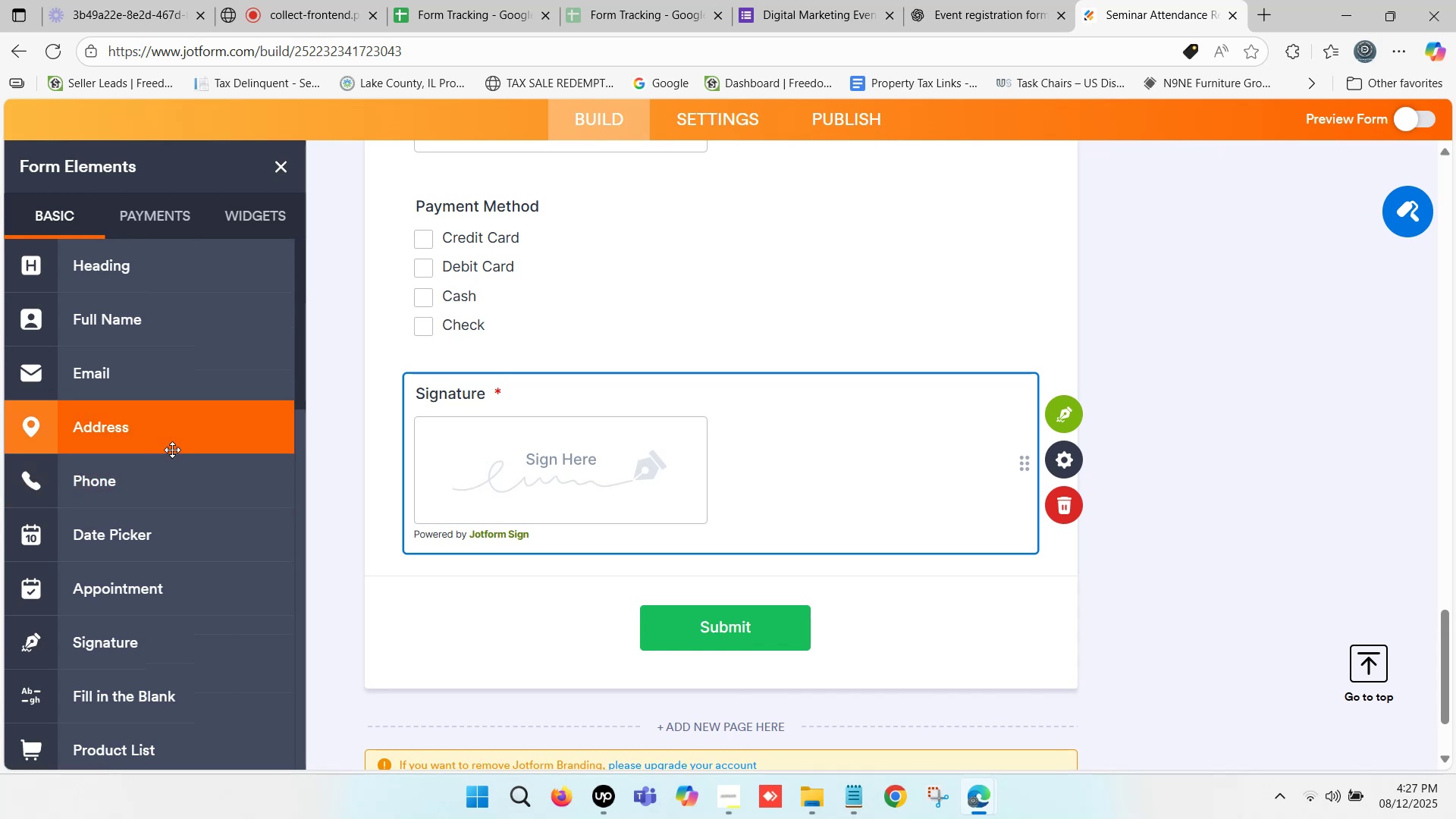 
scroll: coordinate [172, 450], scroll_direction: down, amount: 1.0
 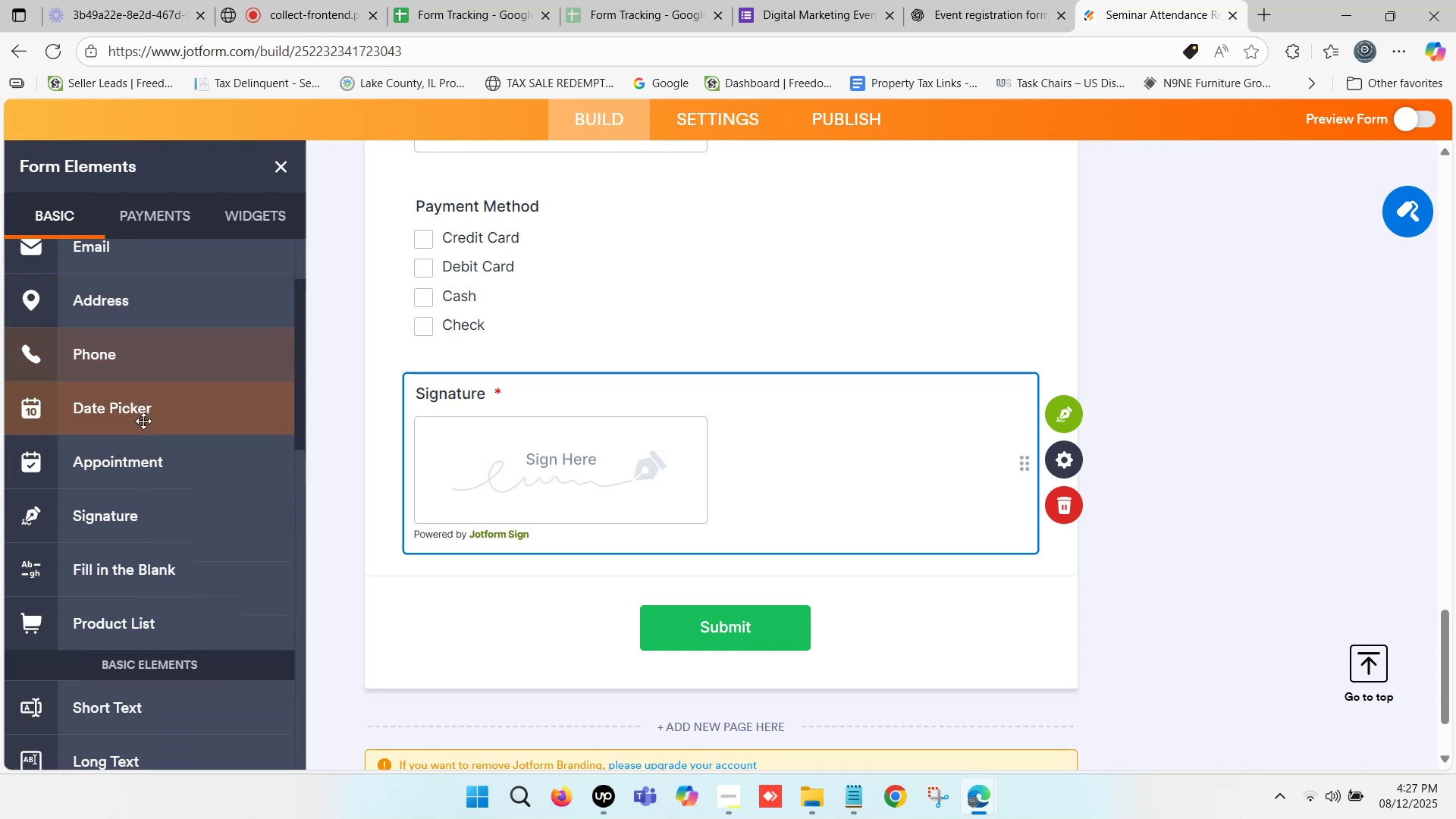 
left_click_drag(start_coordinate=[139, 404], to_coordinate=[543, 582])
 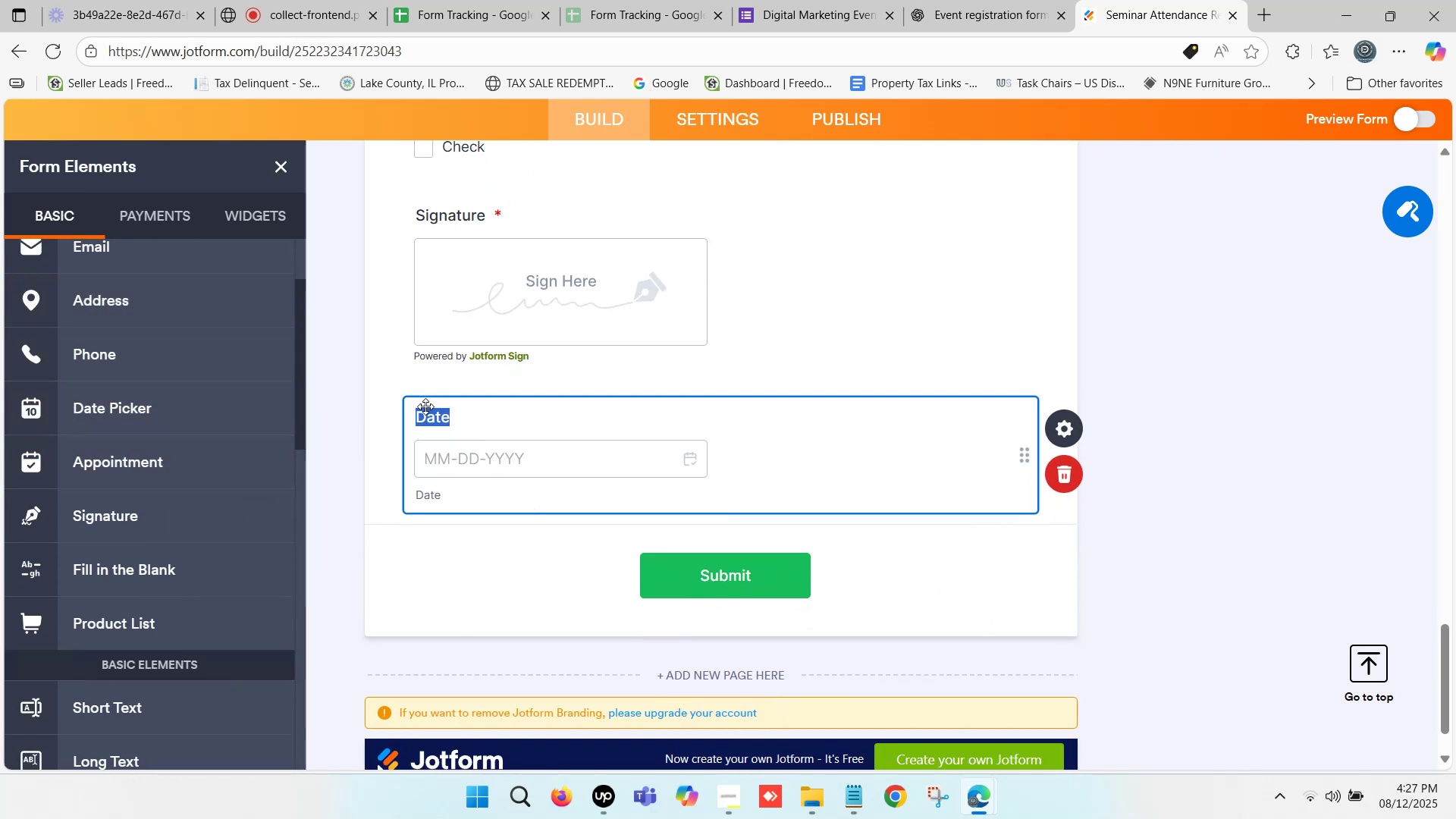 
key(Control+V)
 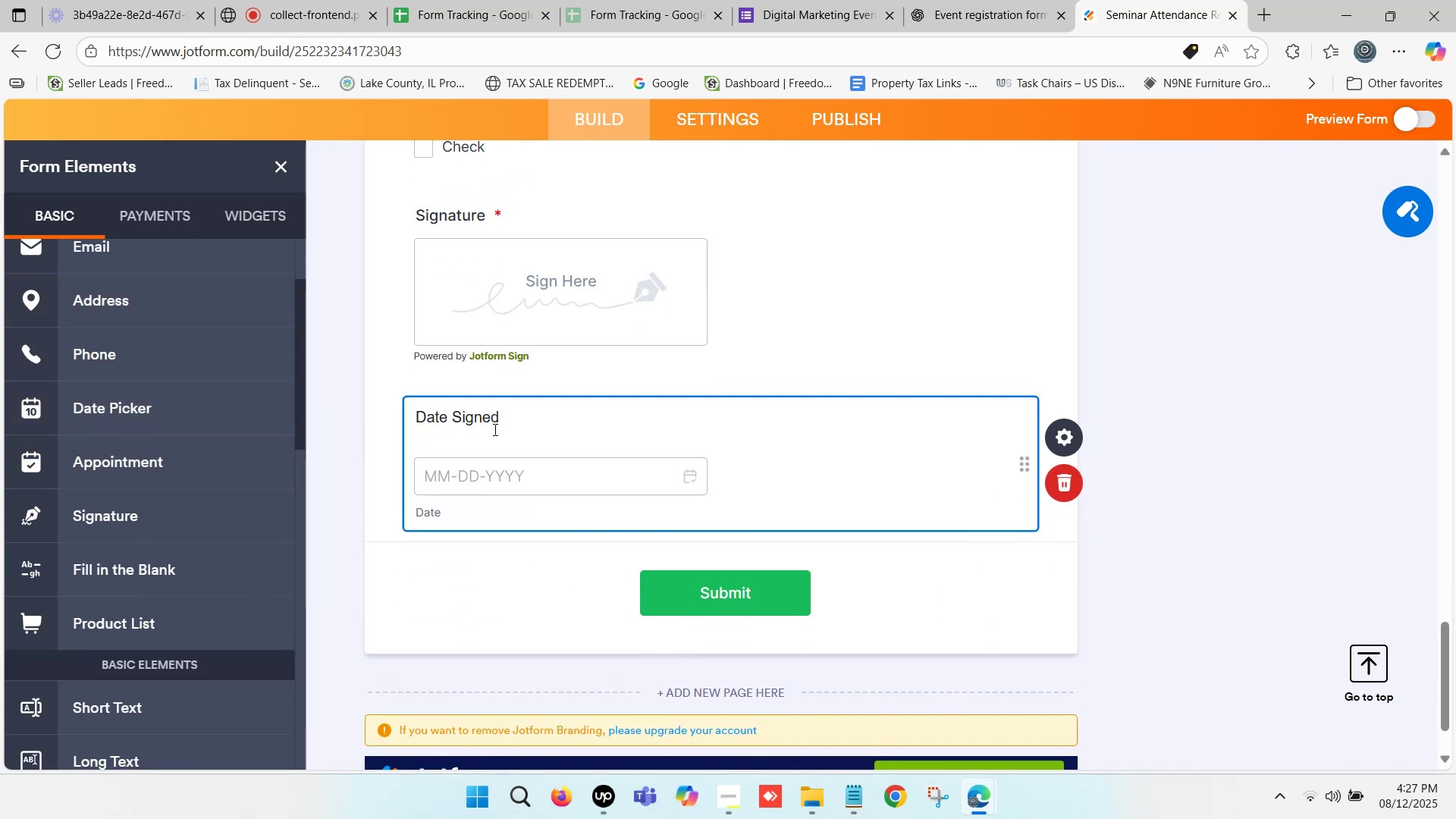 
key(Backspace)
 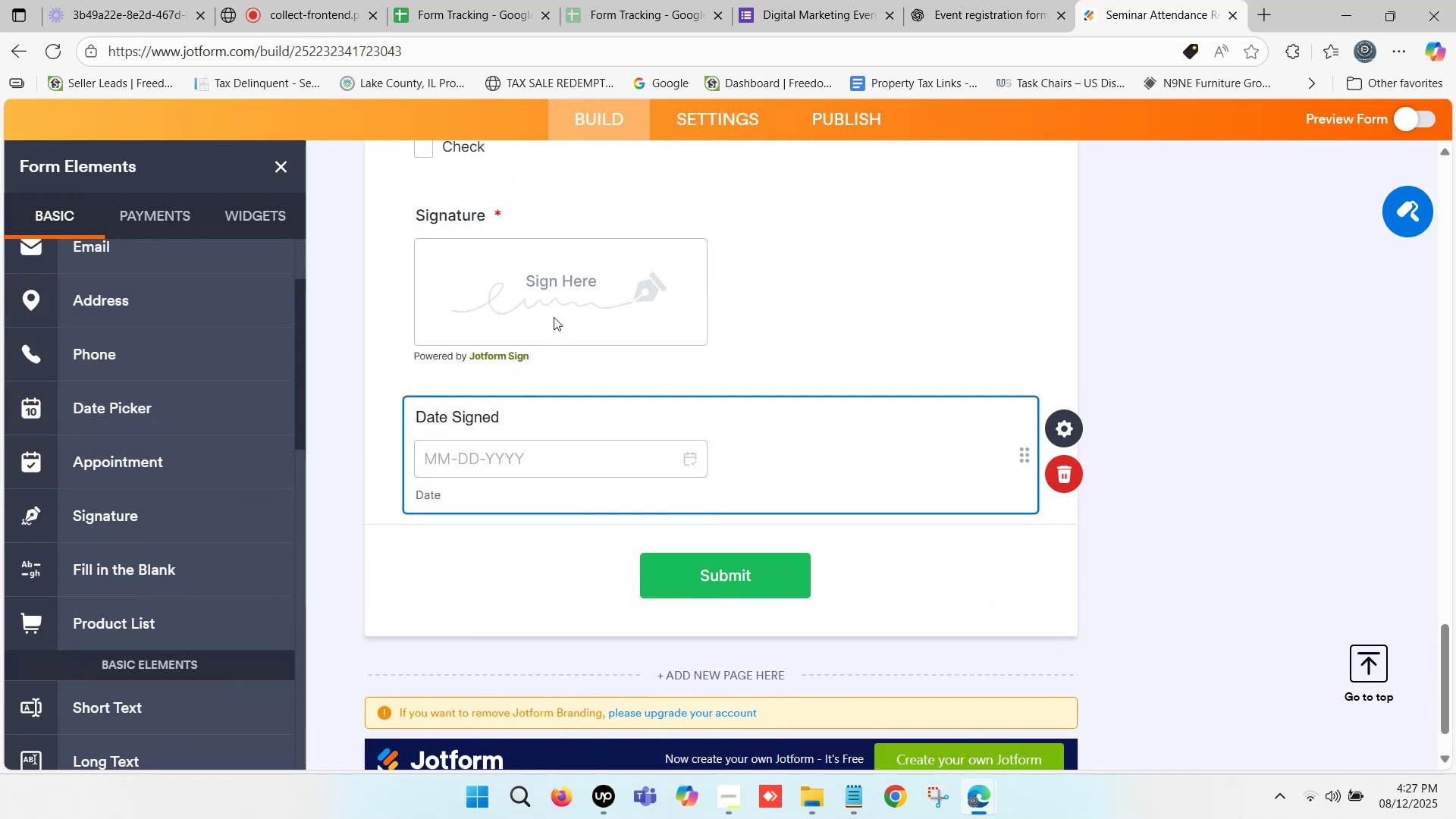 
left_click([569, 296])
 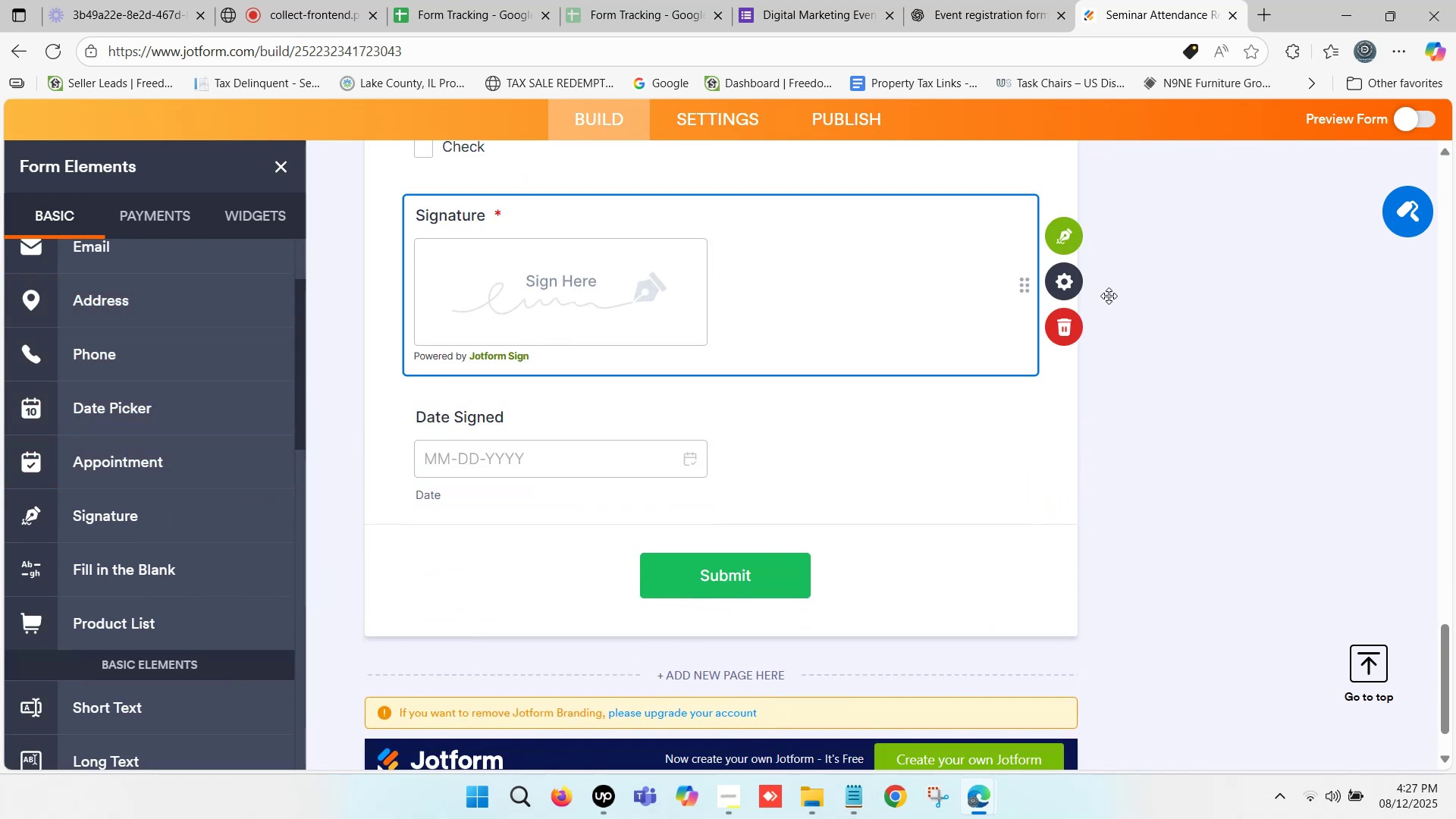 
mouse_move([1072, 252])
 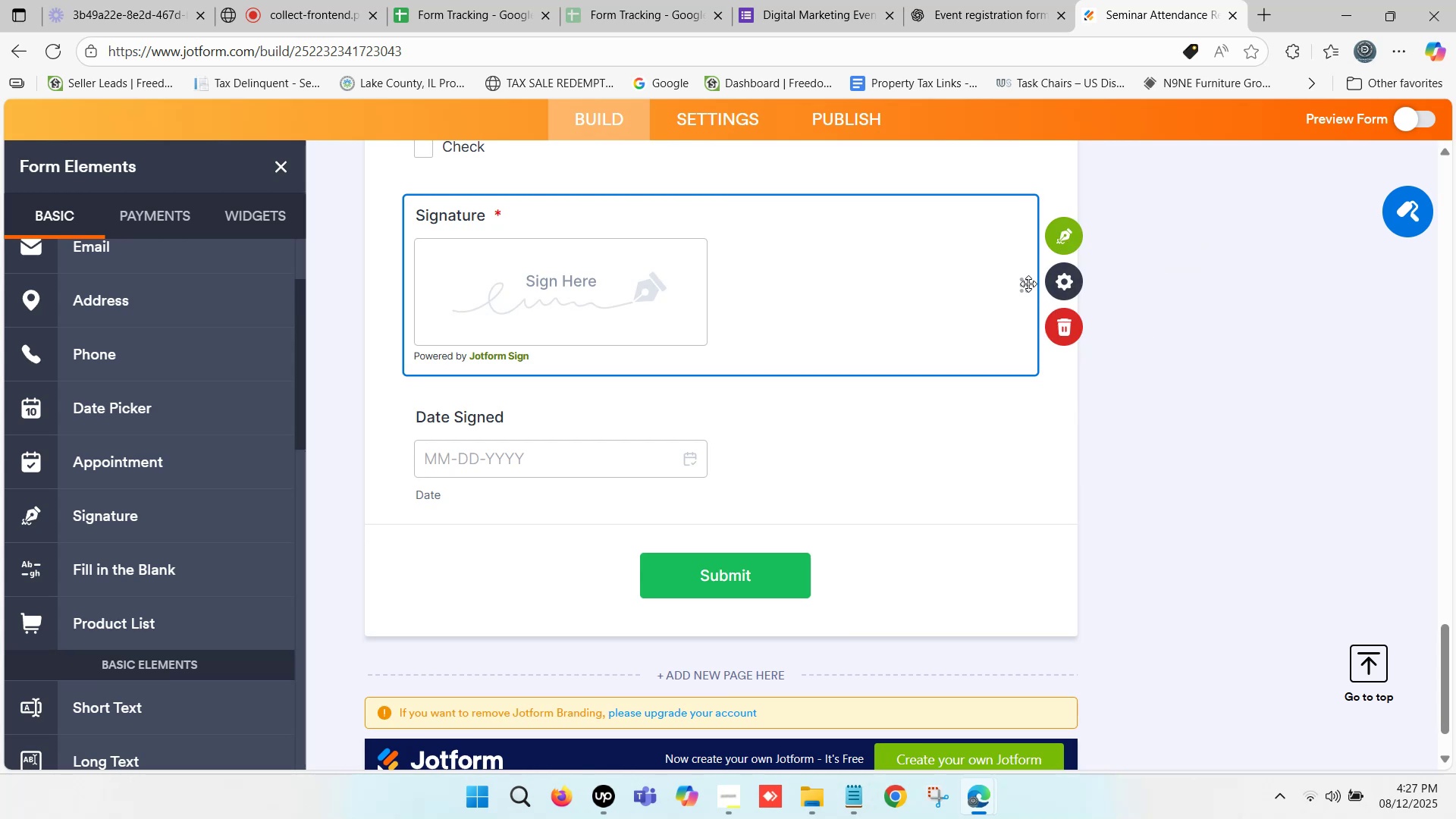 
left_click([1053, 283])
 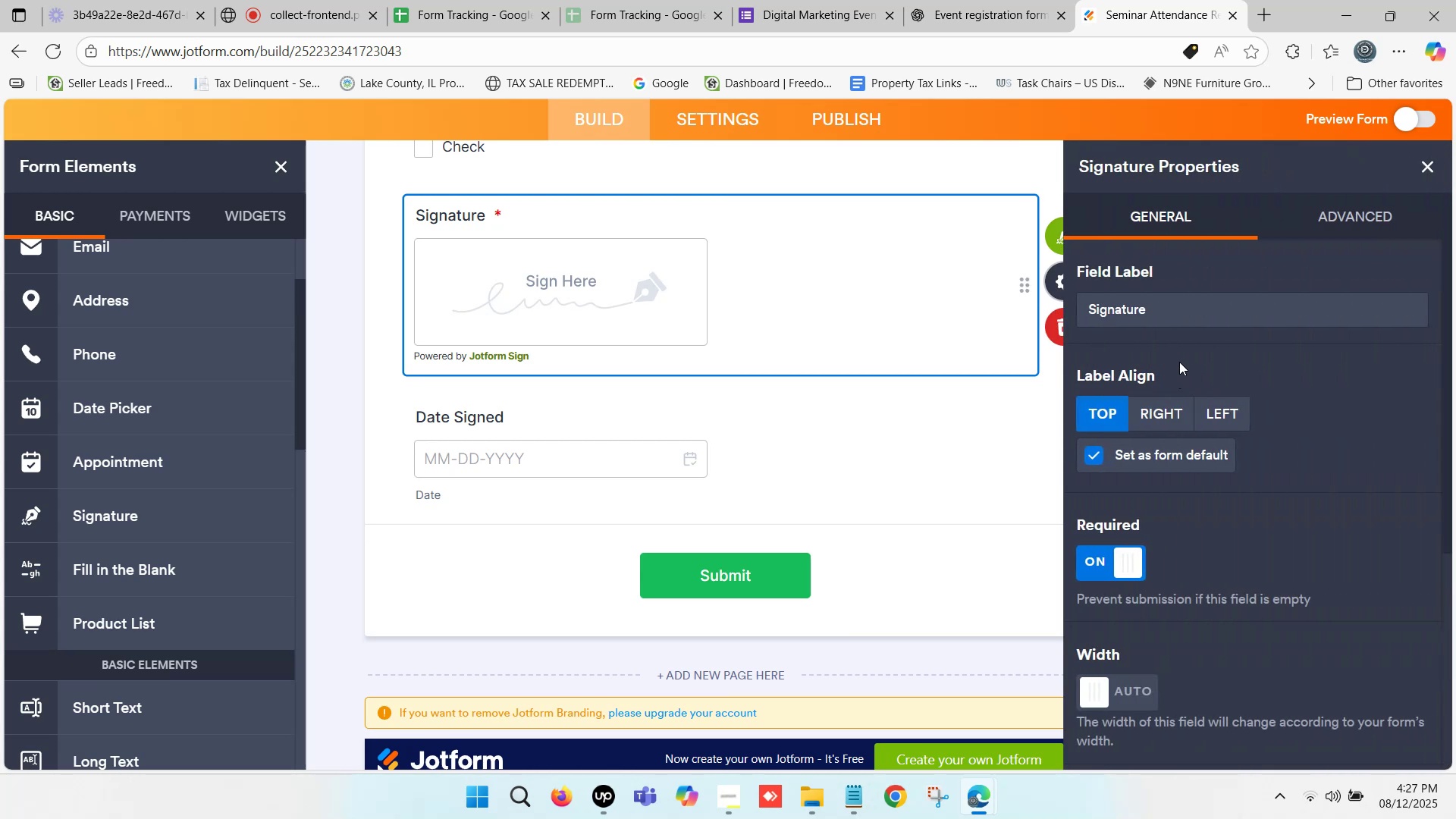 
scroll: coordinate [1206, 387], scroll_direction: down, amount: 5.0
 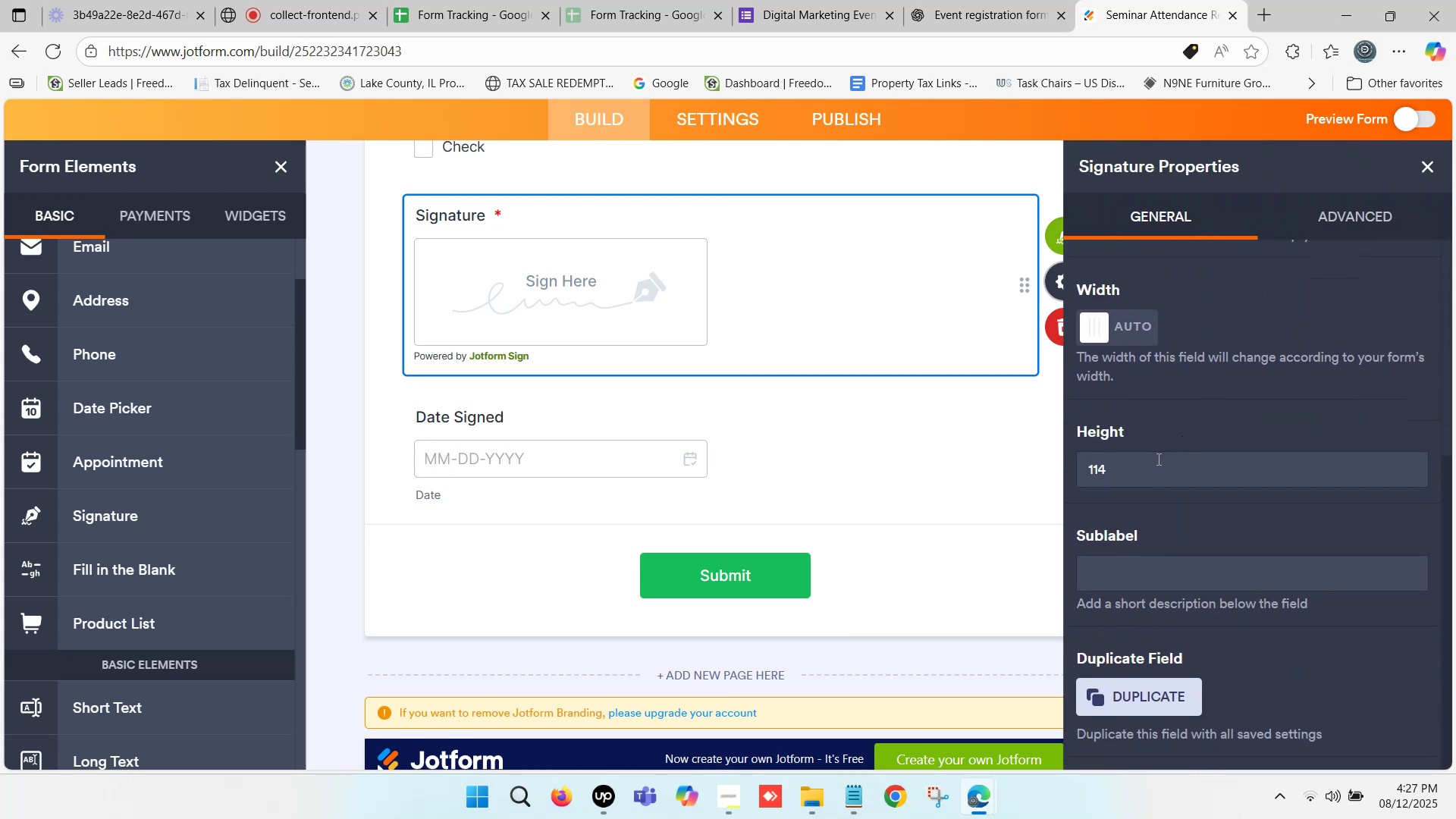 
scroll: coordinate [1154, 431], scroll_direction: up, amount: 1.0
 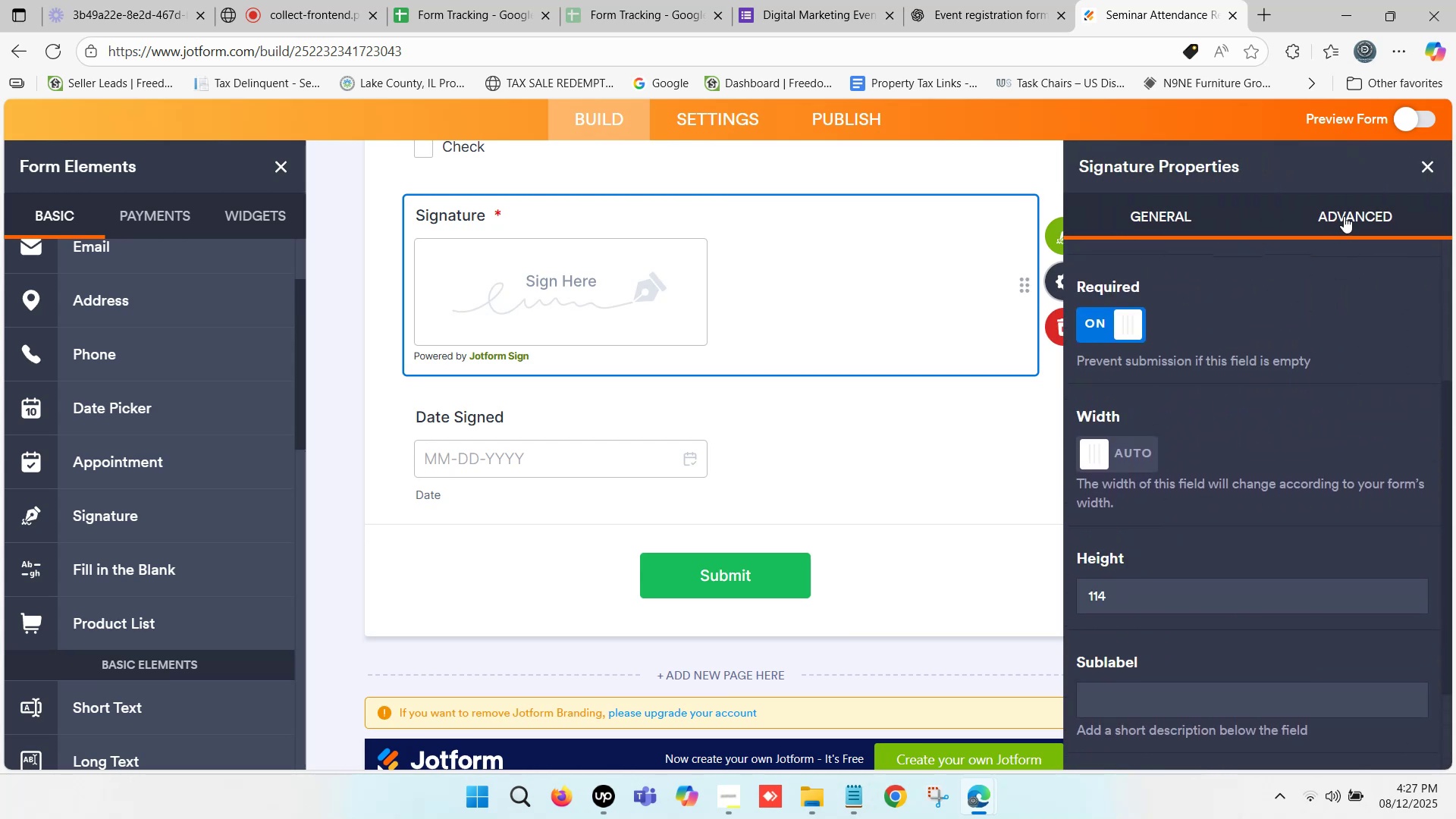 
left_click([1352, 212])
 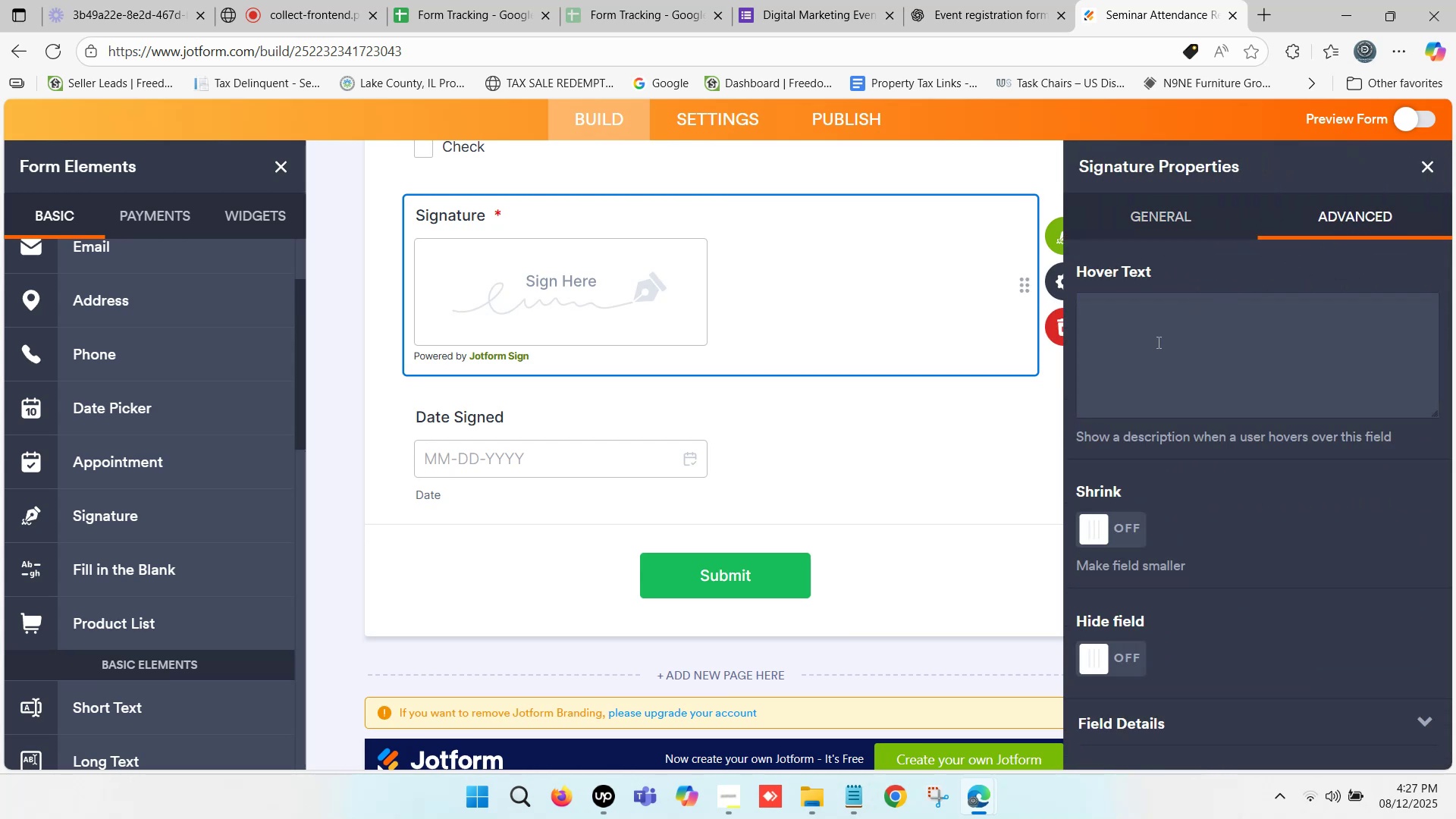 
scroll: coordinate [1138, 420], scroll_direction: down, amount: 4.0
 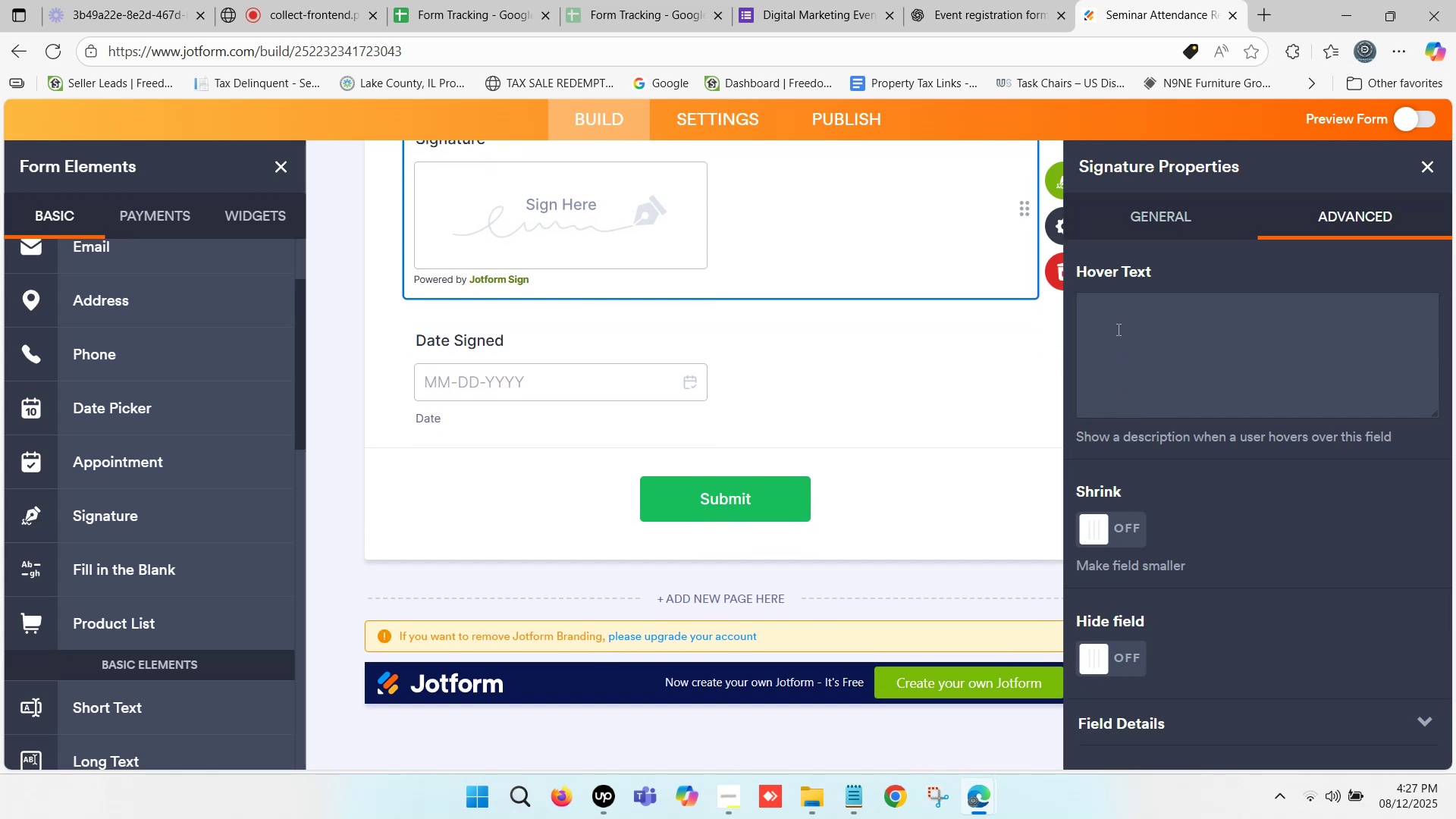 
scroll: coordinate [1117, 329], scroll_direction: up, amount: 1.0
 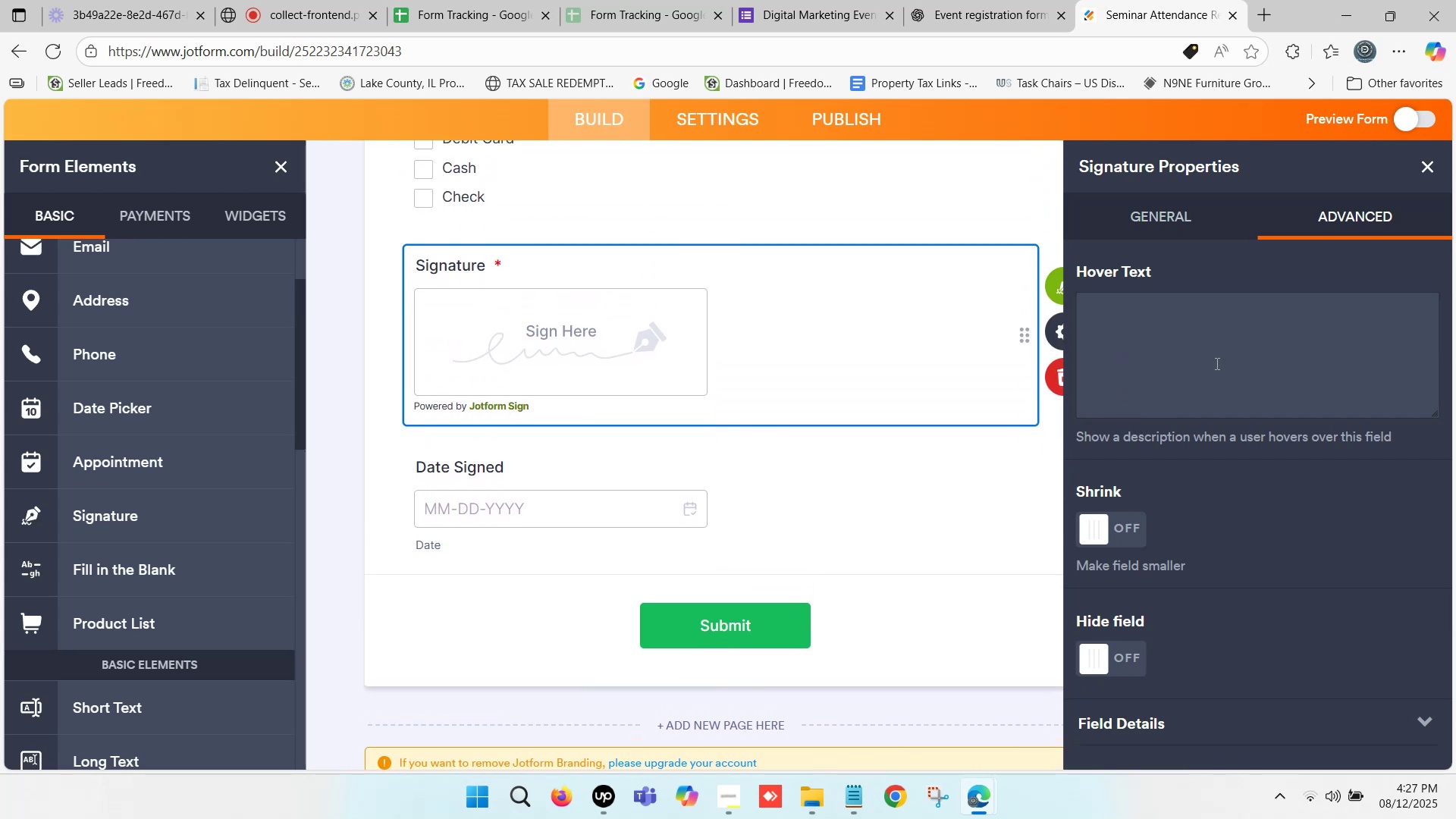 
scroll: coordinate [1226, 369], scroll_direction: down, amount: 1.0
 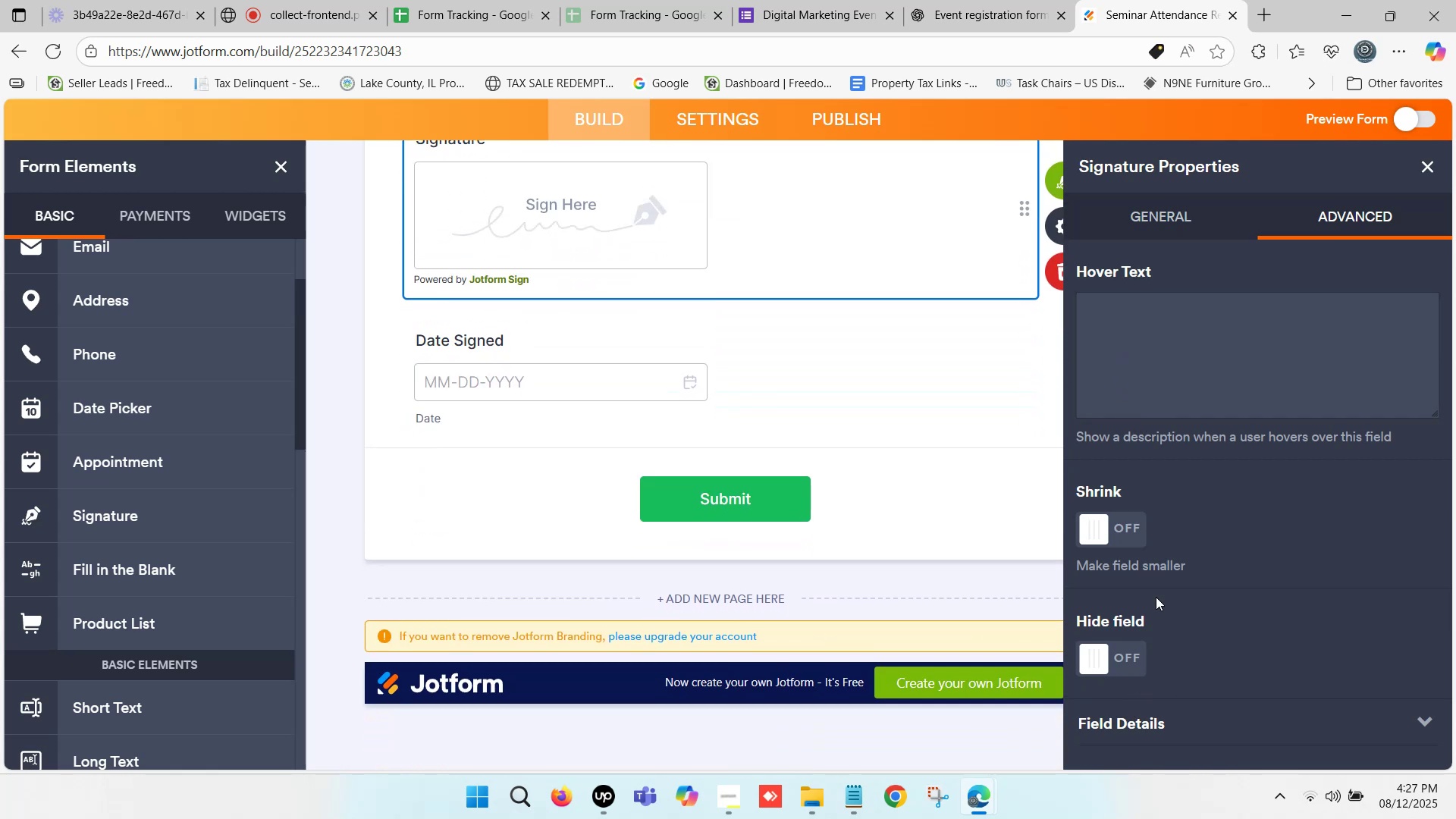 
scroll: coordinate [1164, 444], scroll_direction: up, amount: 2.0
 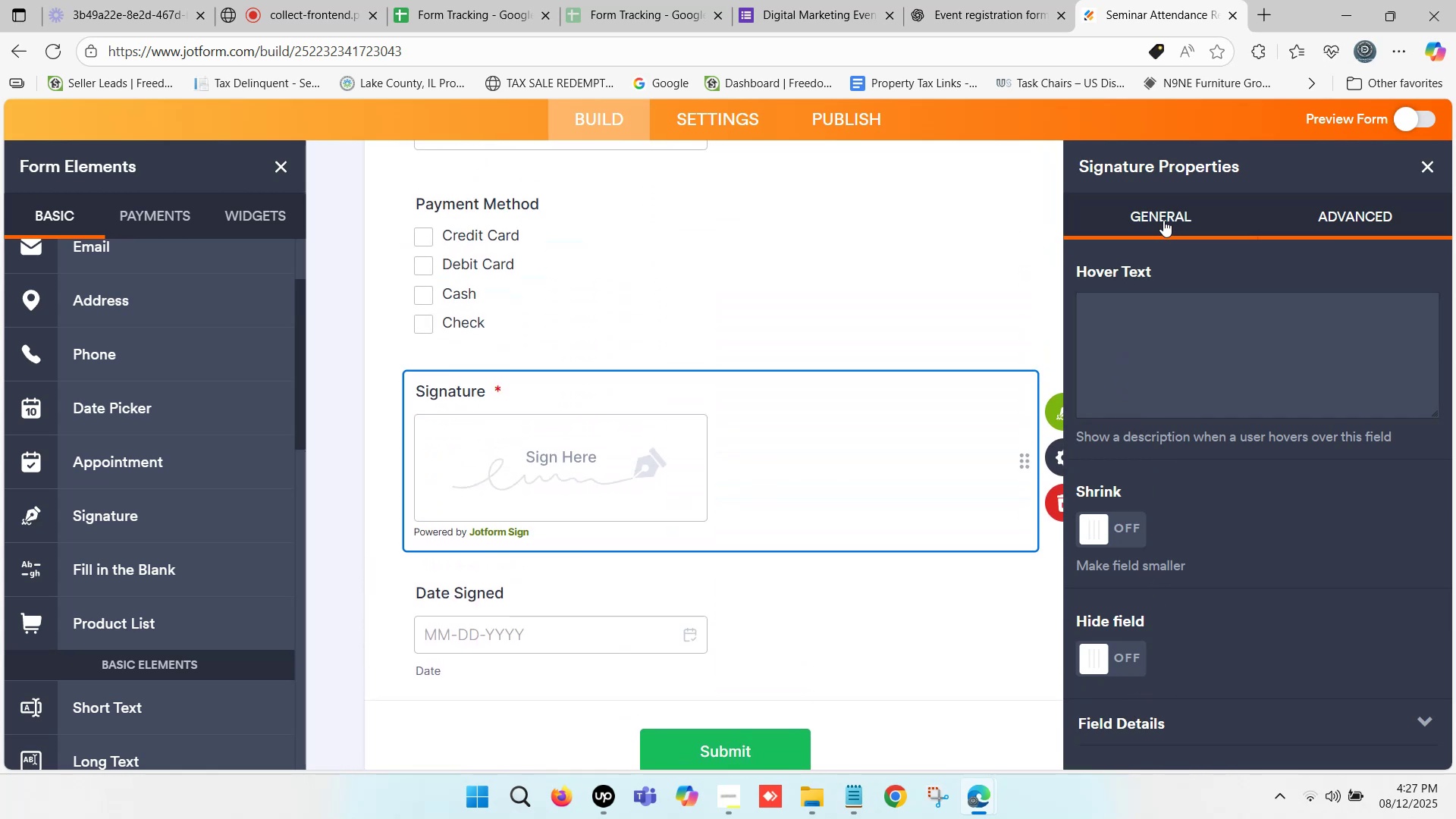 
left_click([1170, 207])
 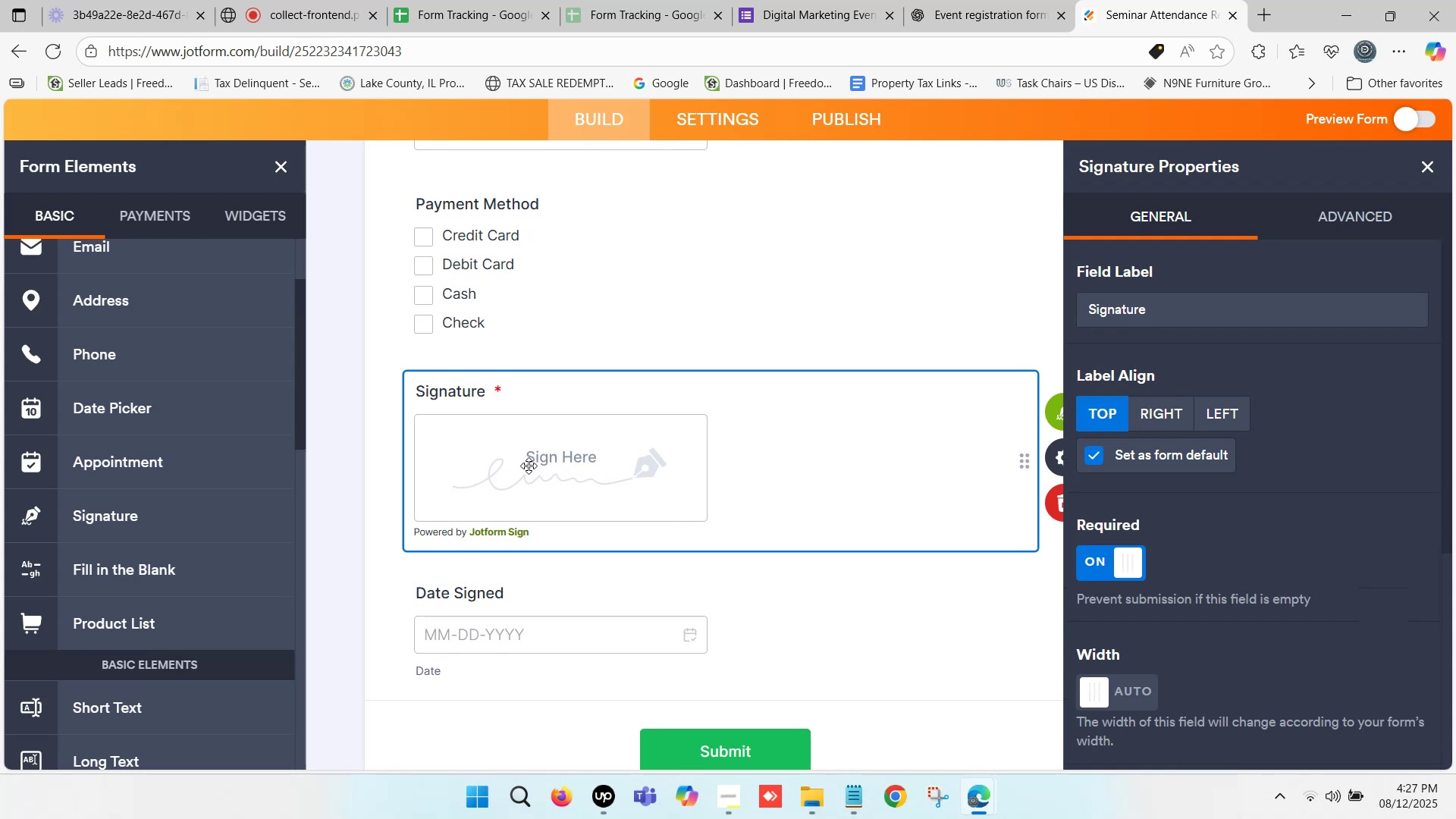 
left_click([458, 532])
 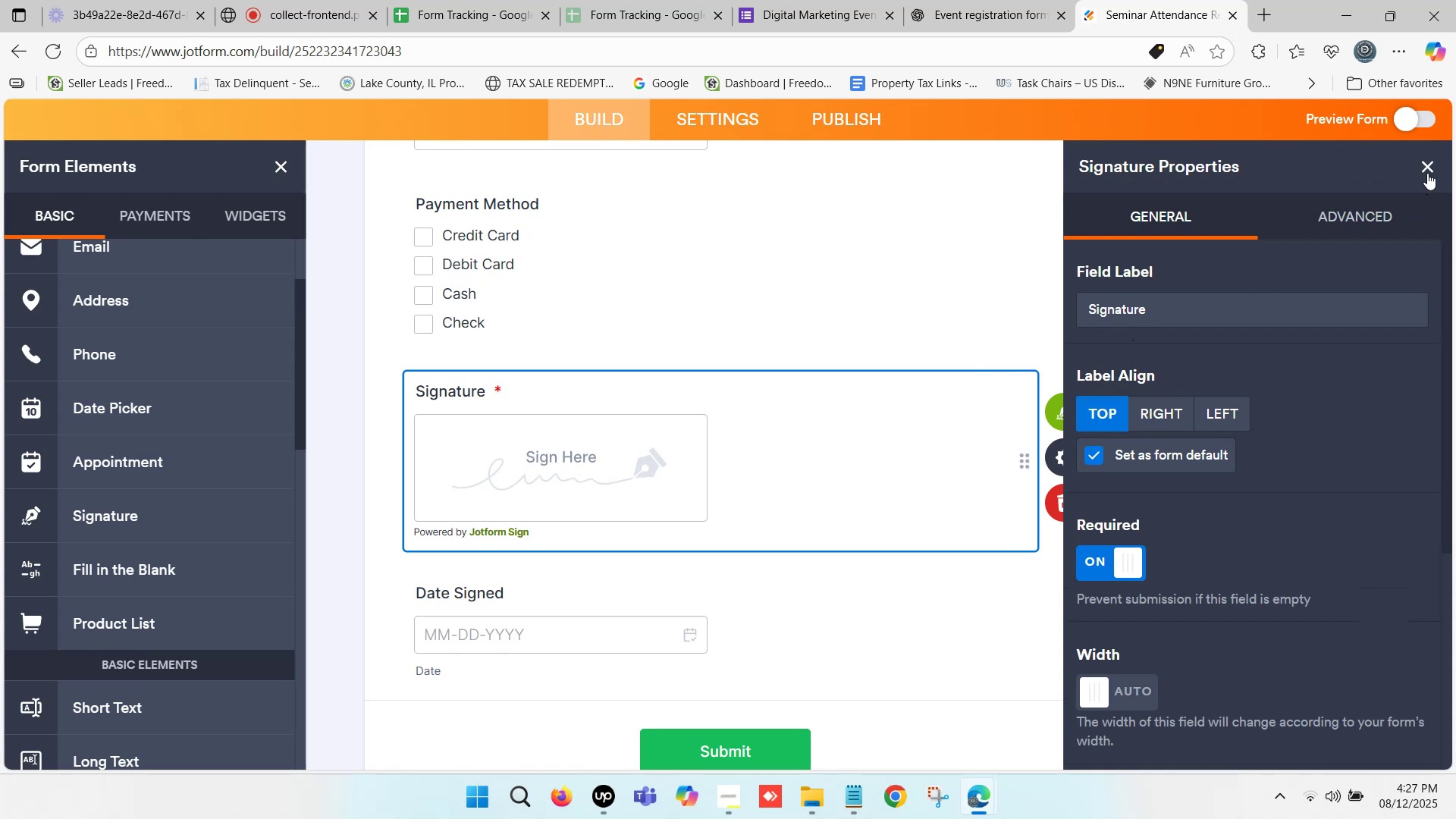 
left_click([1429, 163])
 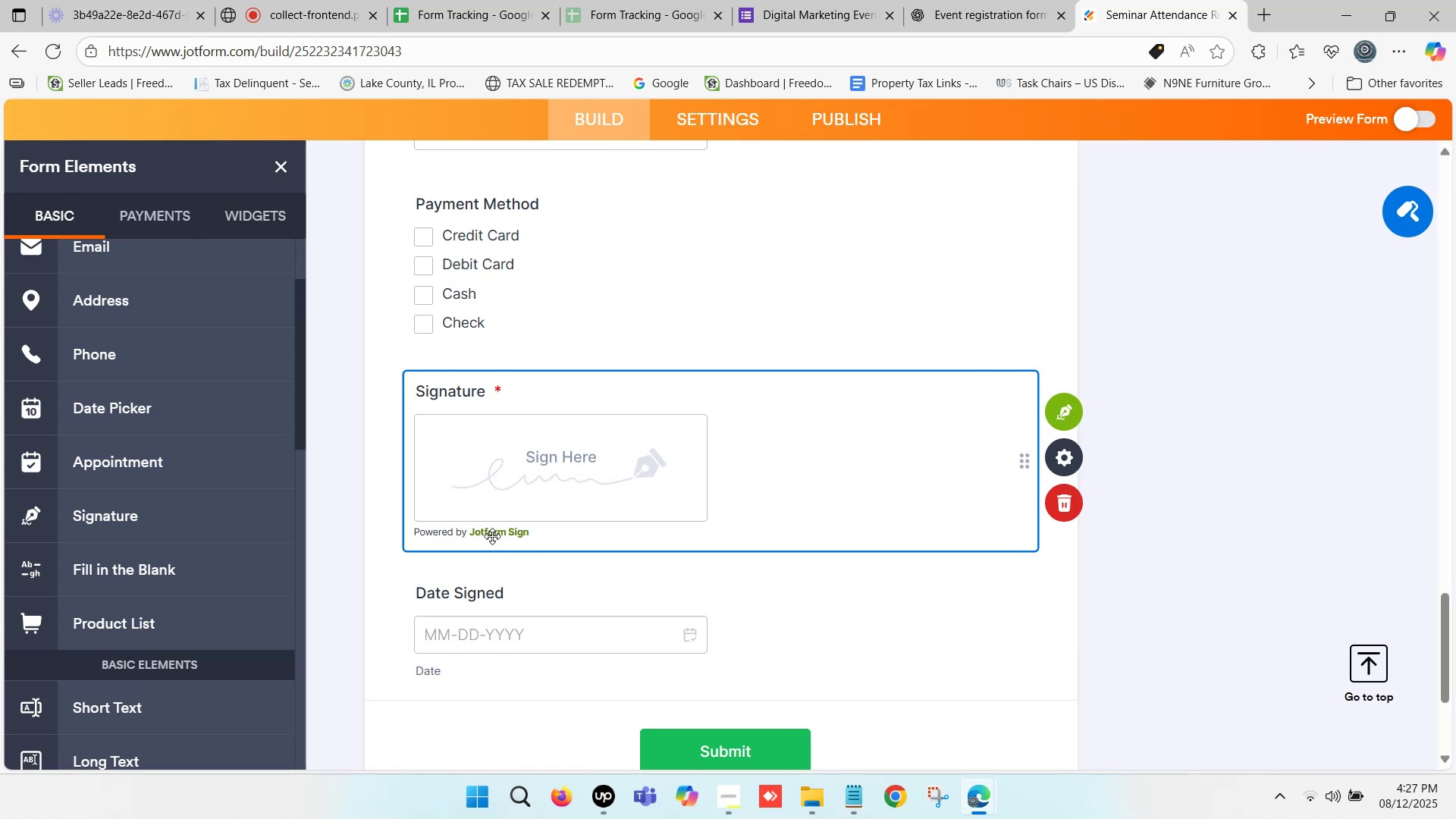 
left_click([492, 536])
 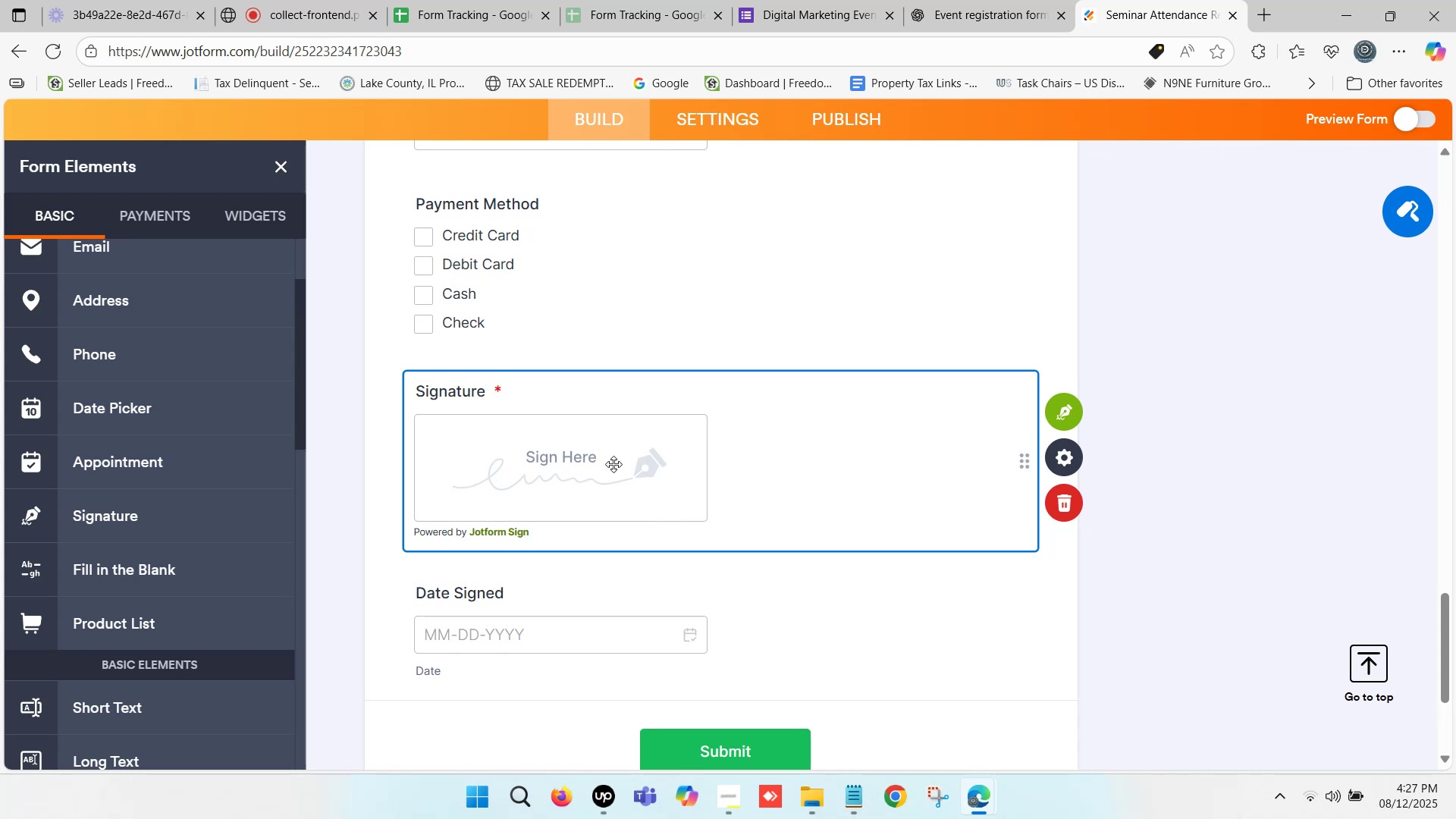 
wait(5.84)
 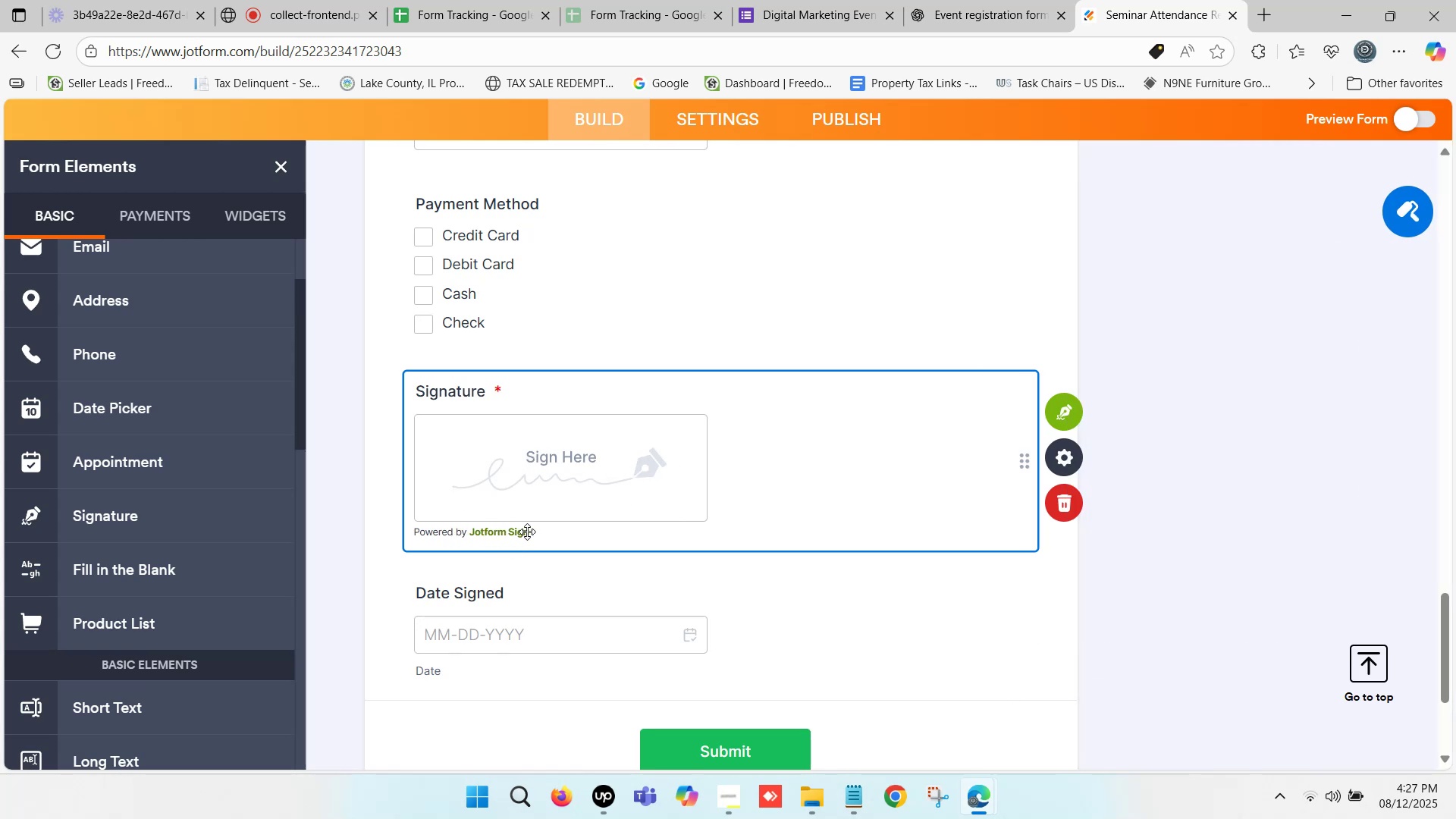 
left_click([378, 469])
 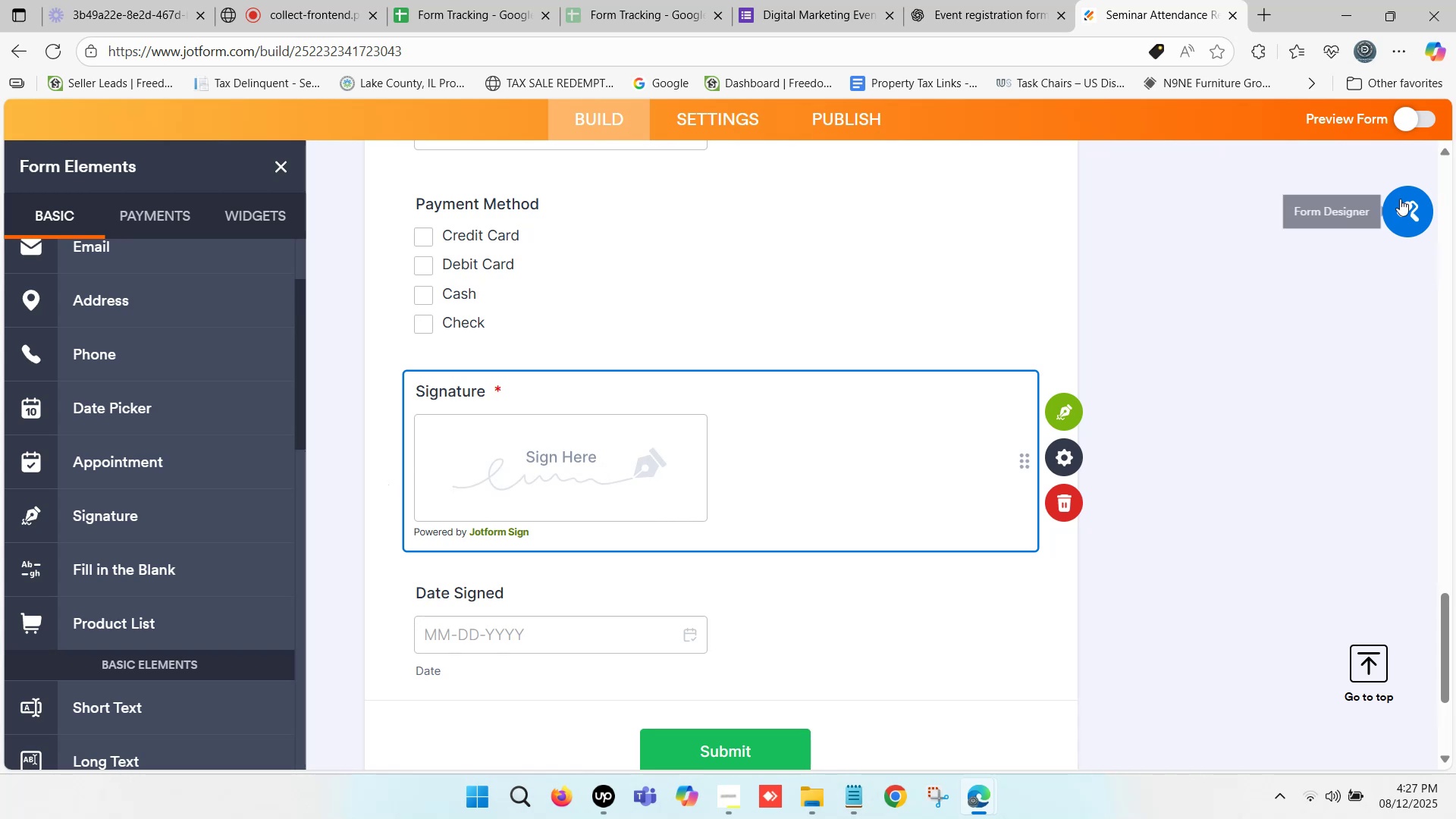 
left_click([1412, 119])
 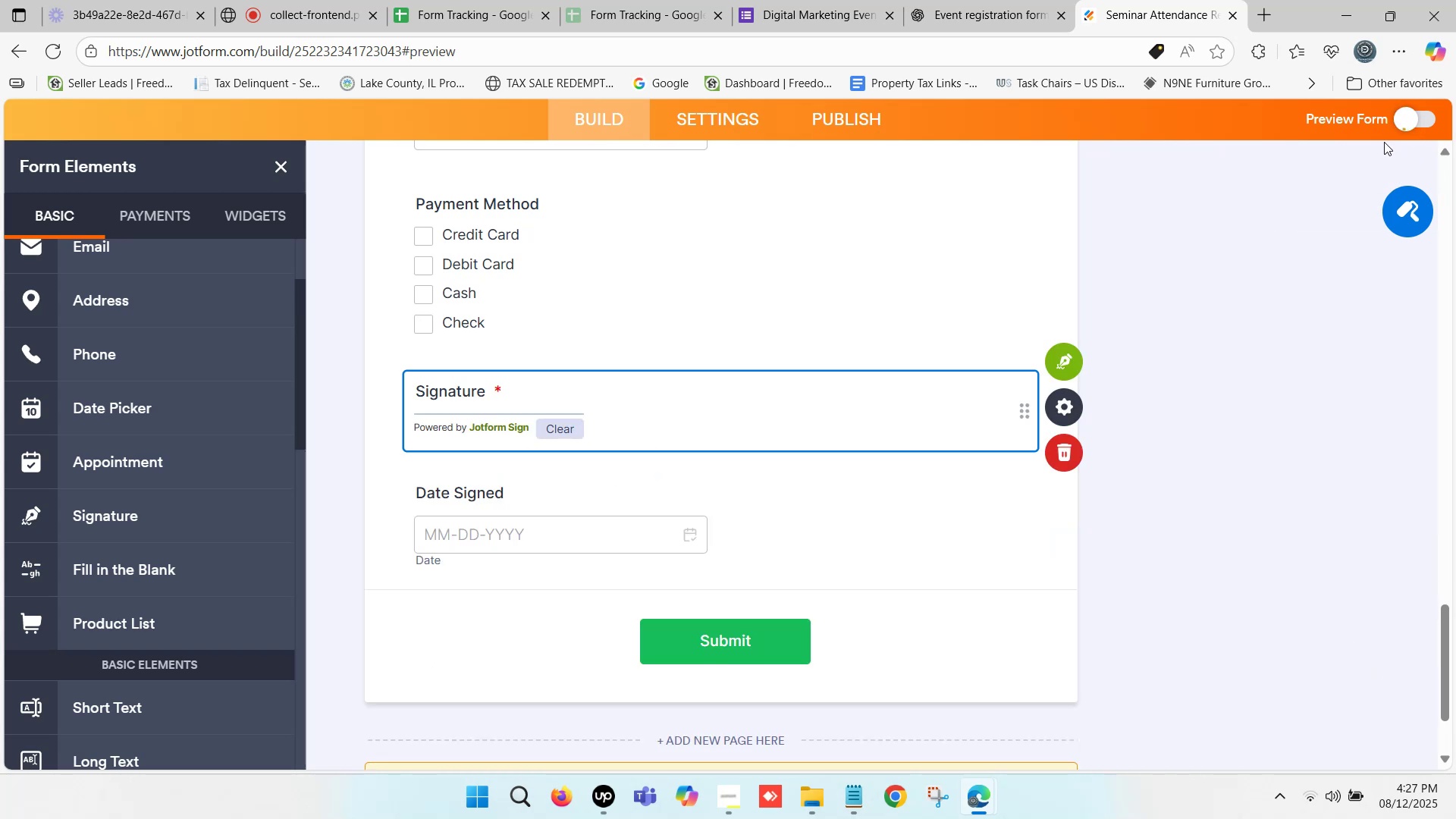 
wait(6.48)
 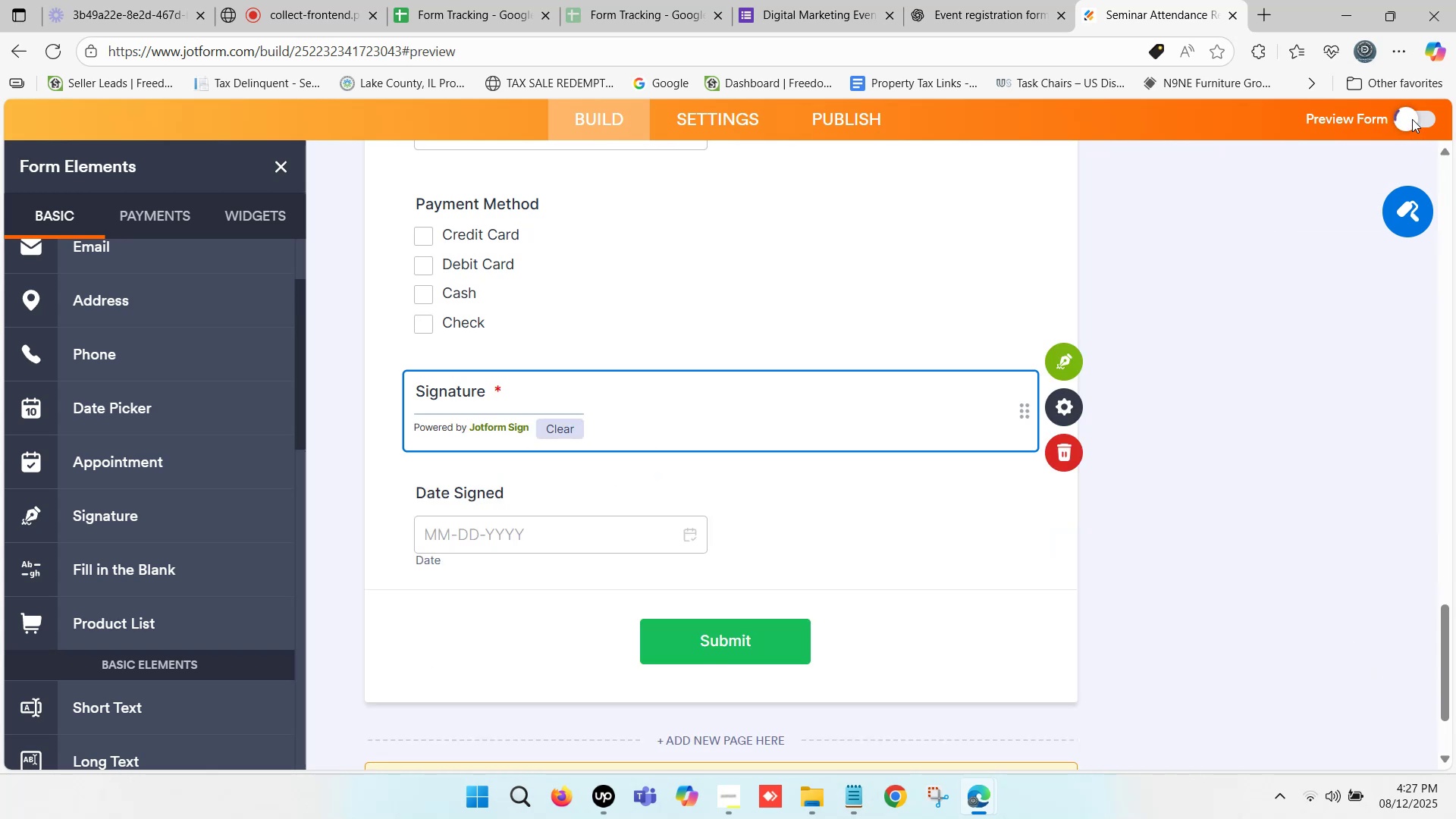 
scroll: coordinate [560, 381], scroll_direction: down, amount: 13.0
 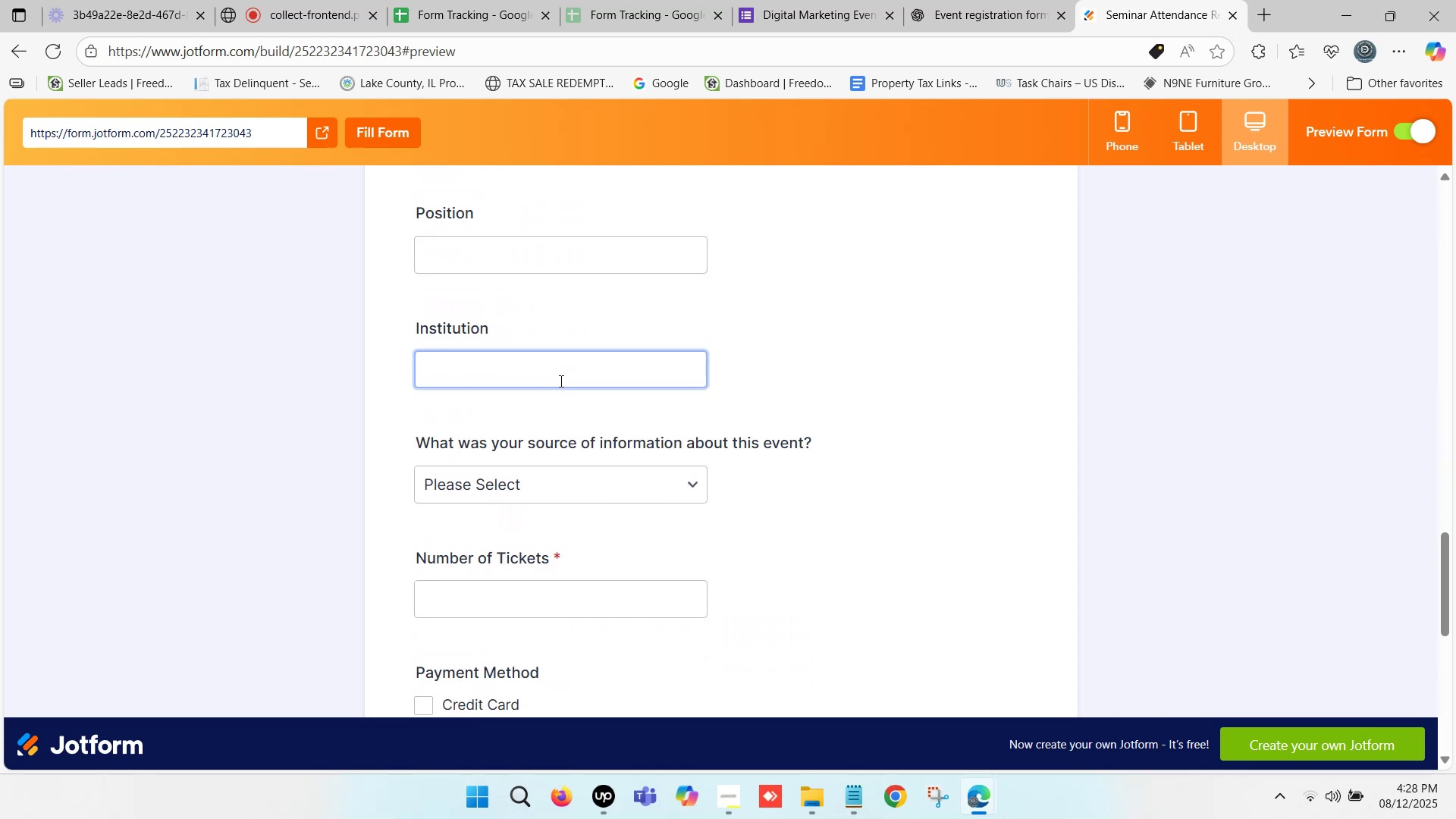 
scroll: coordinate [560, 384], scroll_direction: down, amount: 2.0
 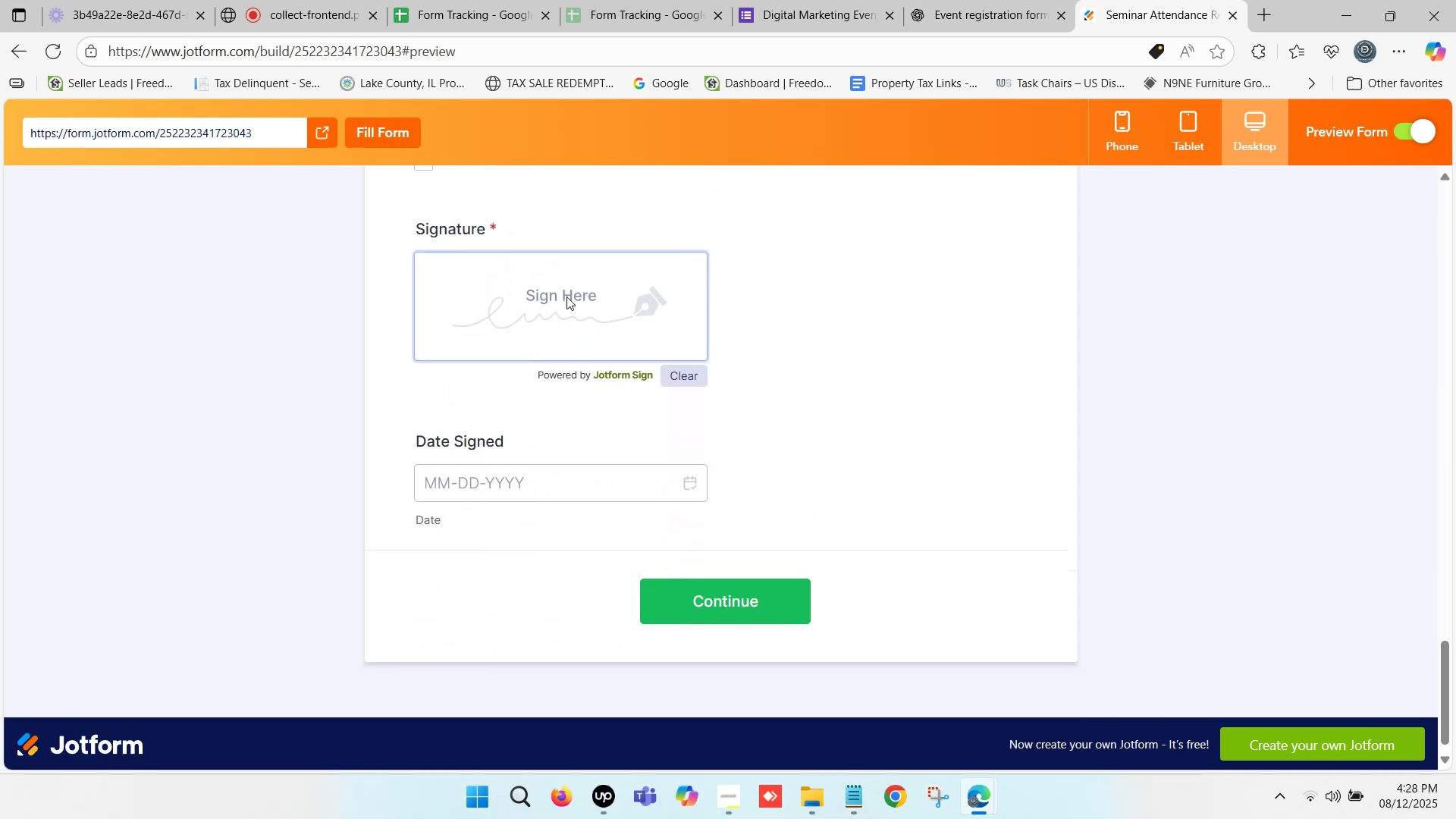 
left_click([566, 297])
 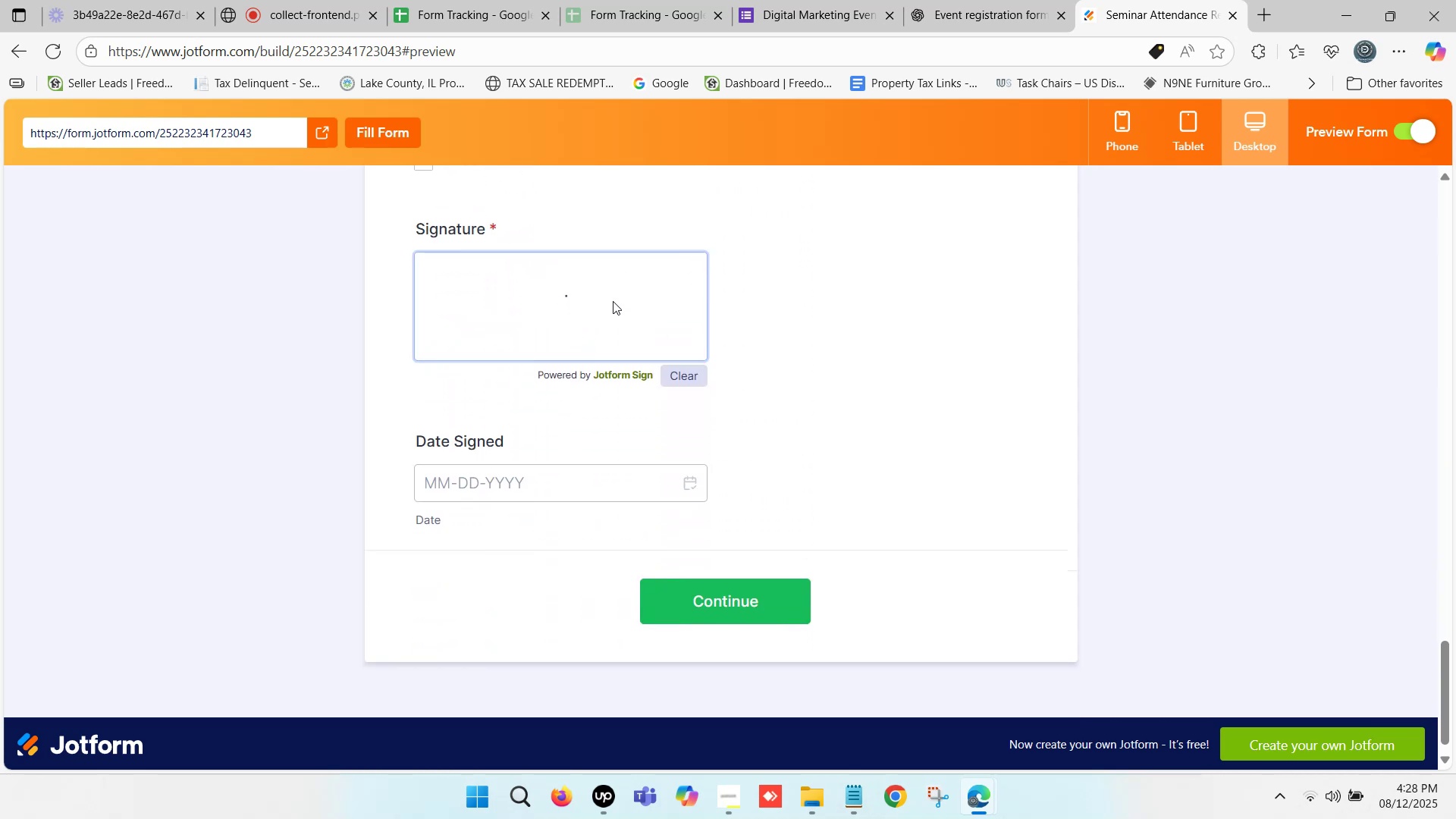 
left_click([616, 300])
 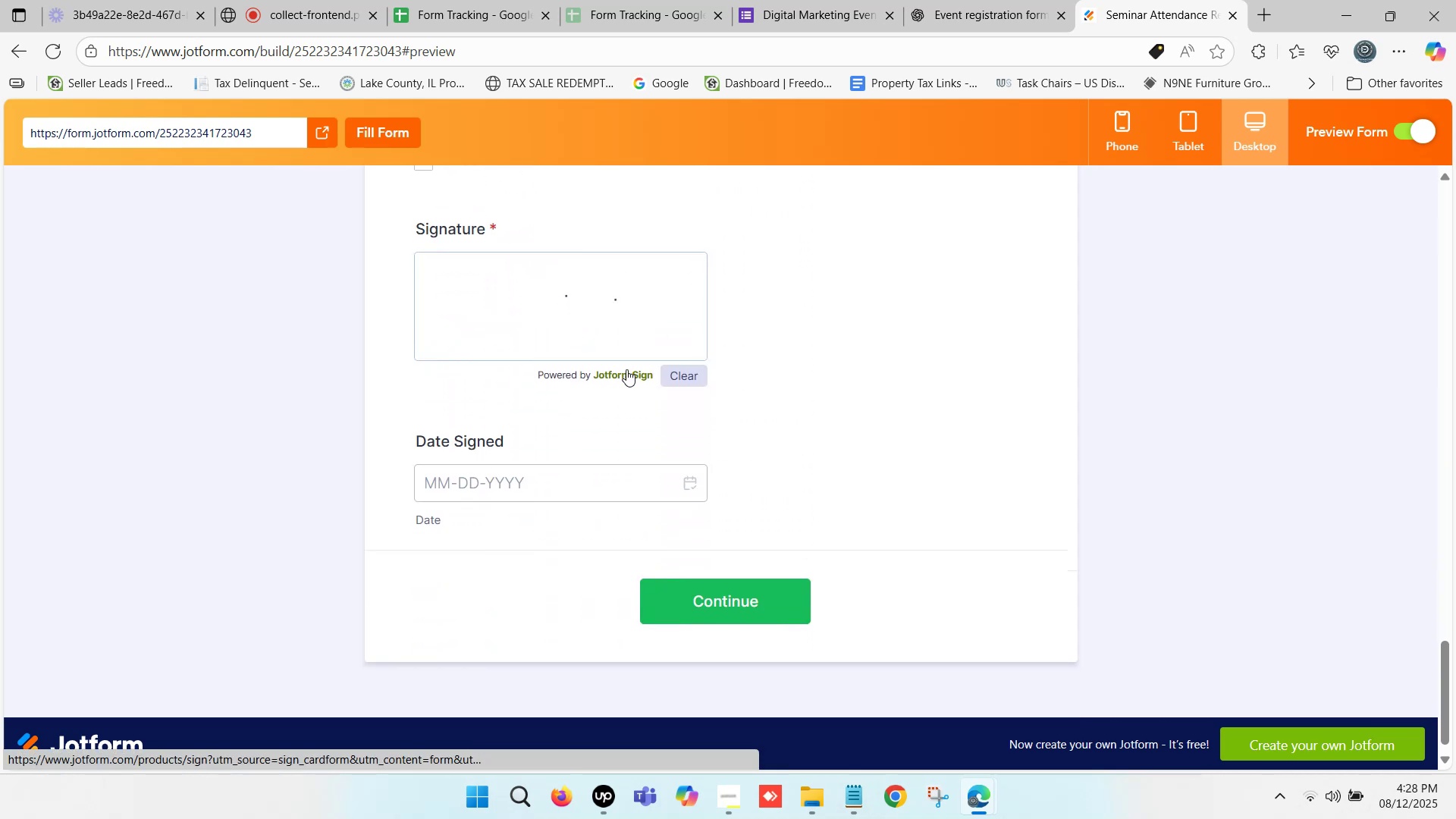 
left_click([684, 369])
 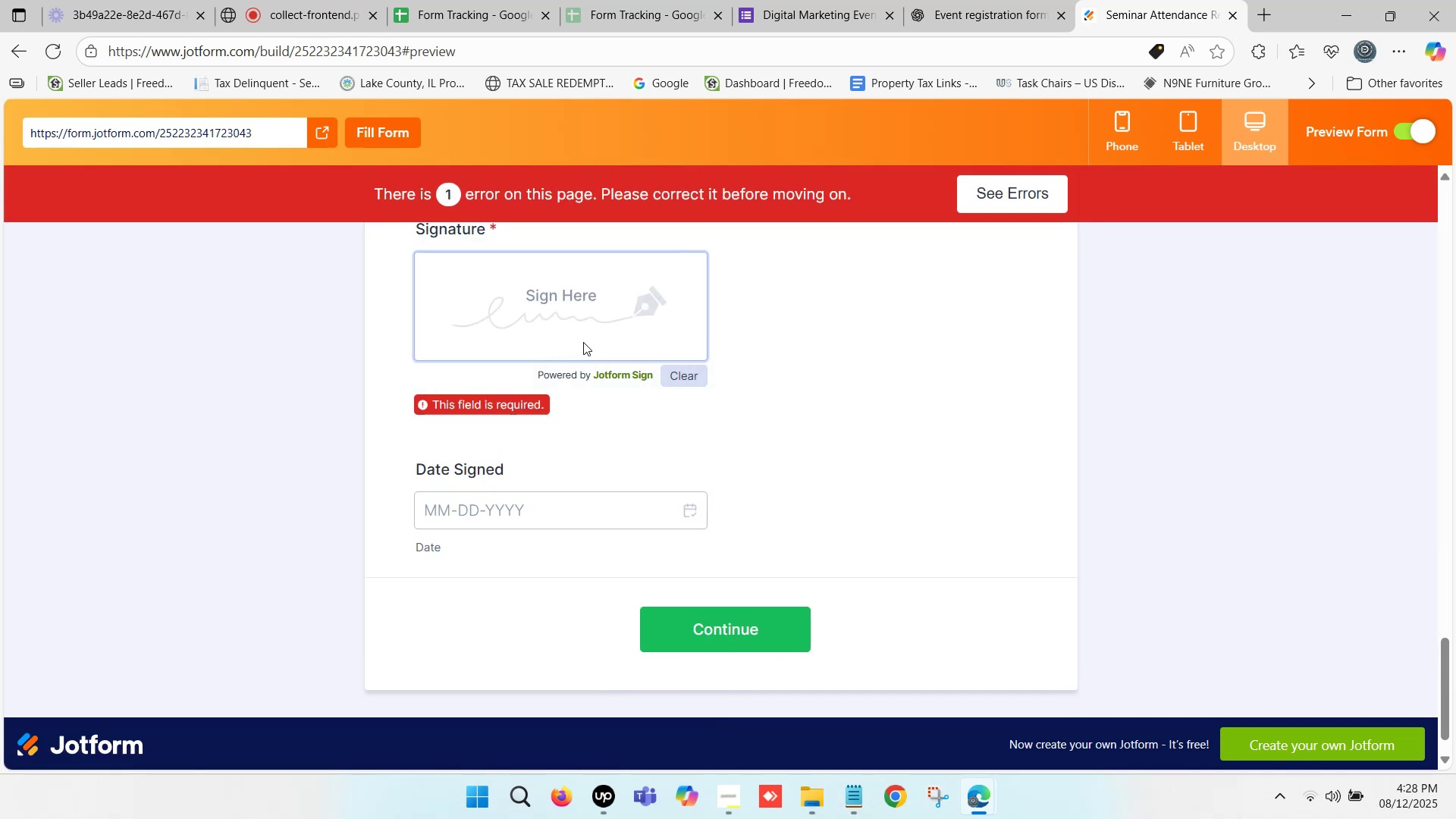 
left_click([1012, 189])
 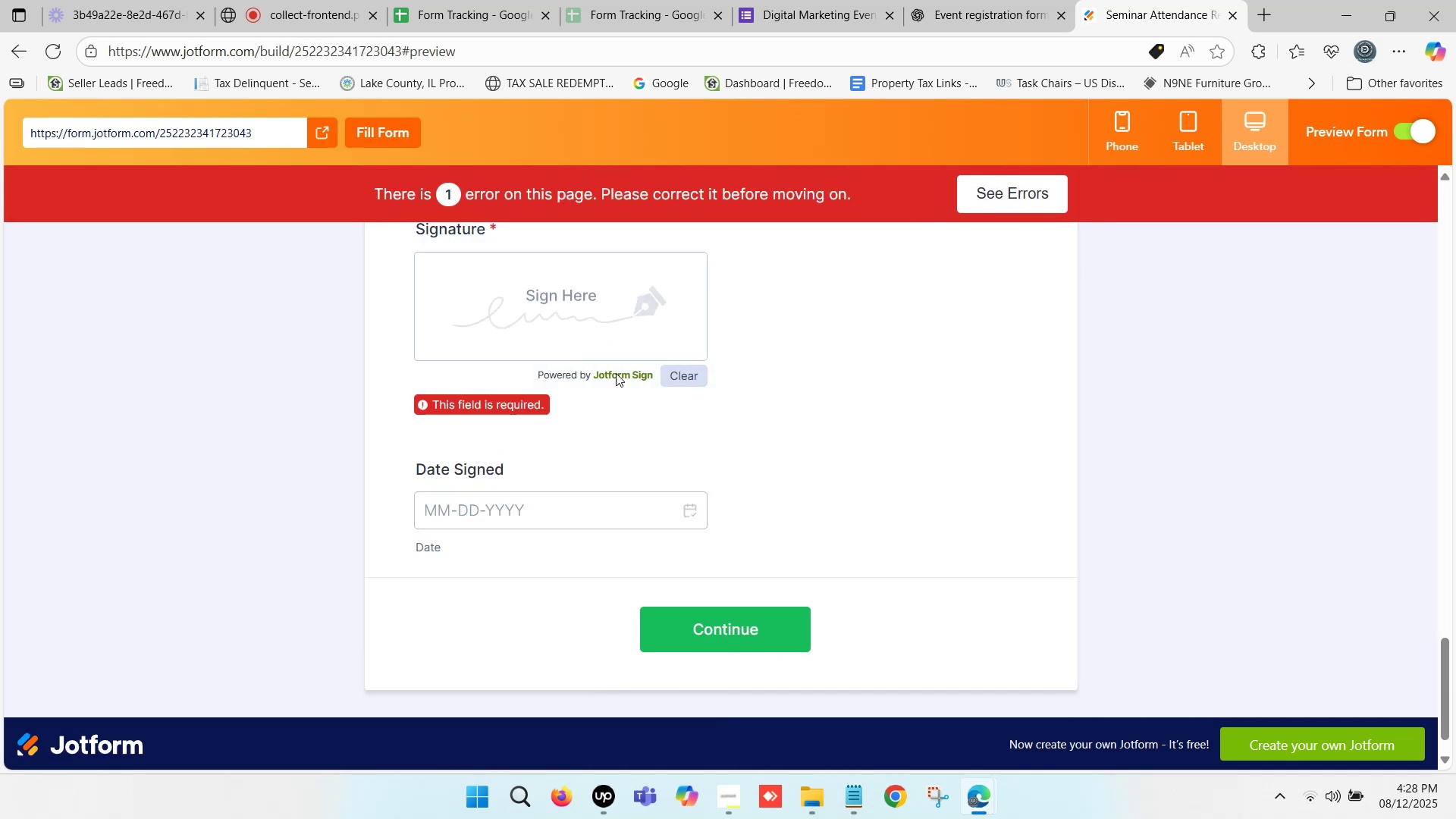 
left_click([515, 400])
 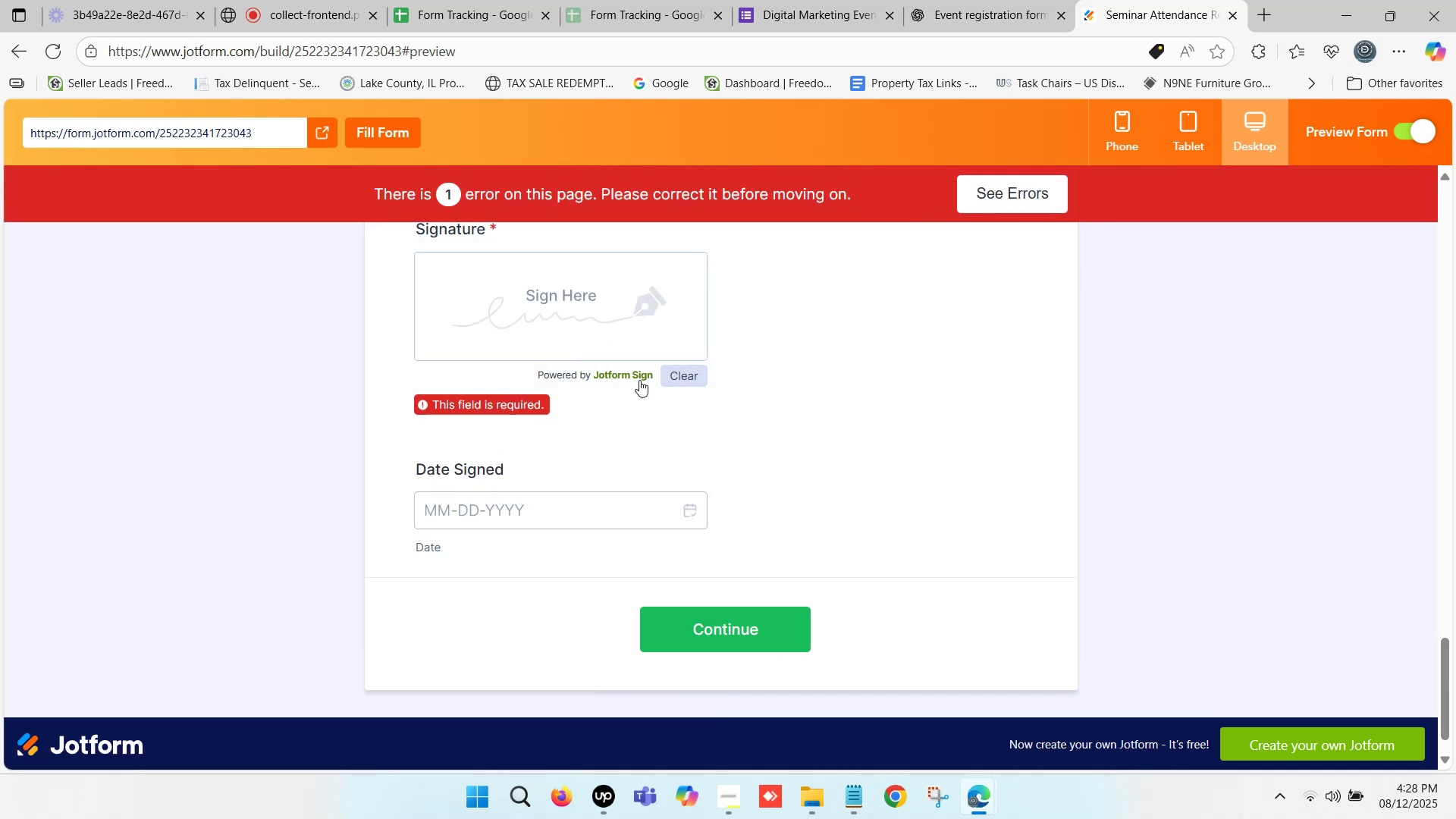 
left_click([610, 300])
 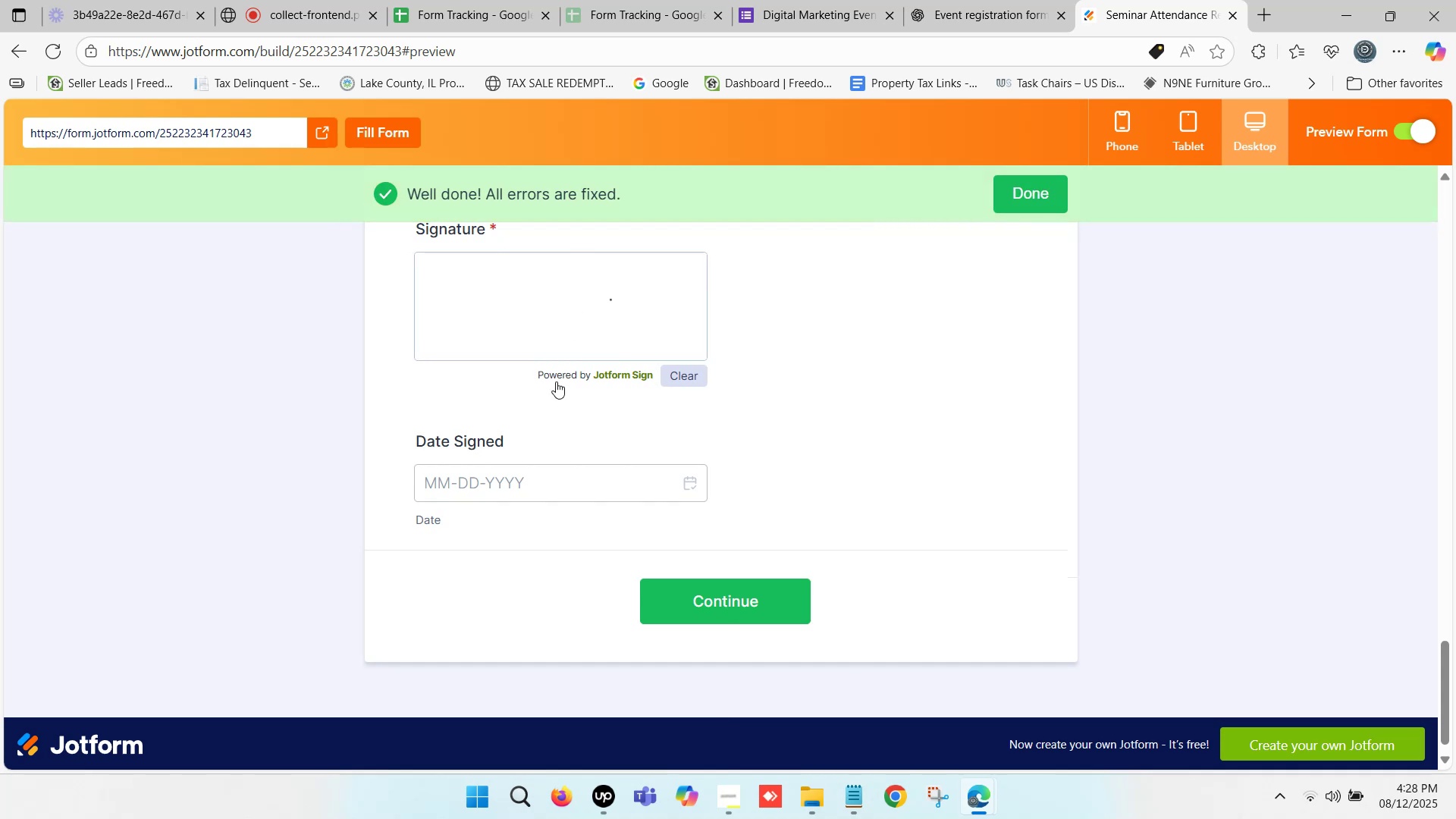 
scroll: coordinate [556, 367], scroll_direction: down, amount: 1.0
 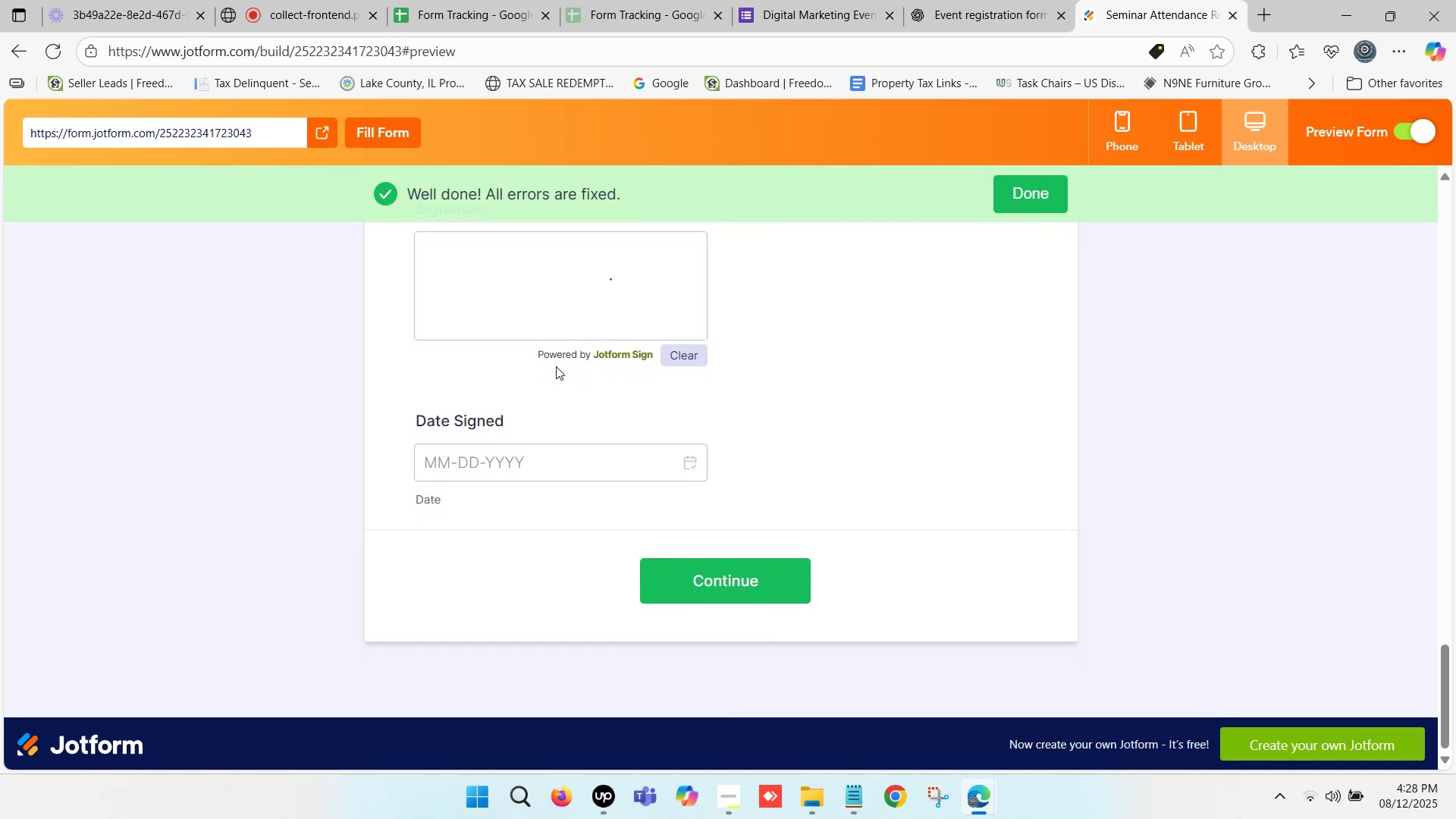 
scroll: coordinate [557, 365], scroll_direction: up, amount: 1.0
 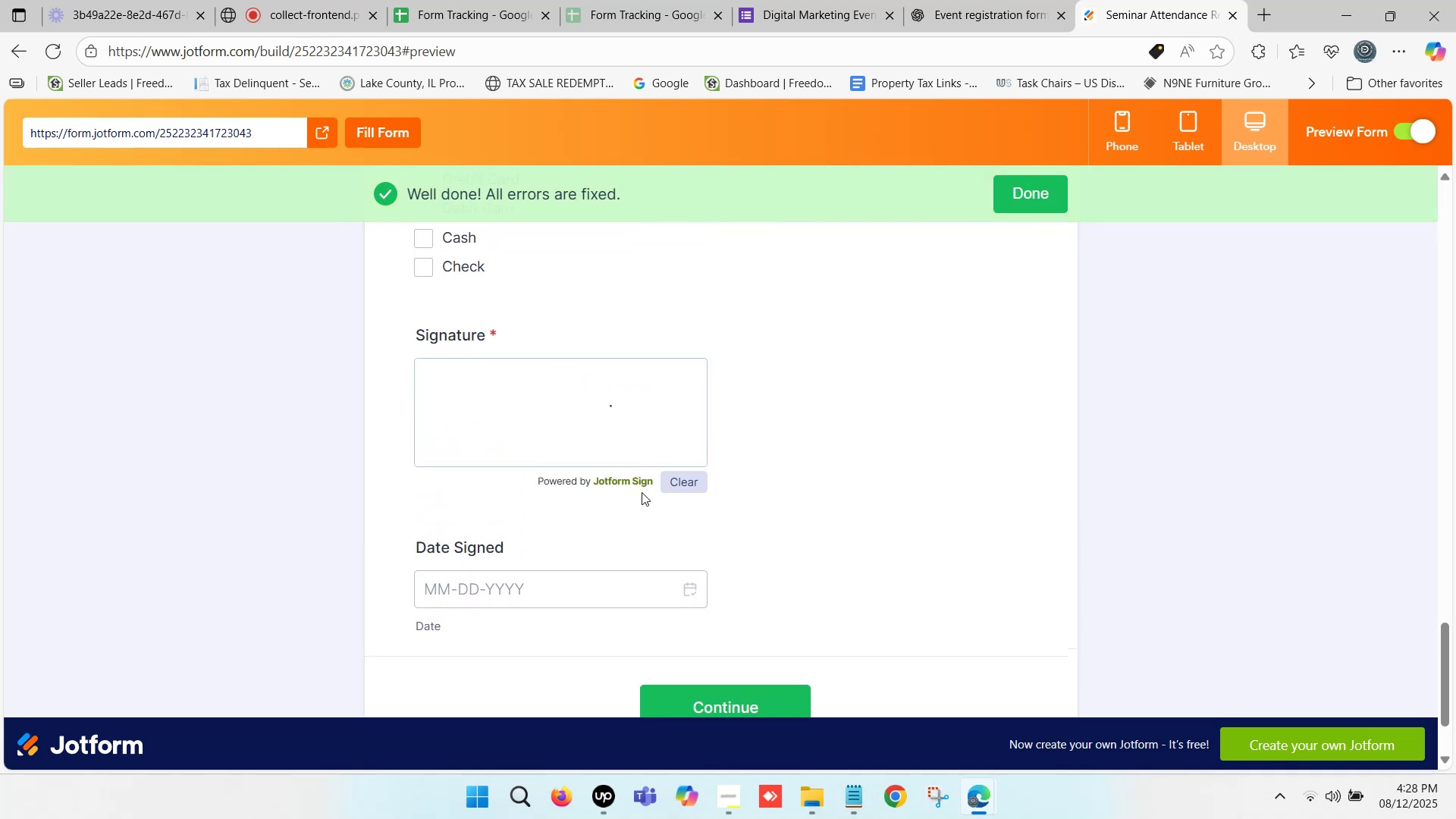 
scroll: coordinate [614, 434], scroll_direction: down, amount: 4.0
 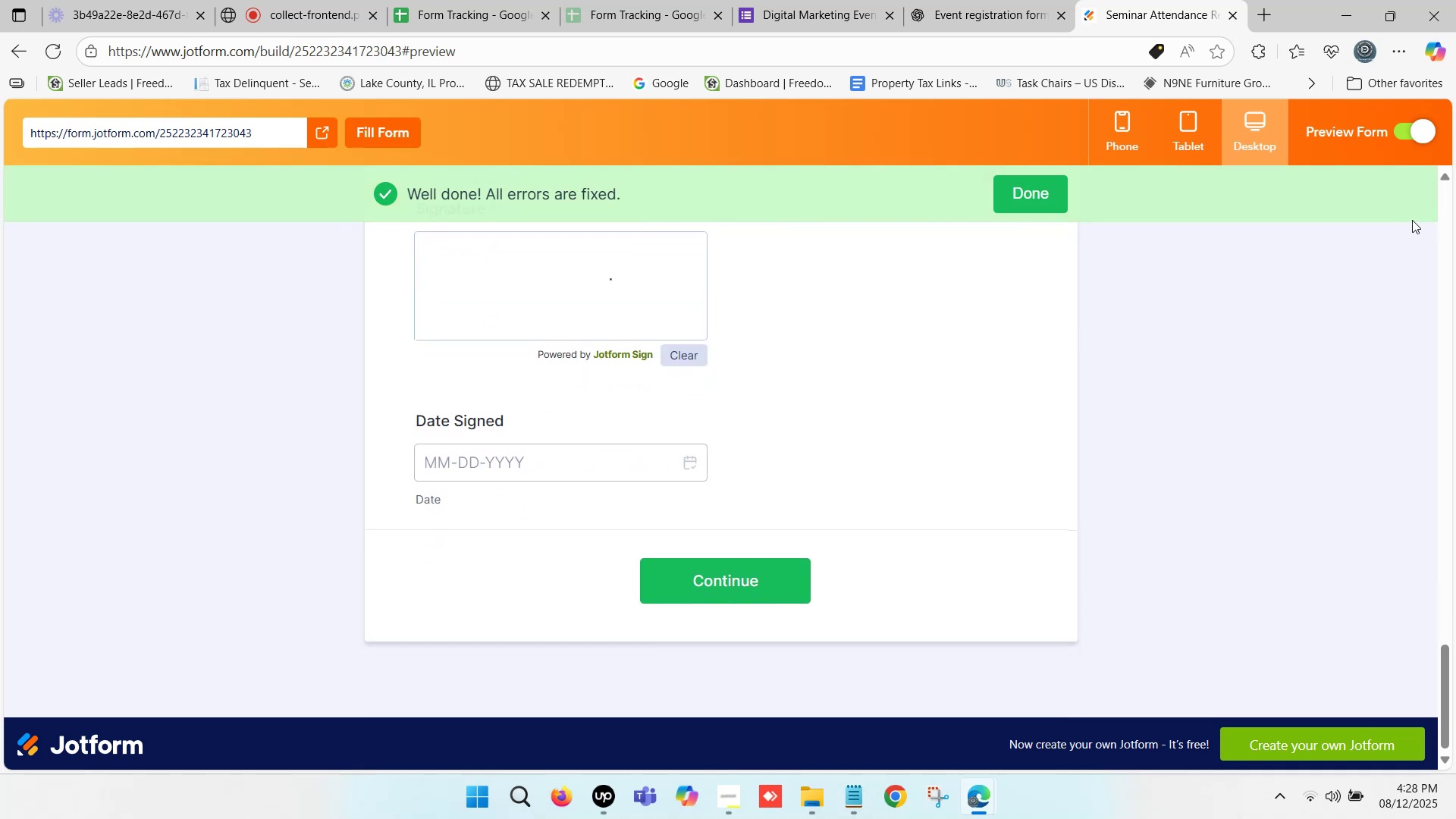 
left_click([1411, 126])
 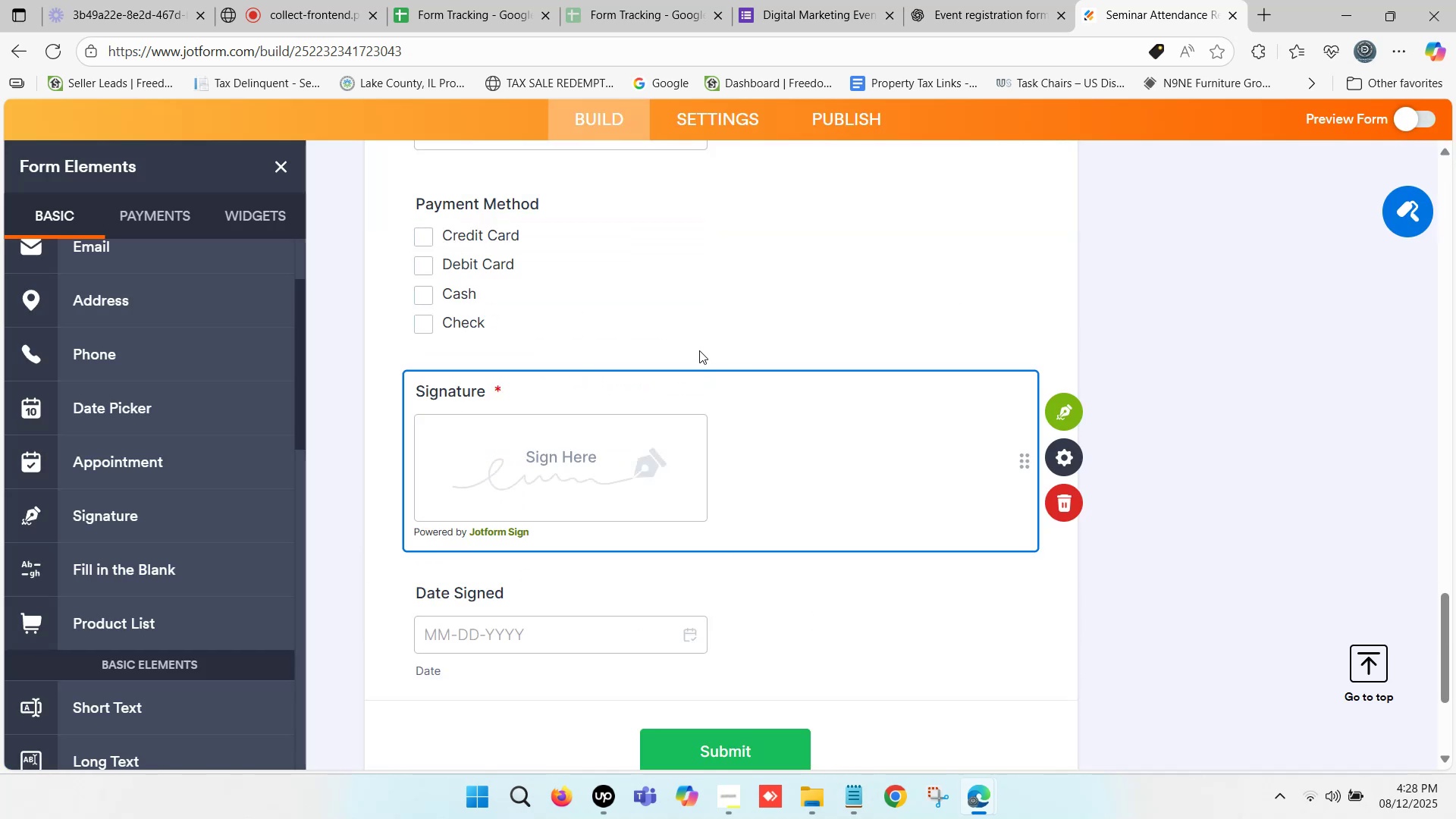 
scroll: coordinate [726, 307], scroll_direction: down, amount: 3.0
 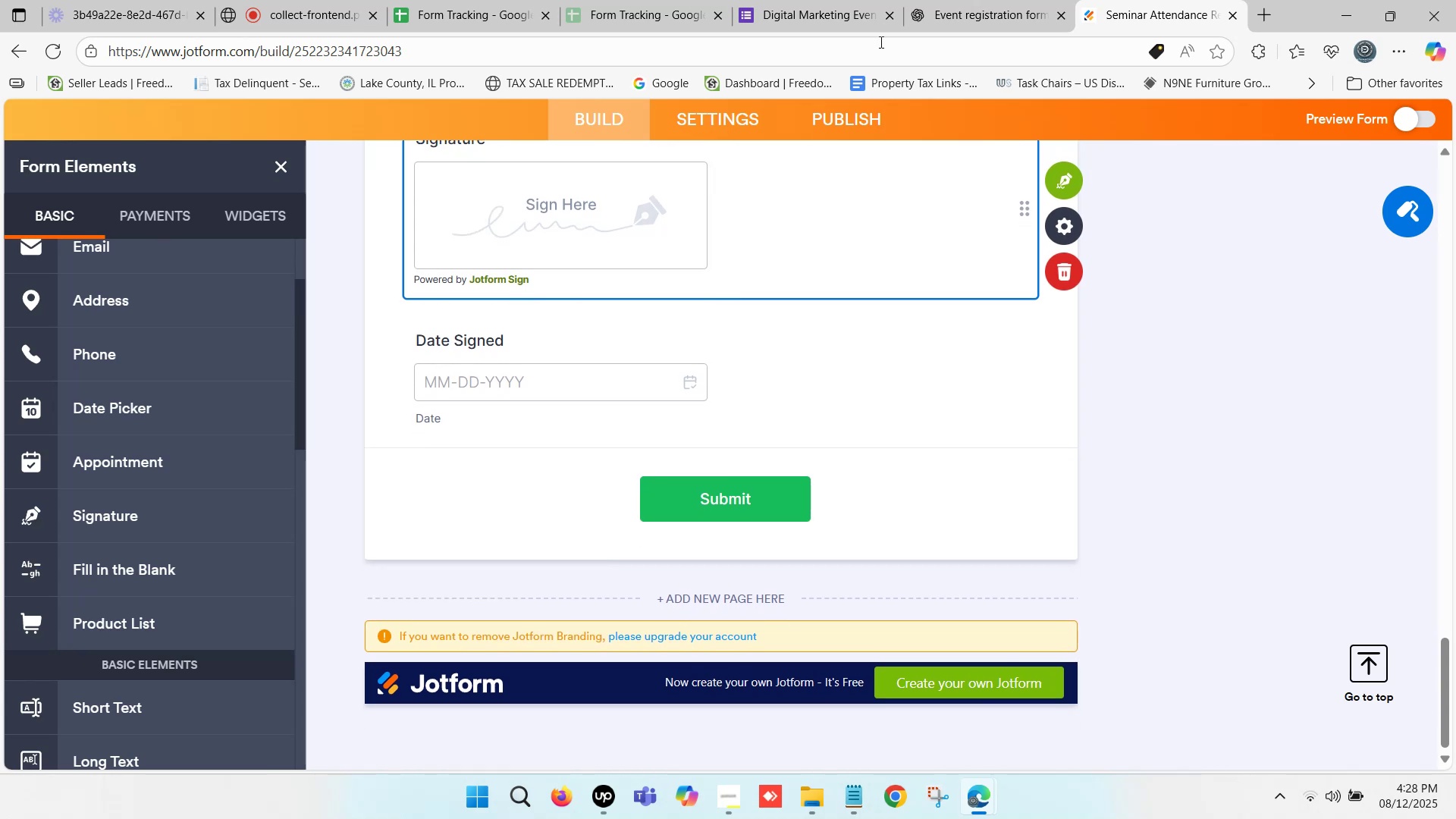 
left_click([785, 0])
 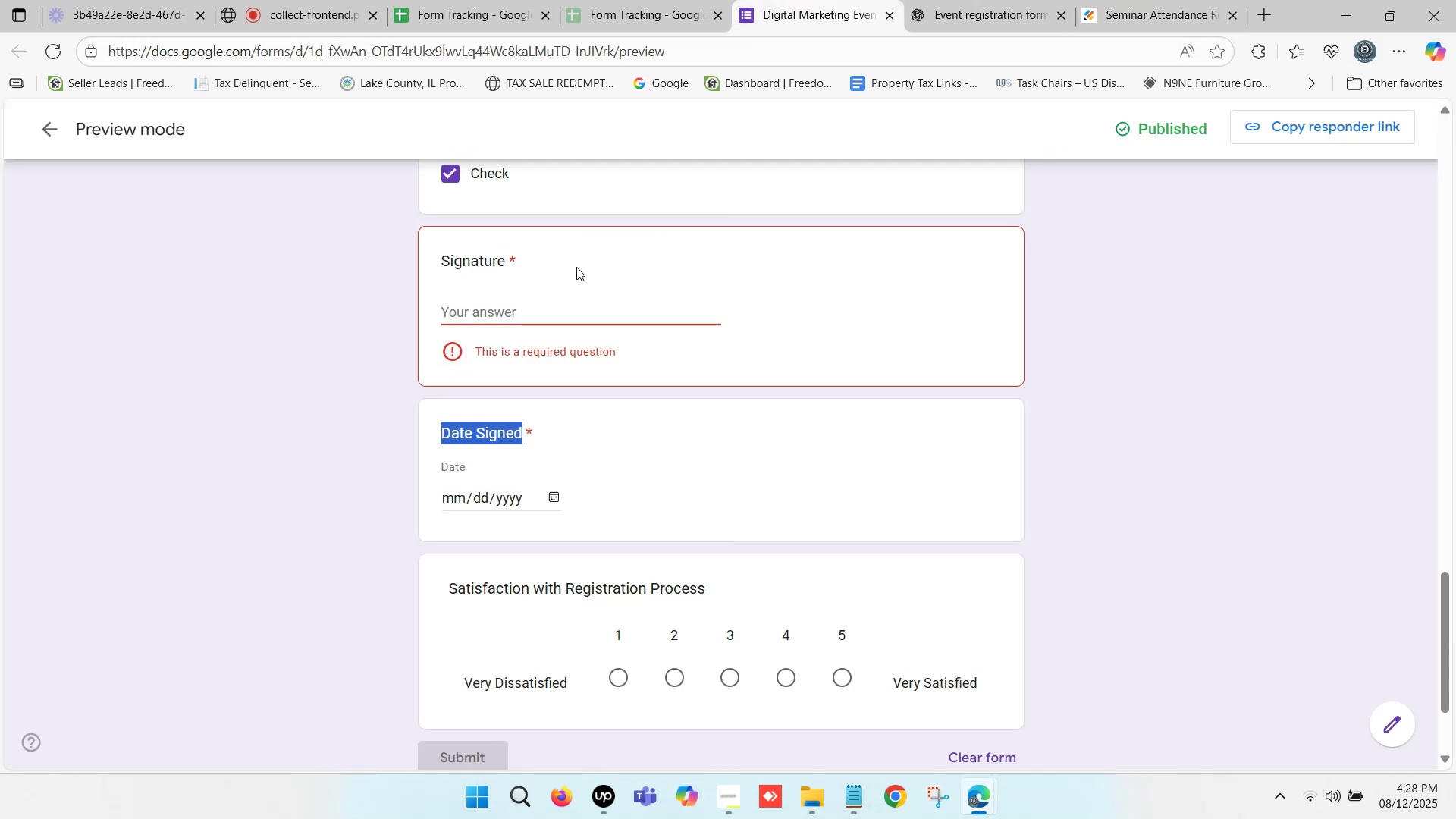 
scroll: coordinate [491, 479], scroll_direction: down, amount: 2.0
 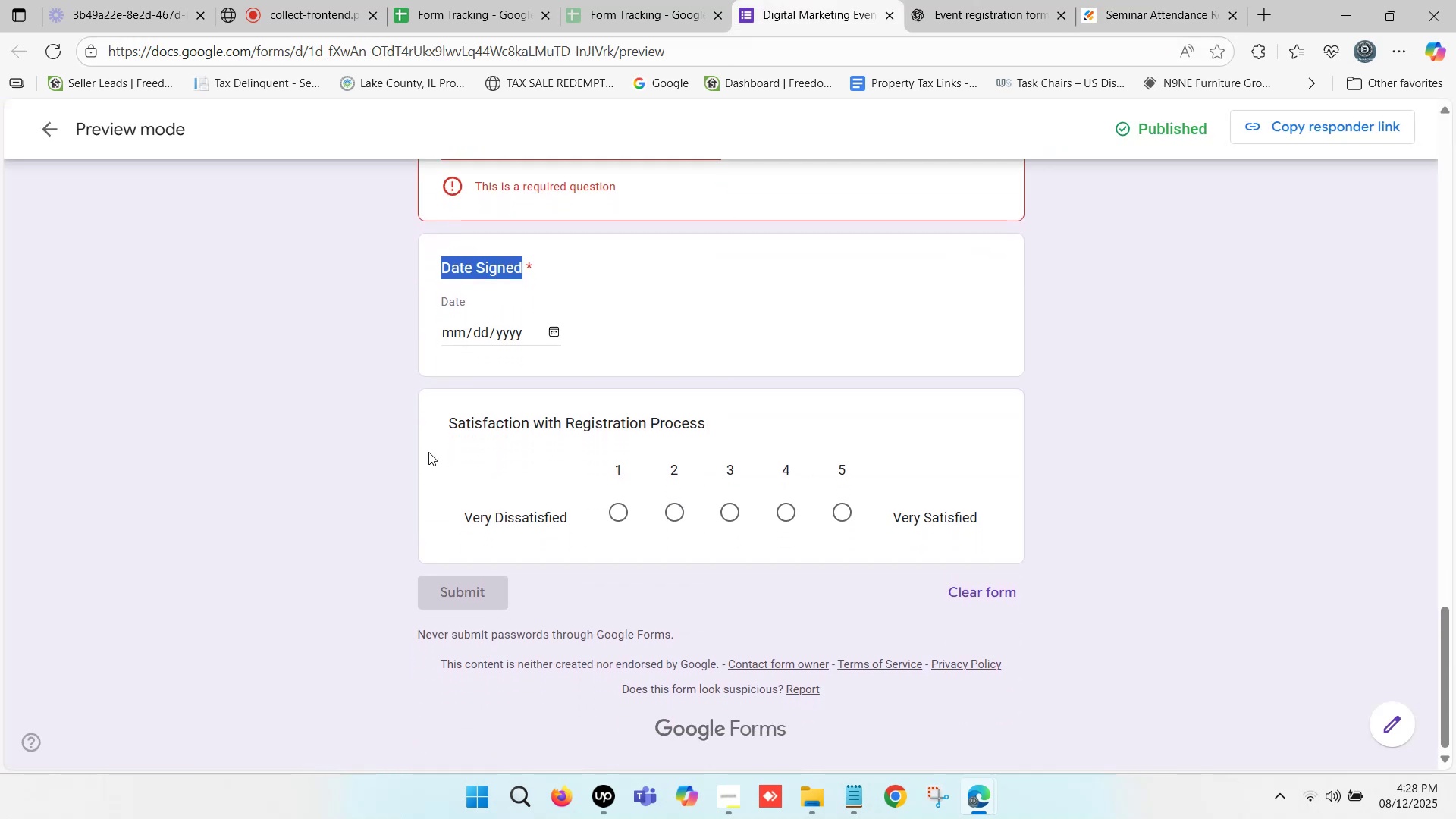 
left_click_drag(start_coordinate=[447, 423], to_coordinate=[686, 423])
 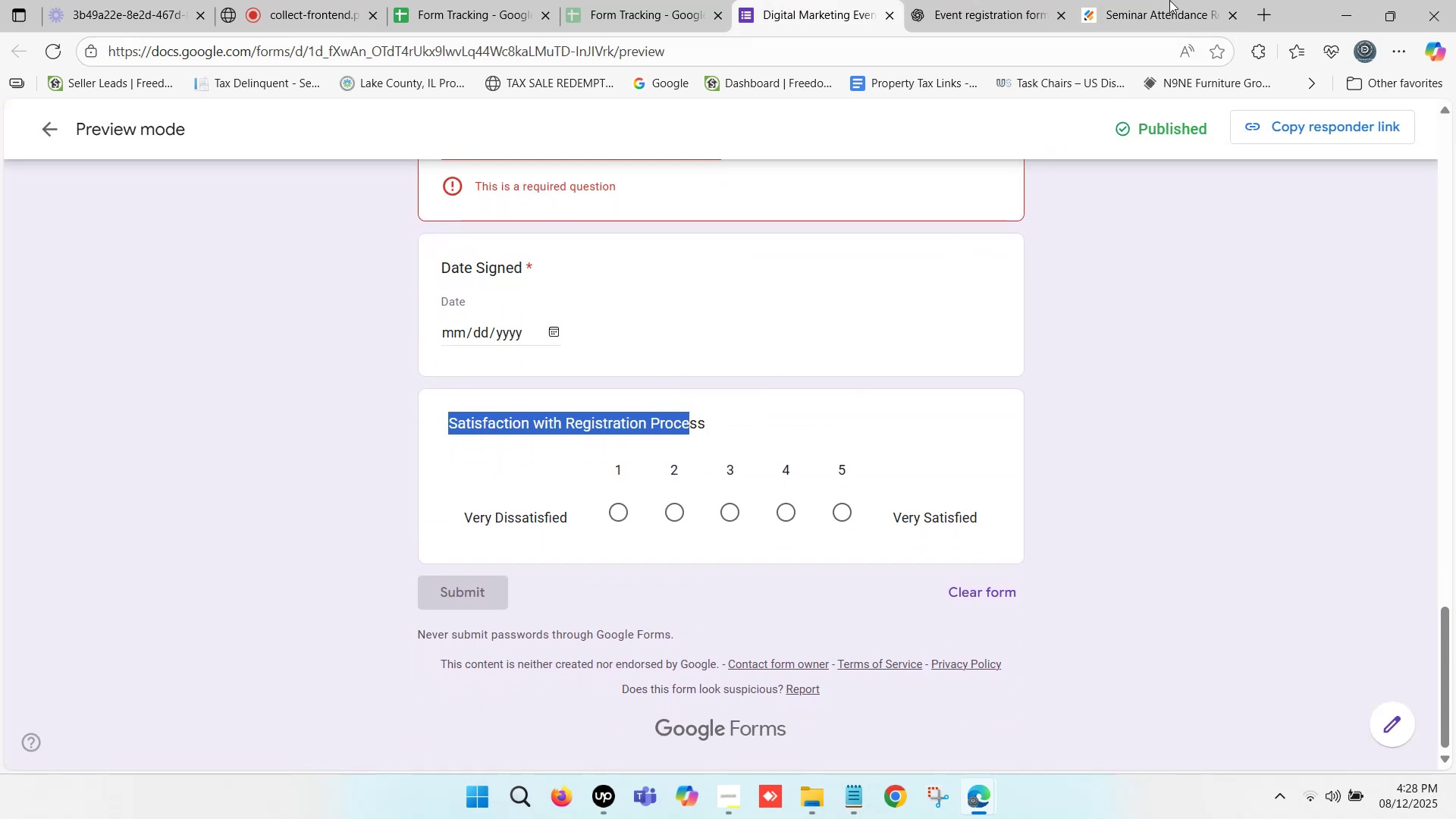 
left_click([1169, 0])
 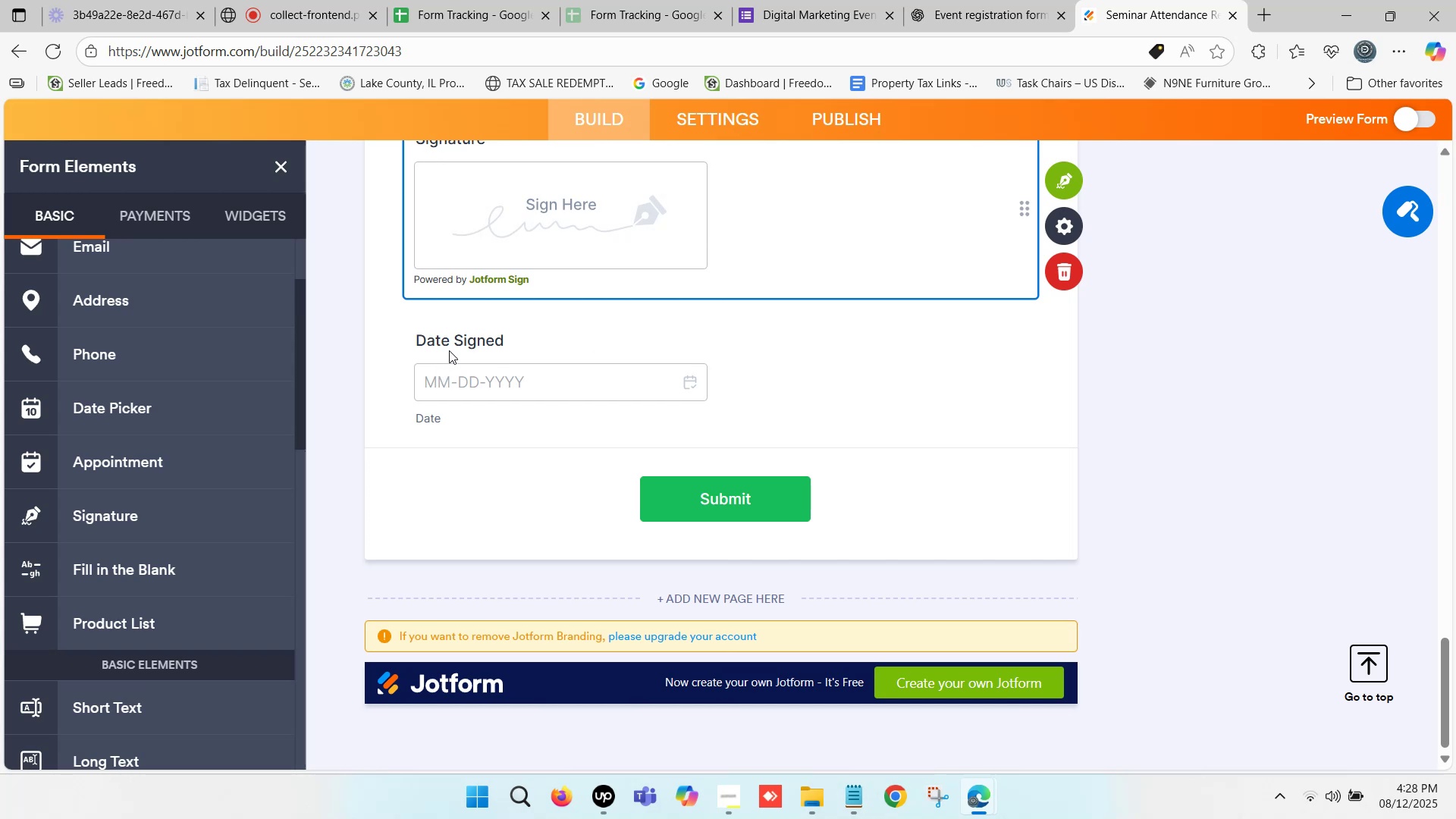 
scroll: coordinate [469, 327], scroll_direction: down, amount: 2.0
 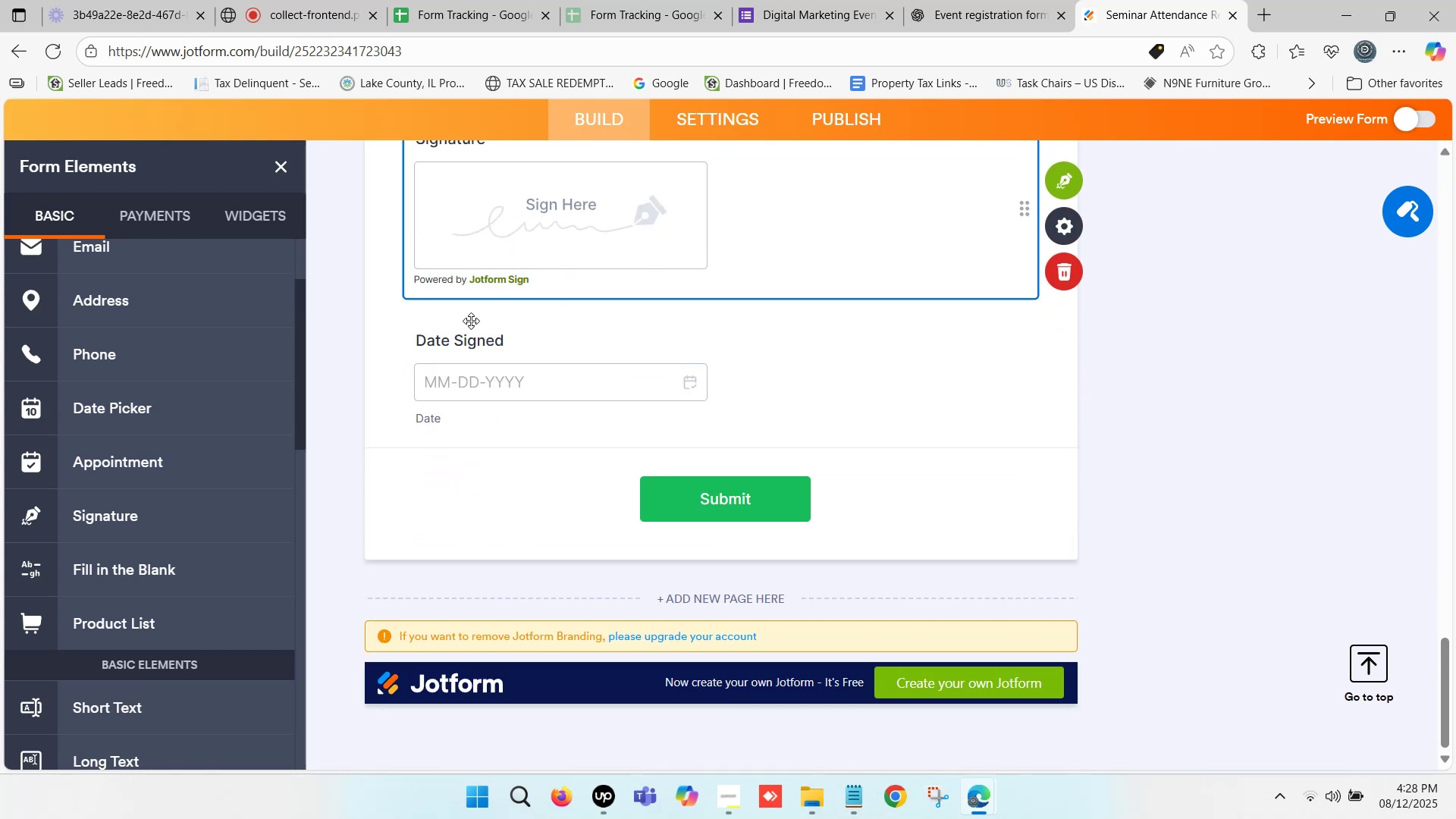 
scroll: coordinate [554, 280], scroll_direction: up, amount: 17.0
 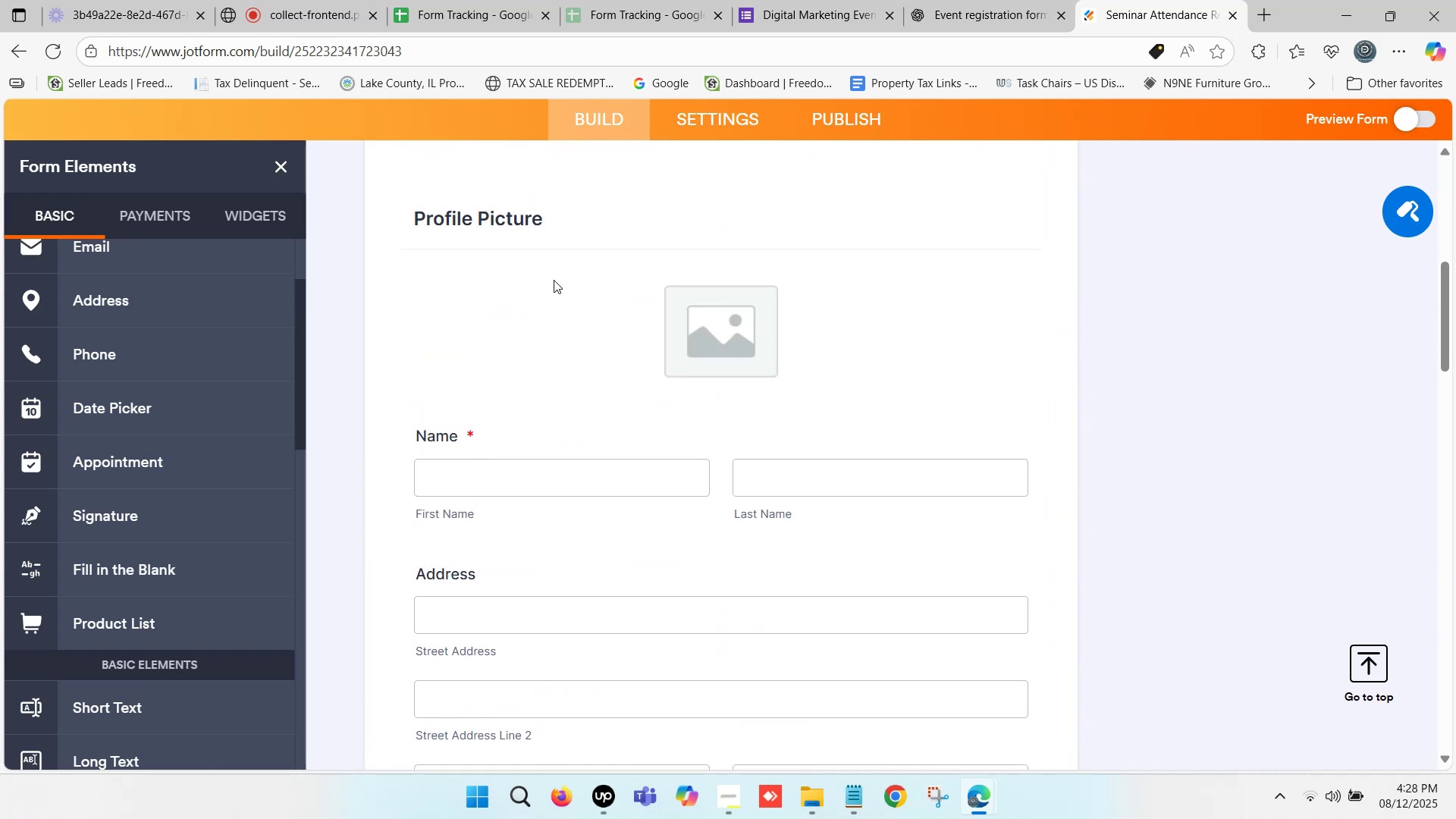 
scroll: coordinate [599, 699], scroll_direction: down, amount: 3.0
 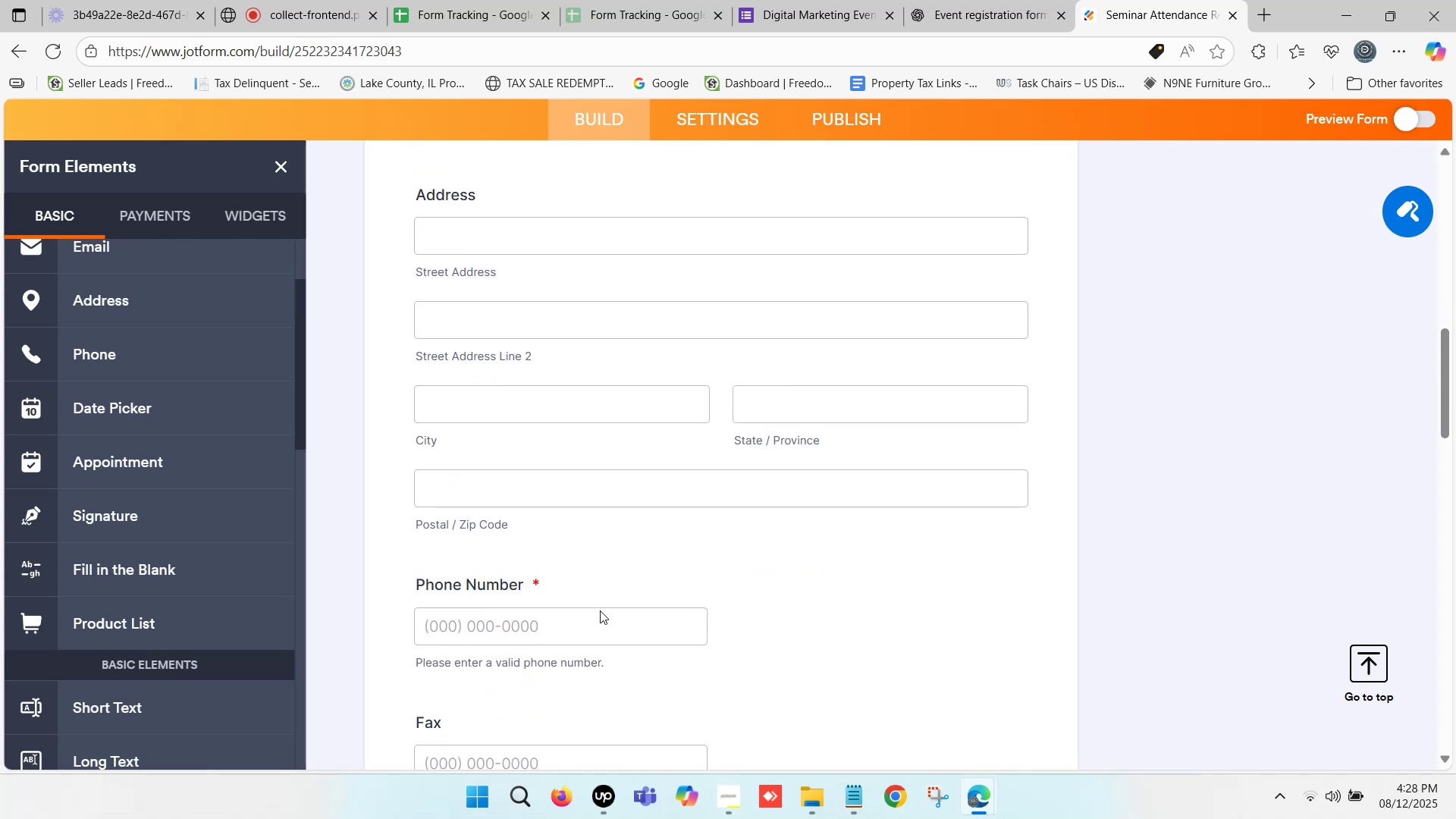 
left_click([605, 605])
 